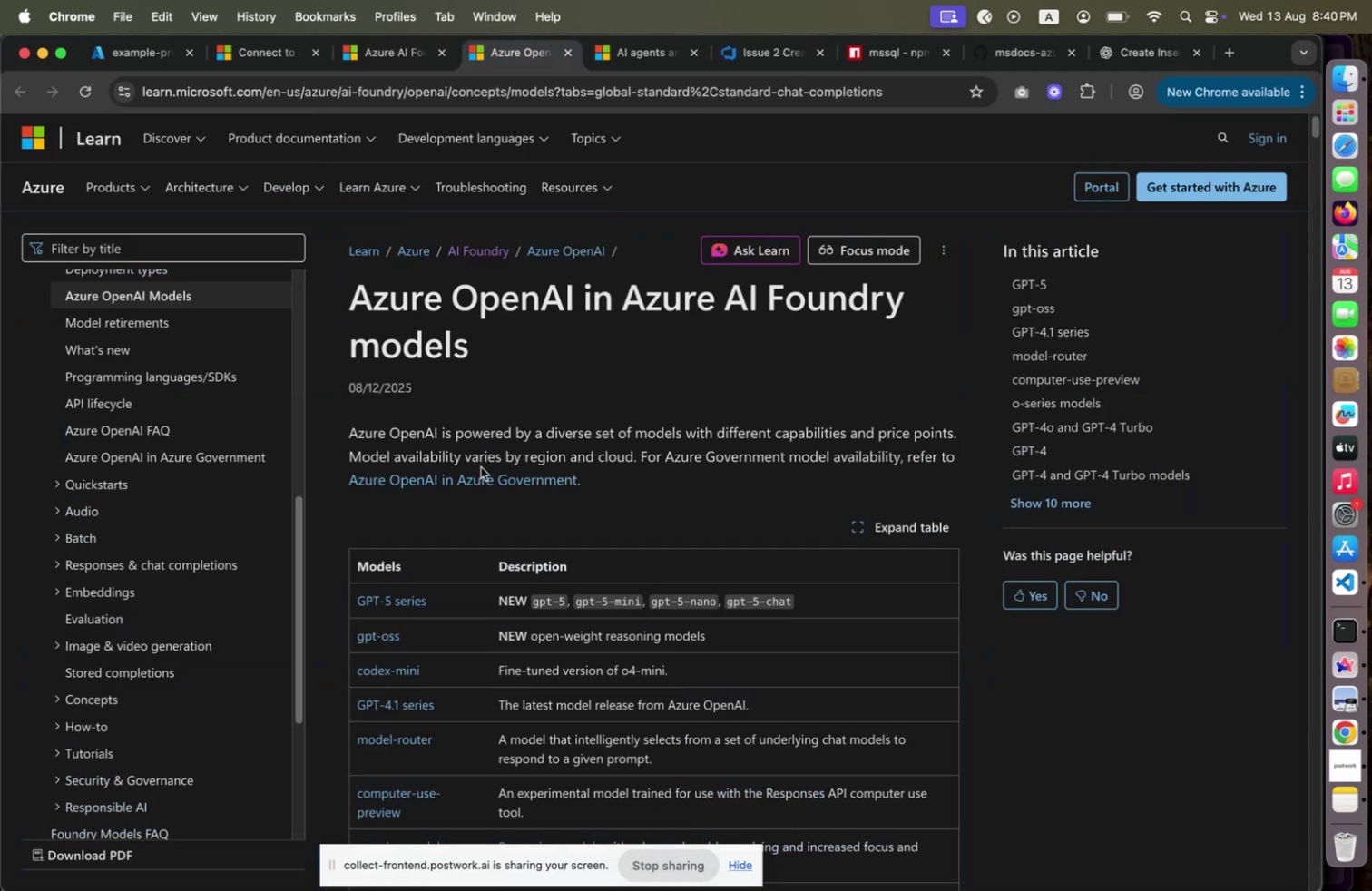 
scroll: coordinate [426, 547], scroll_direction: down, amount: 19.0
 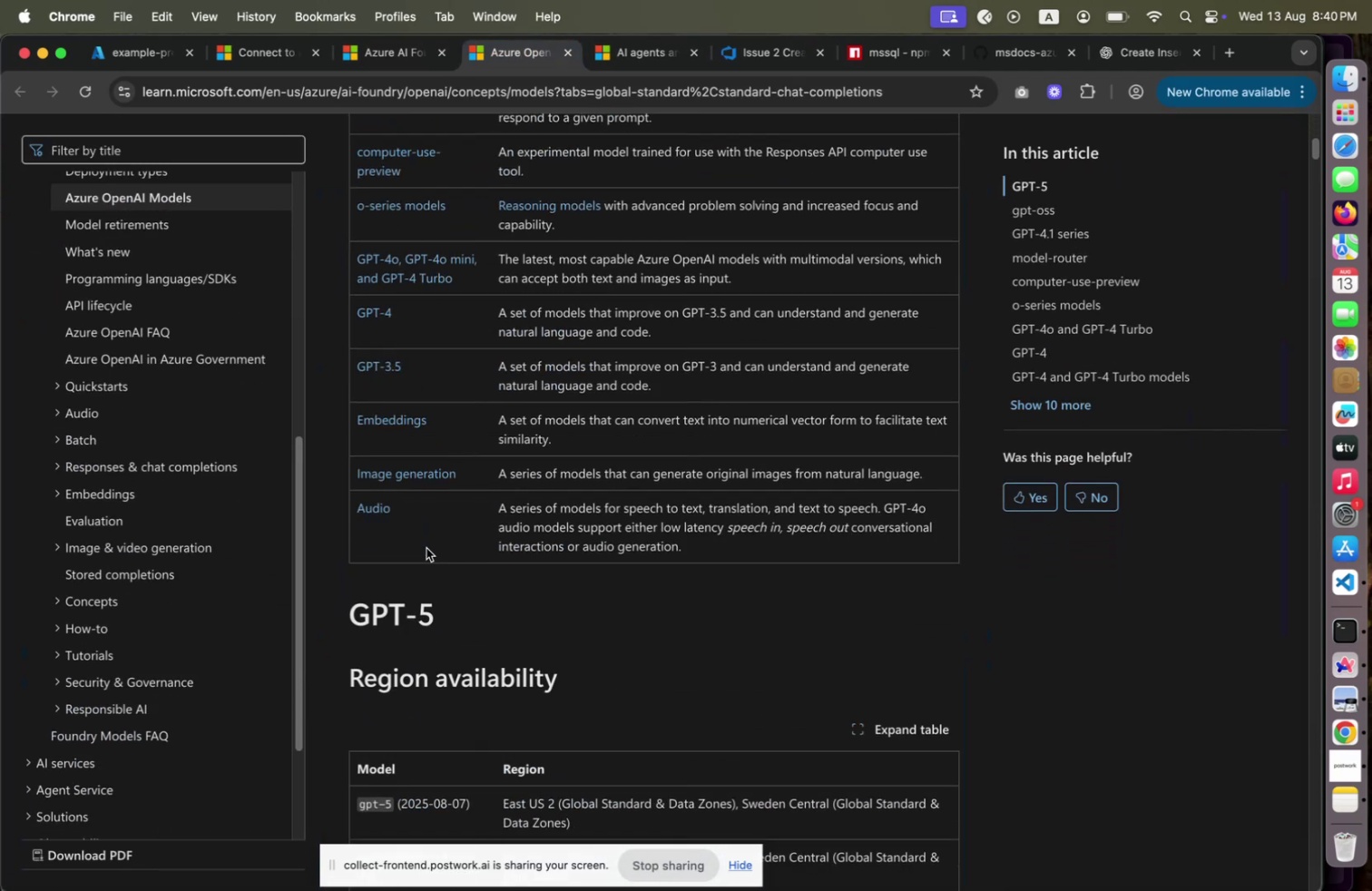 
scroll: coordinate [426, 546], scroll_direction: up, amount: 3.0
 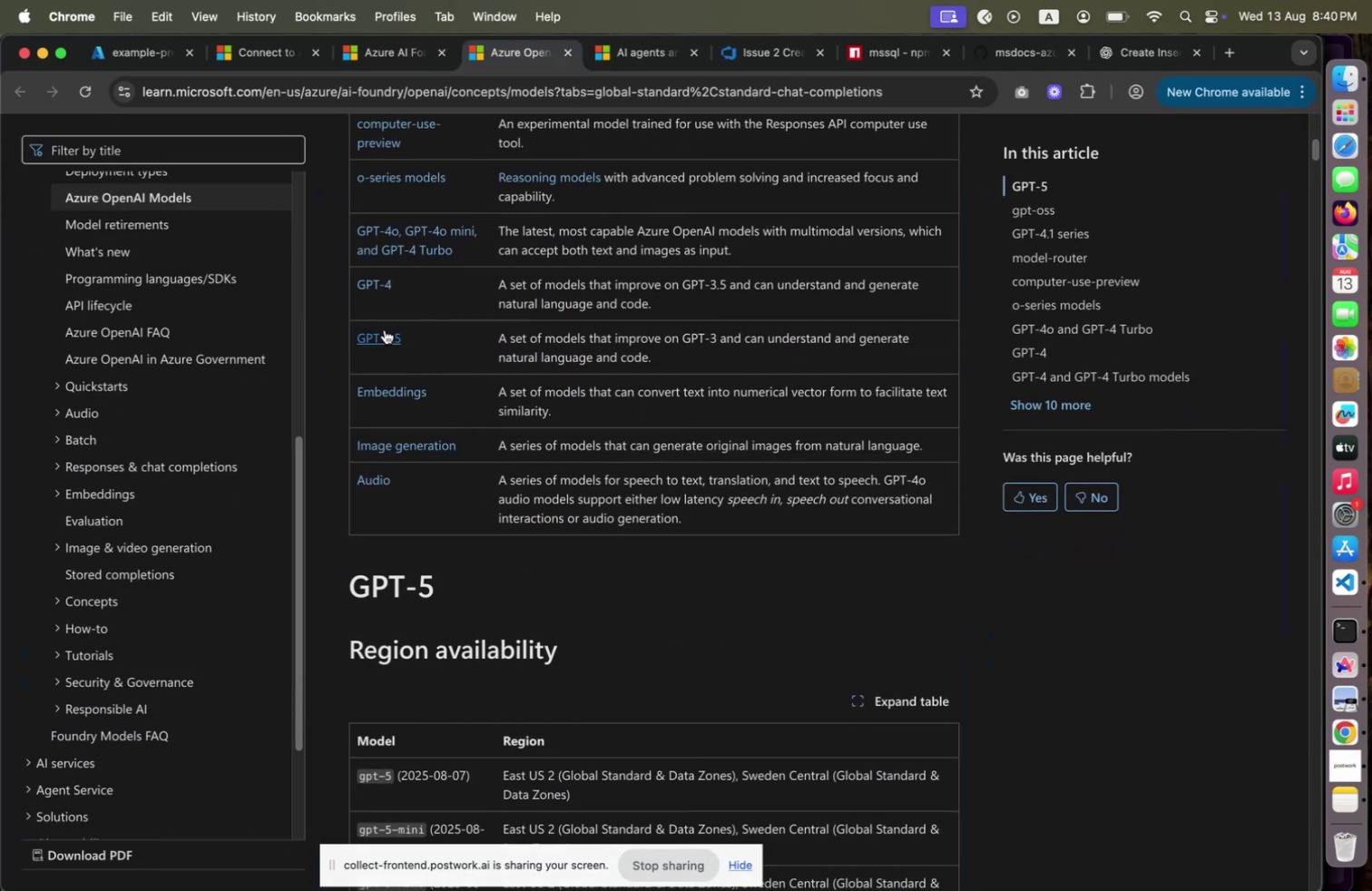 
left_click([385, 329])
 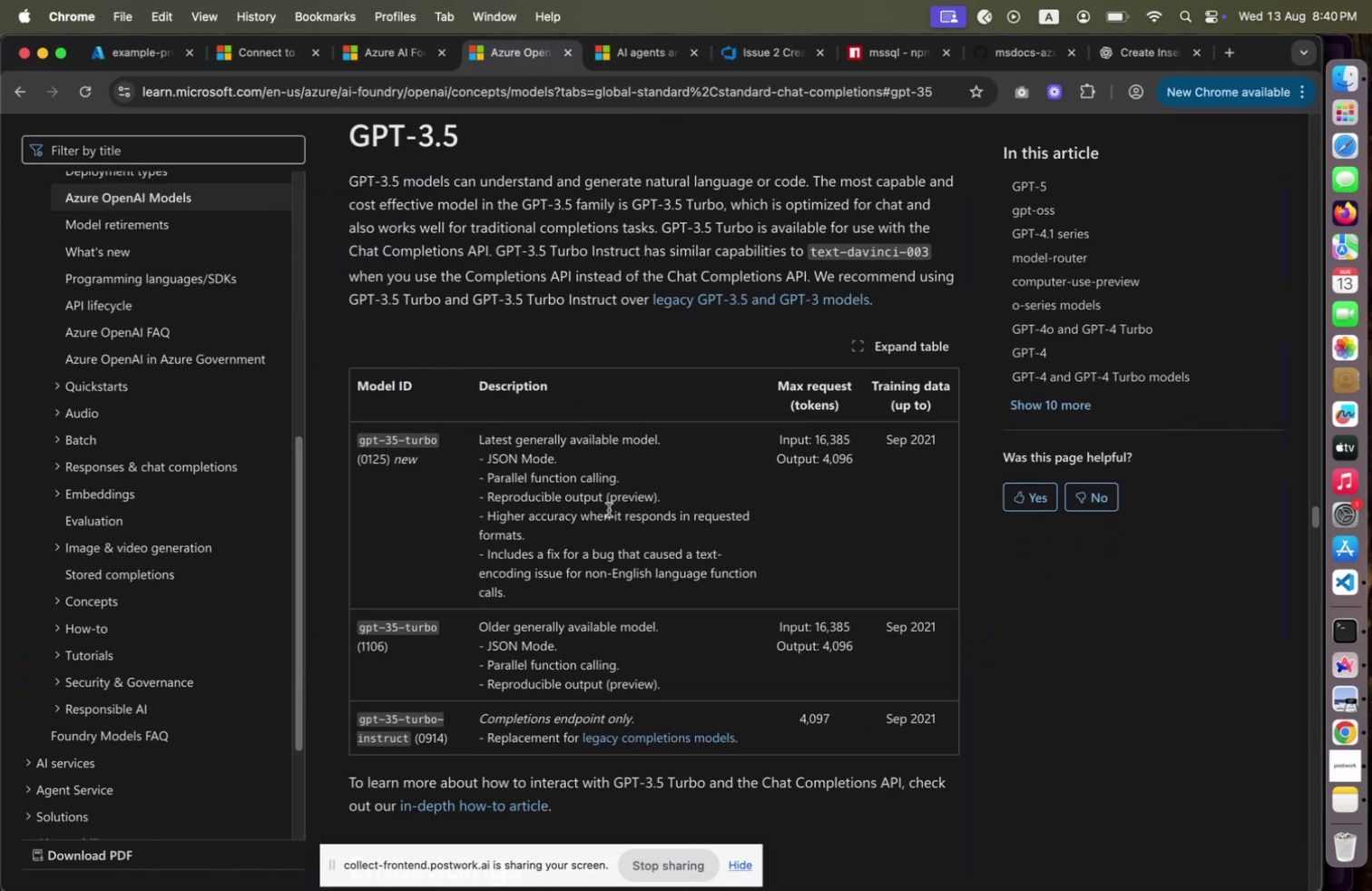 
scroll: coordinate [607, 505], scroll_direction: down, amount: 67.0
 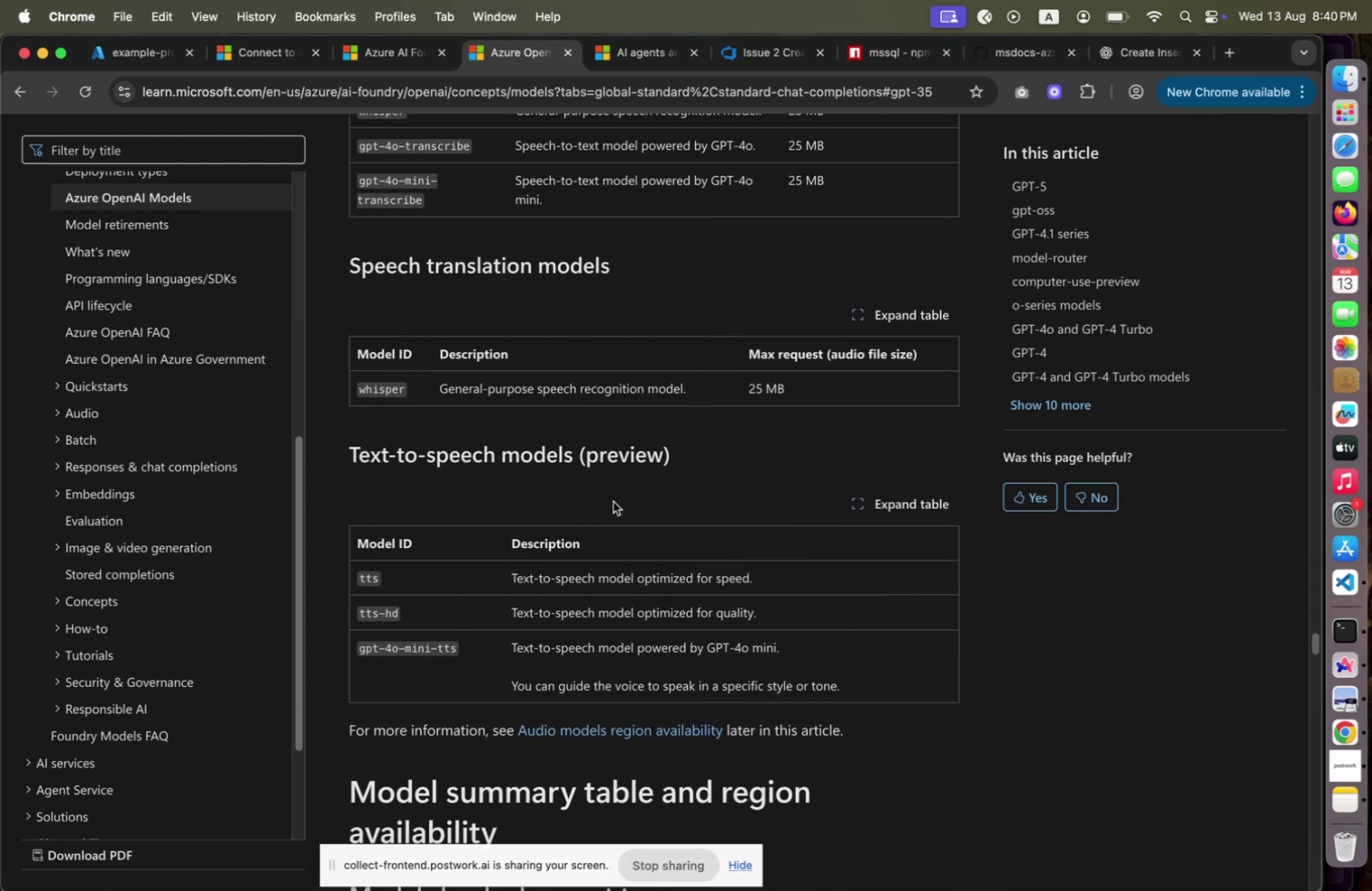 
scroll: coordinate [614, 505], scroll_direction: up, amount: 20.0
 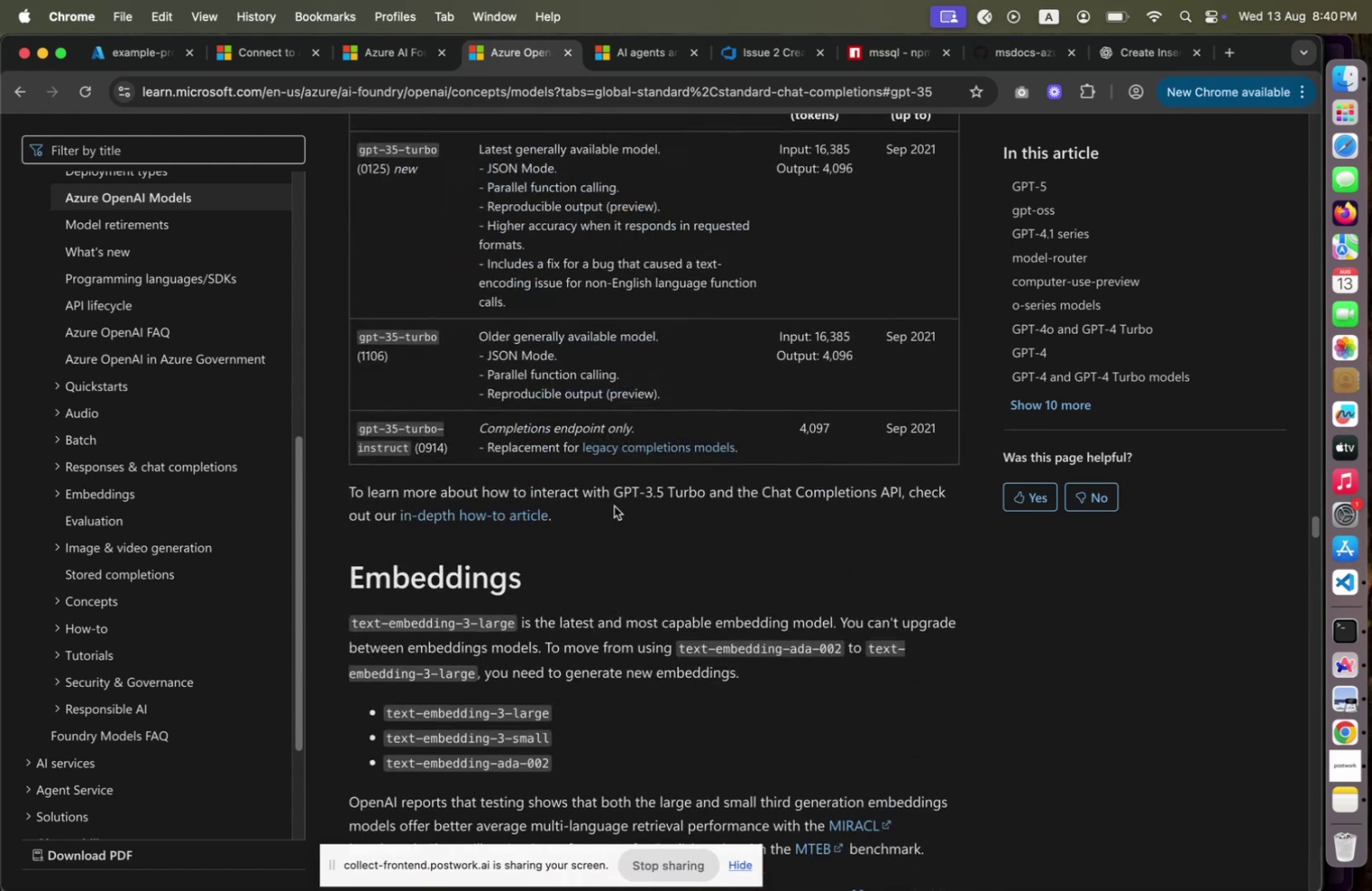 
scroll: coordinate [617, 502], scroll_direction: down, amount: 84.0
 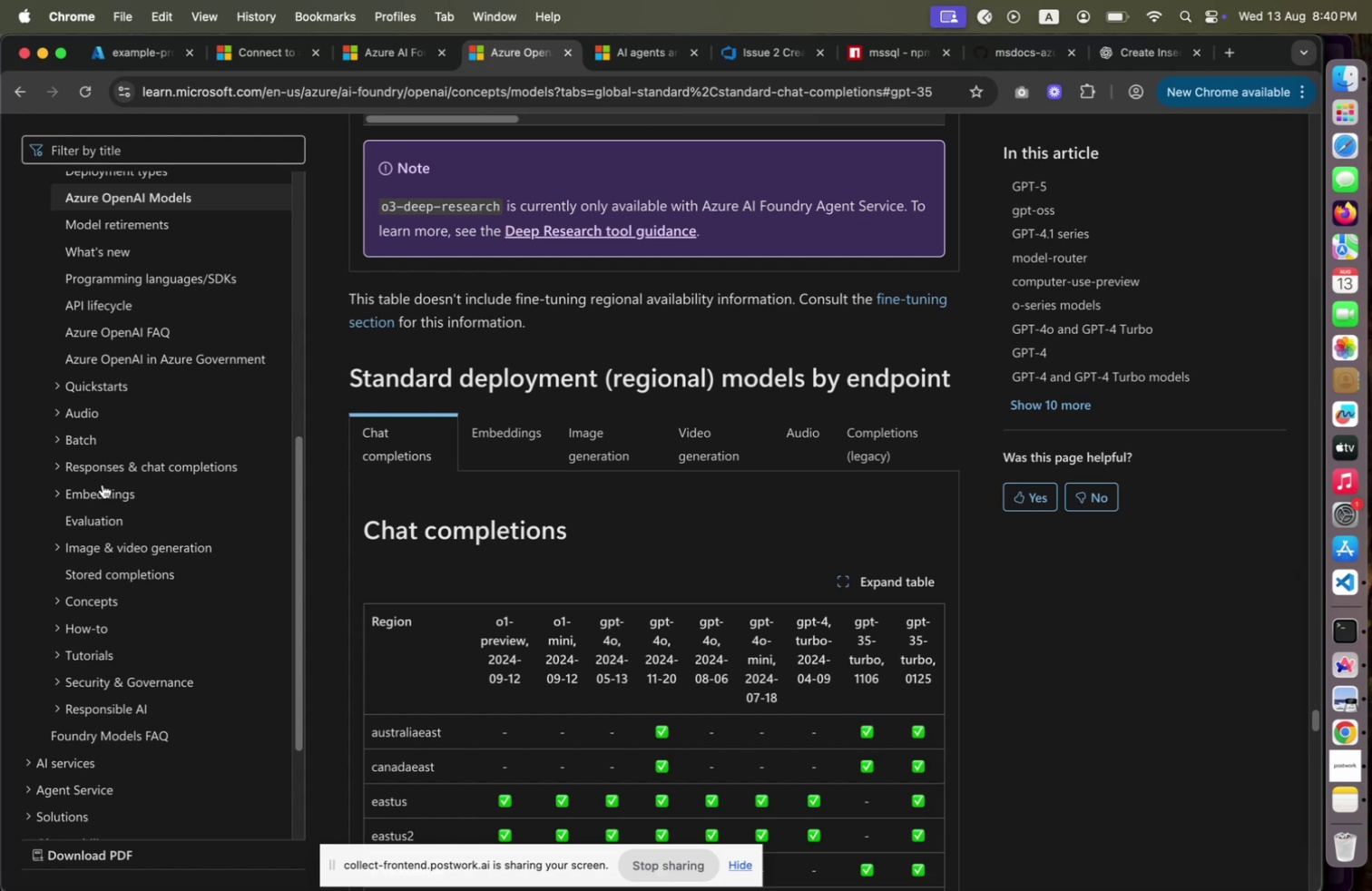 
wait(10.84)
 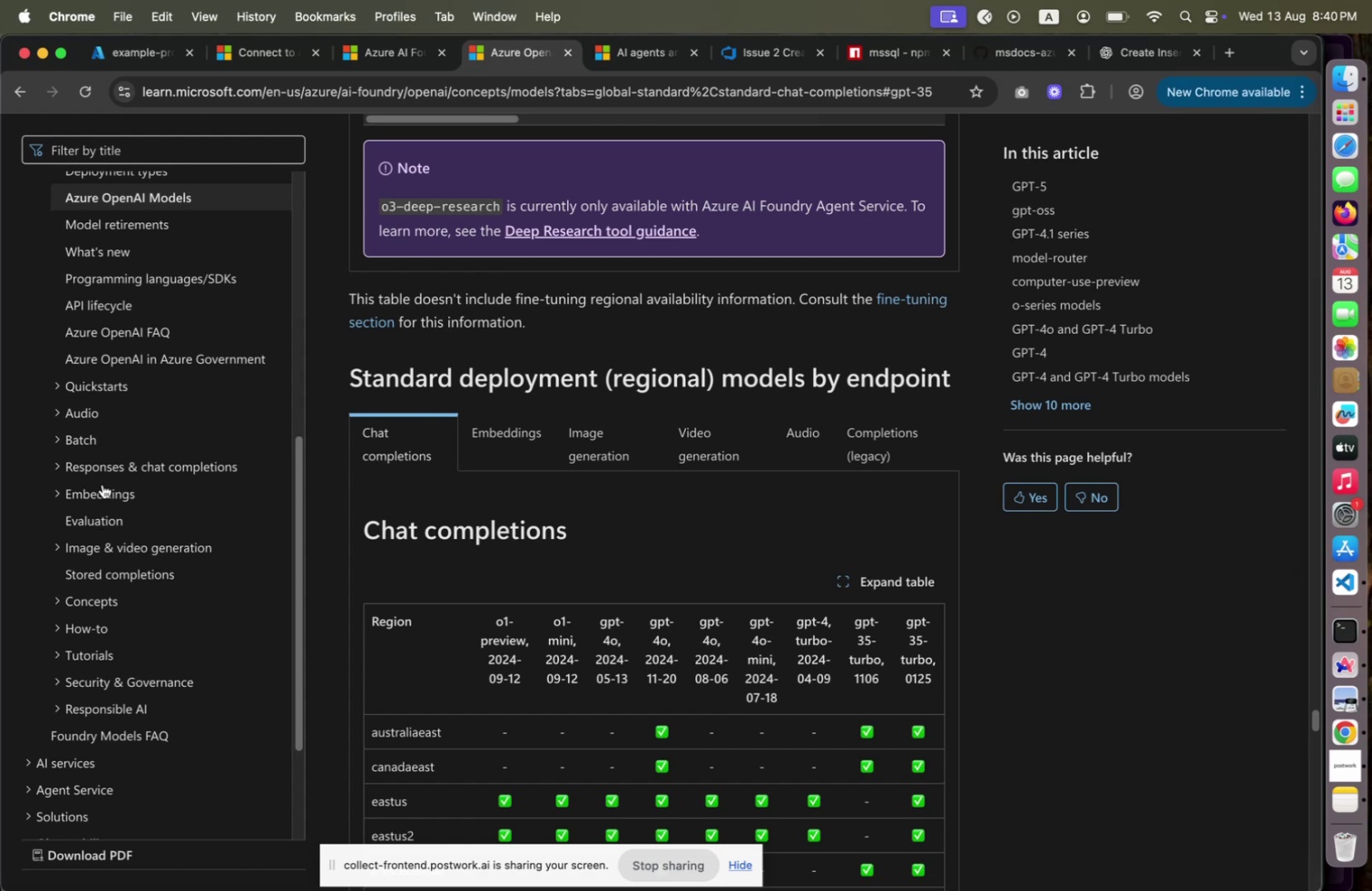 
scroll: coordinate [211, 496], scroll_direction: up, amount: 6.0
 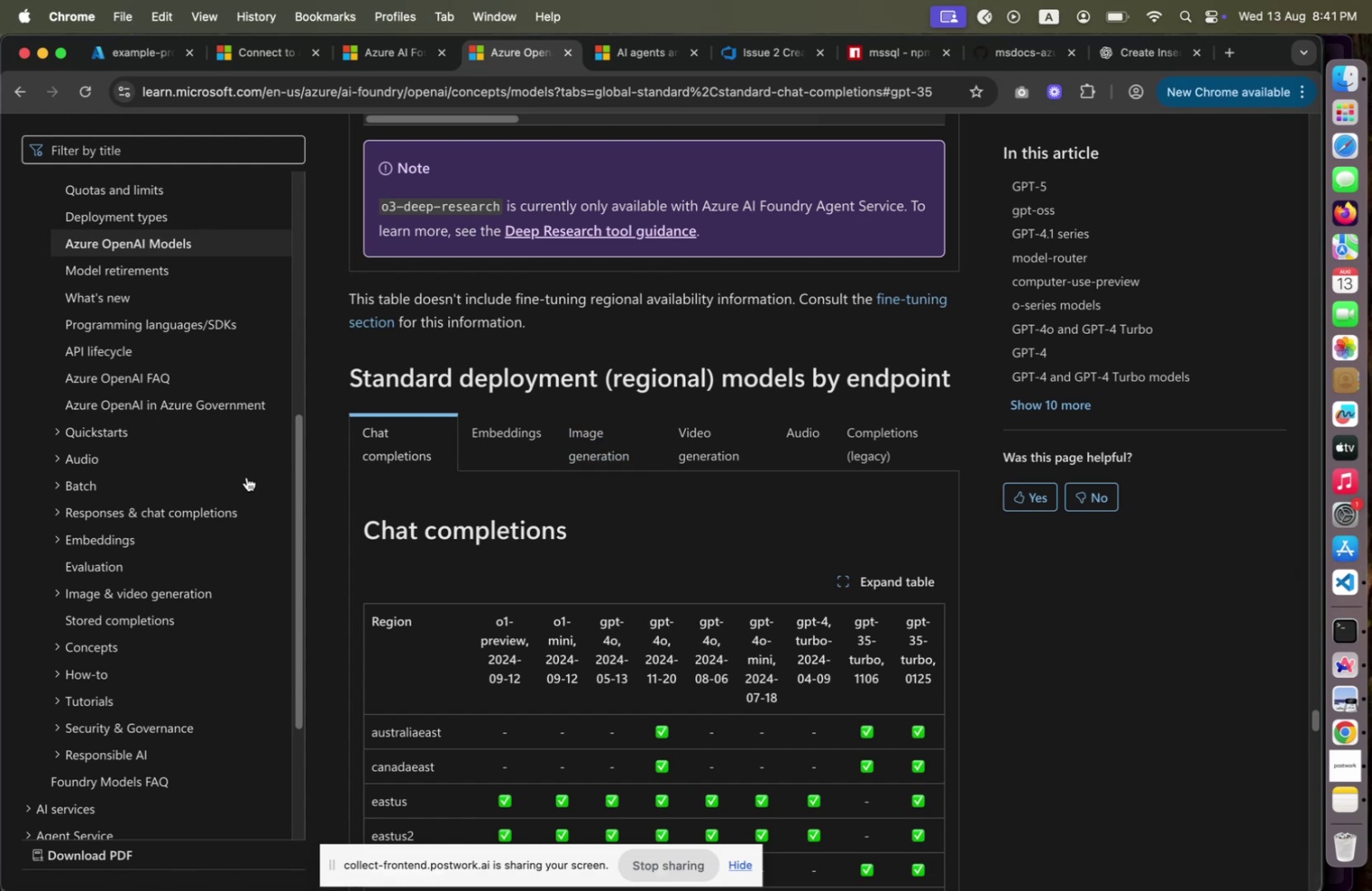 
wait(12.71)
 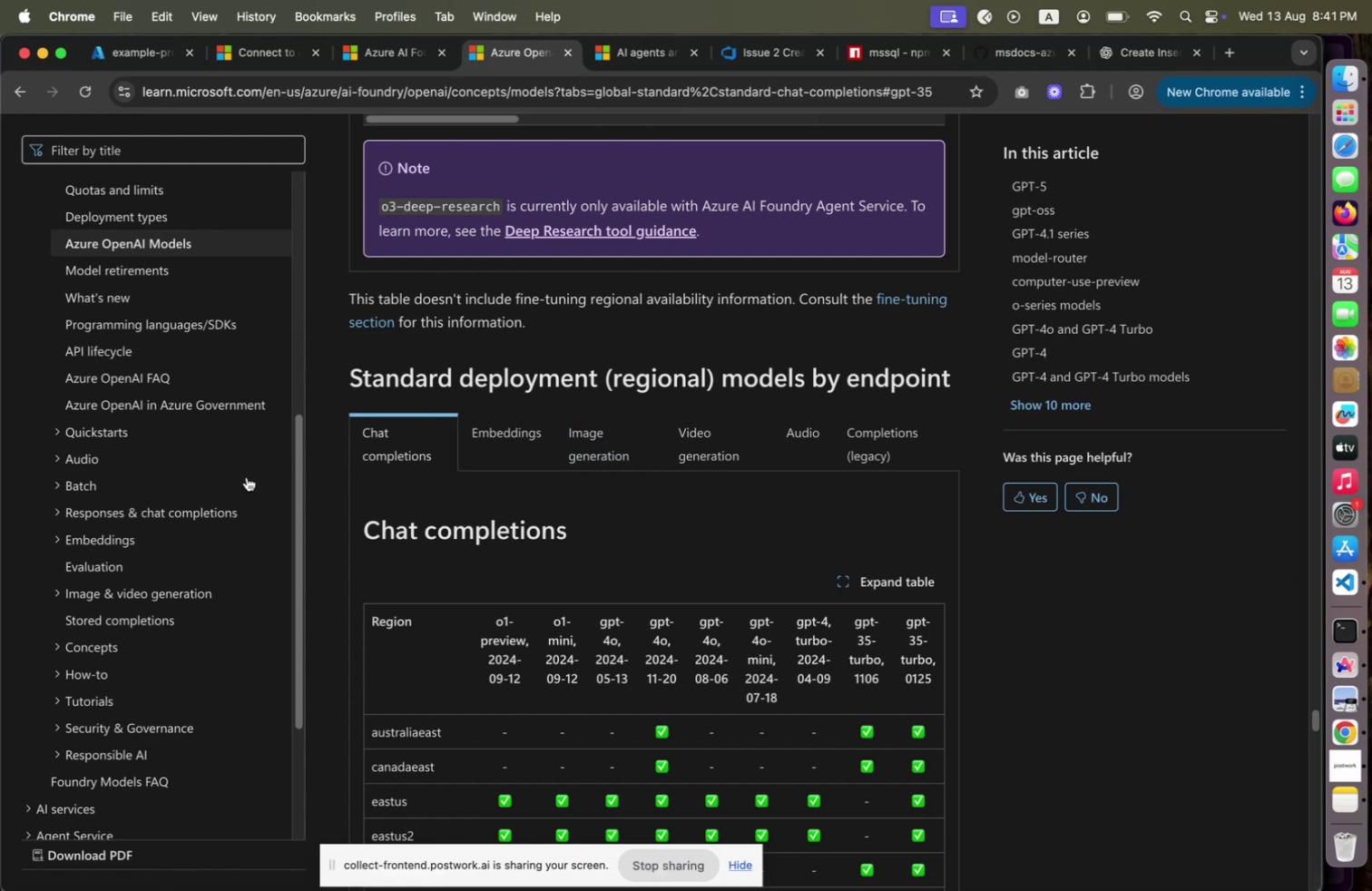 
left_click([56, 594])
 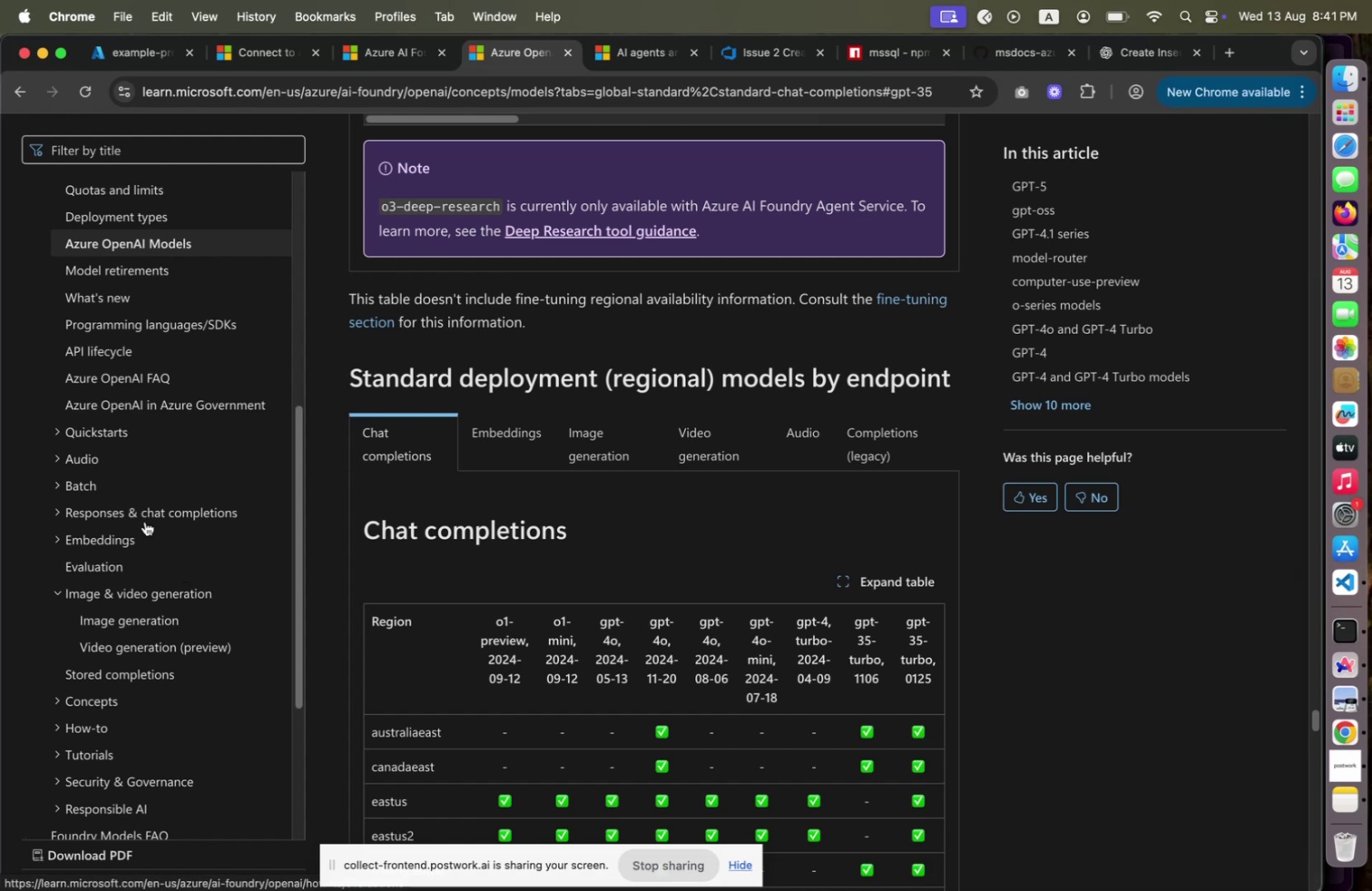 
scroll: coordinate [75, 503], scroll_direction: down, amount: 3.0
 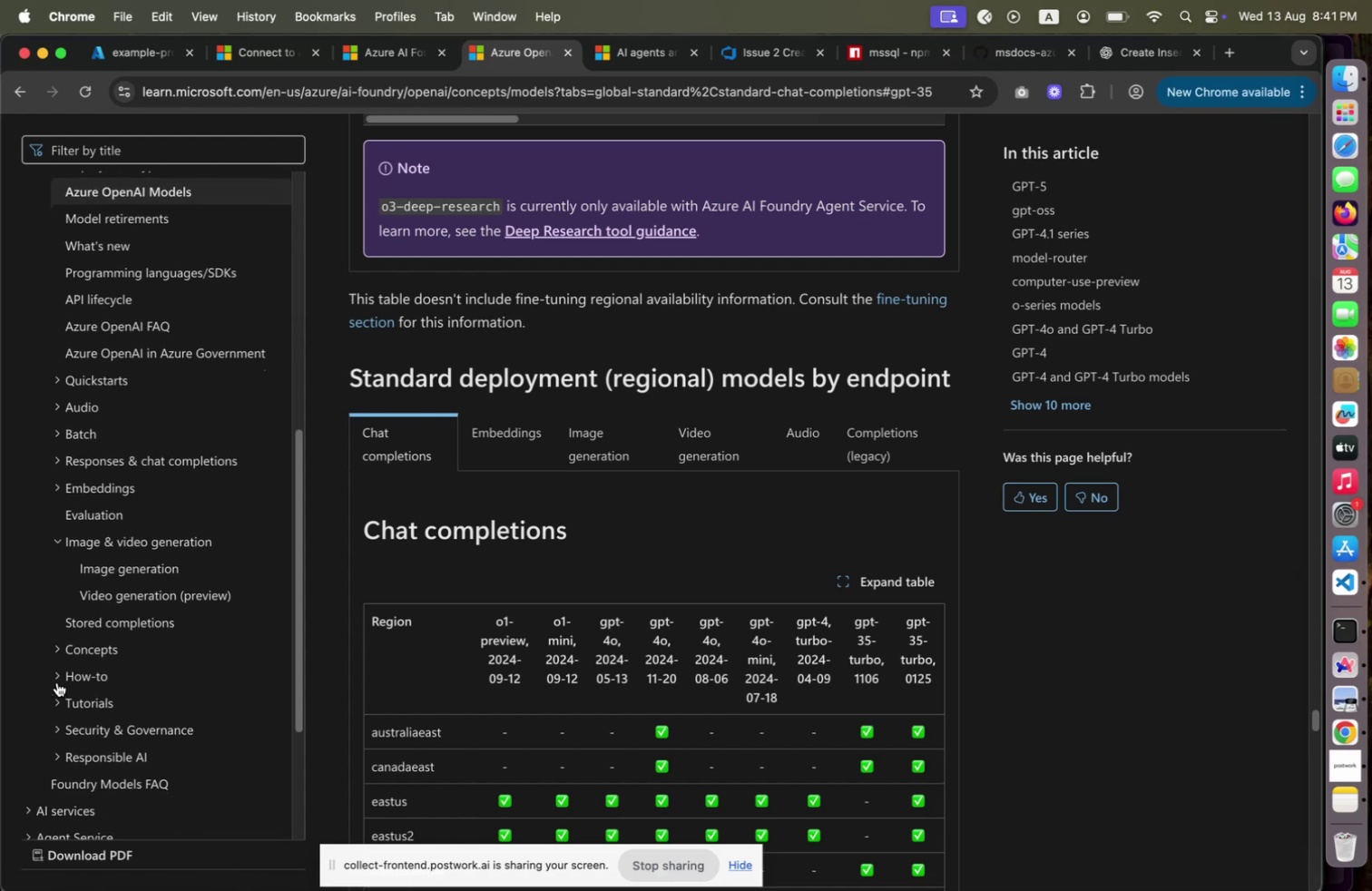 
left_click([60, 673])
 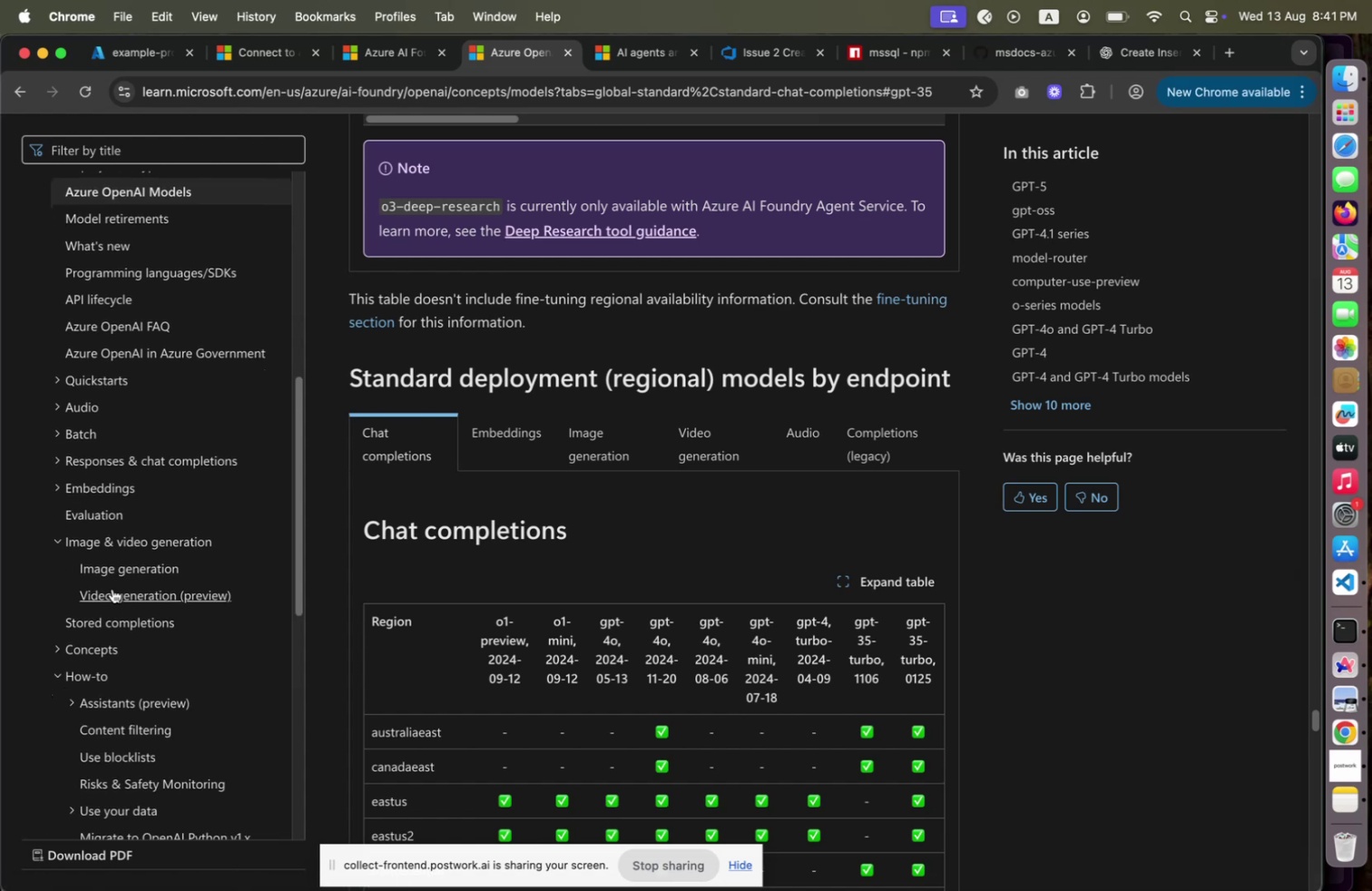 
scroll: coordinate [117, 581], scroll_direction: down, amount: 8.0
 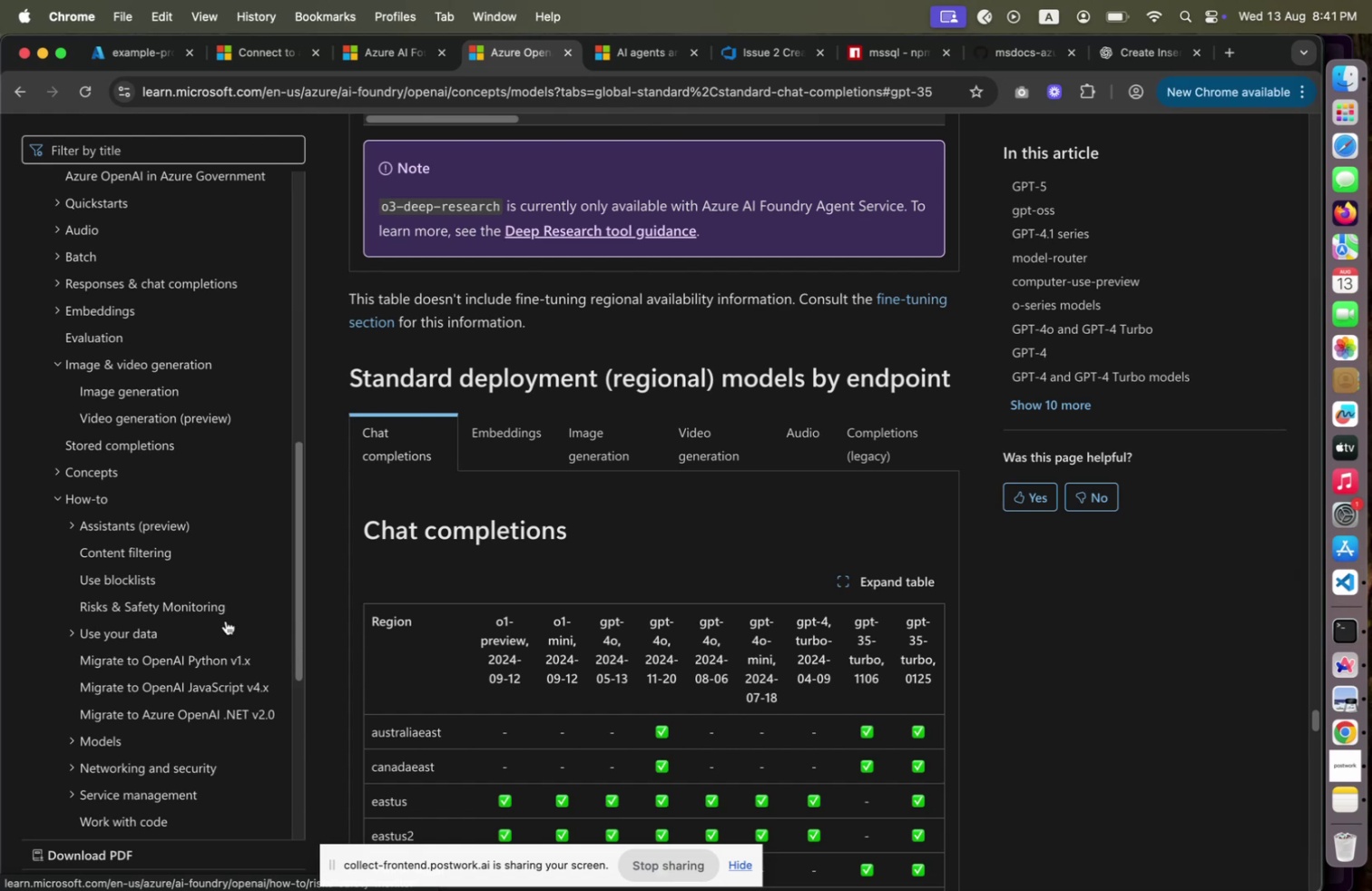 
wait(6.31)
 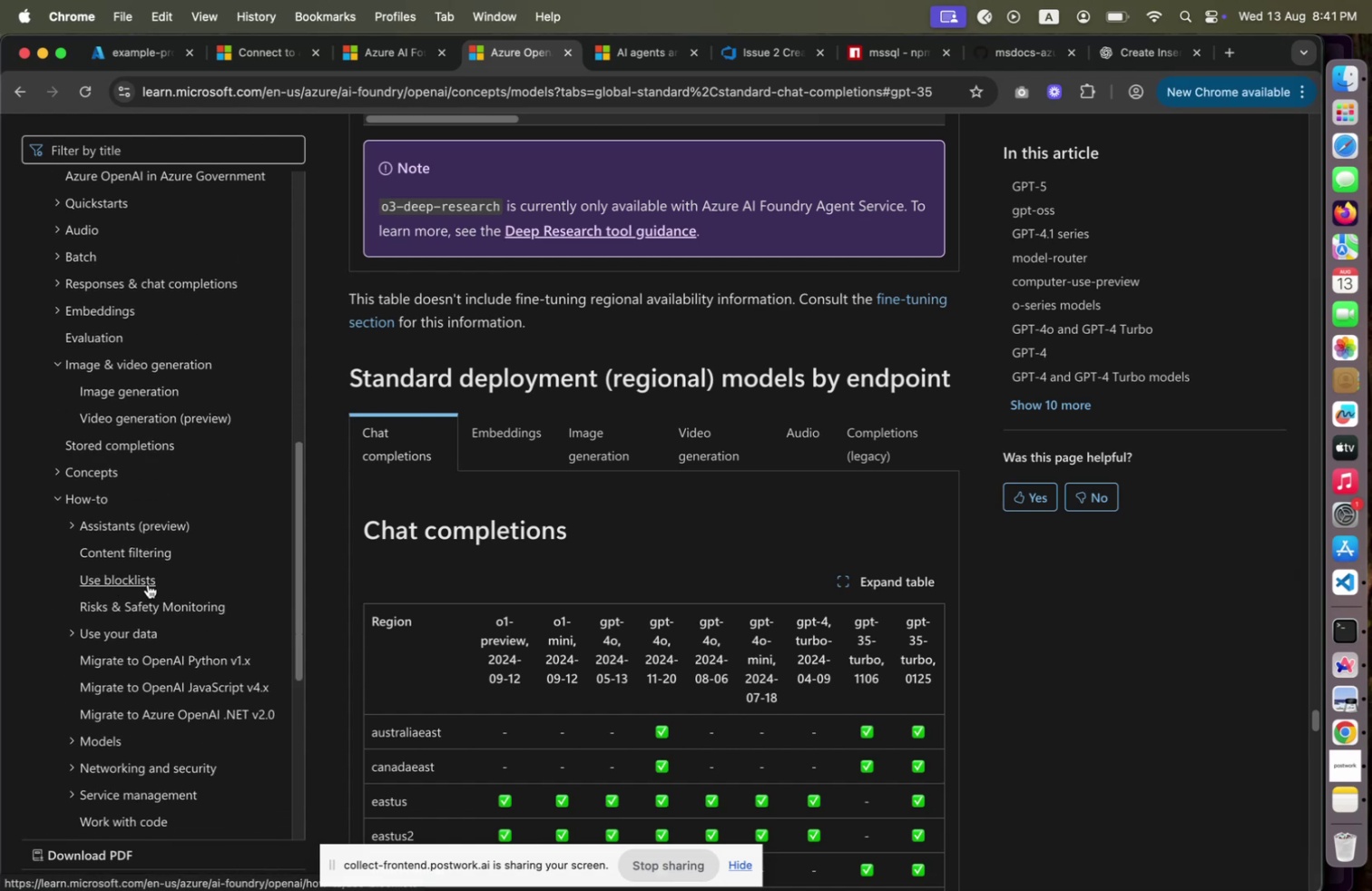 
scroll: coordinate [194, 632], scroll_direction: down, amount: 3.0
 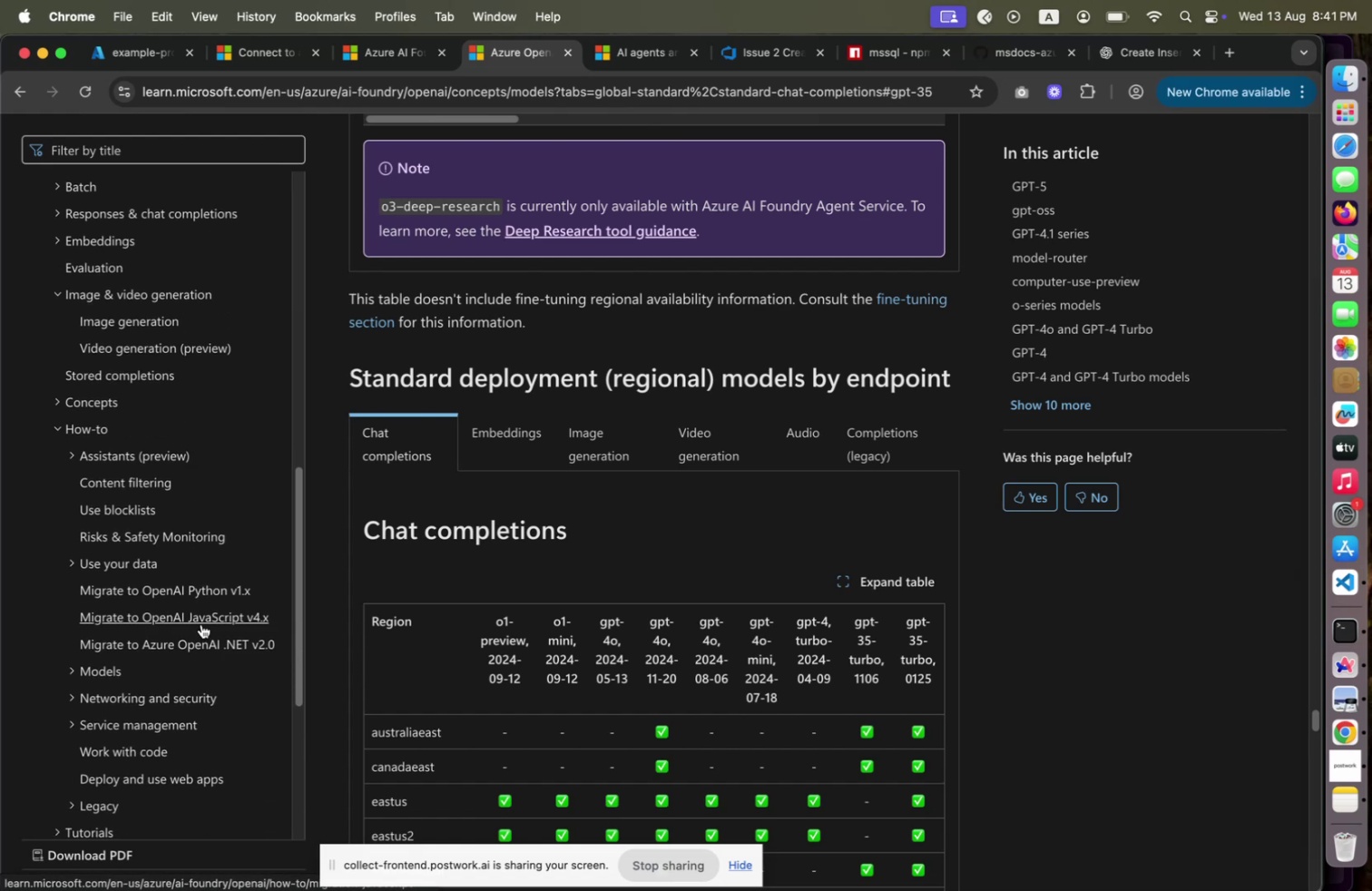 
left_click([201, 623])
 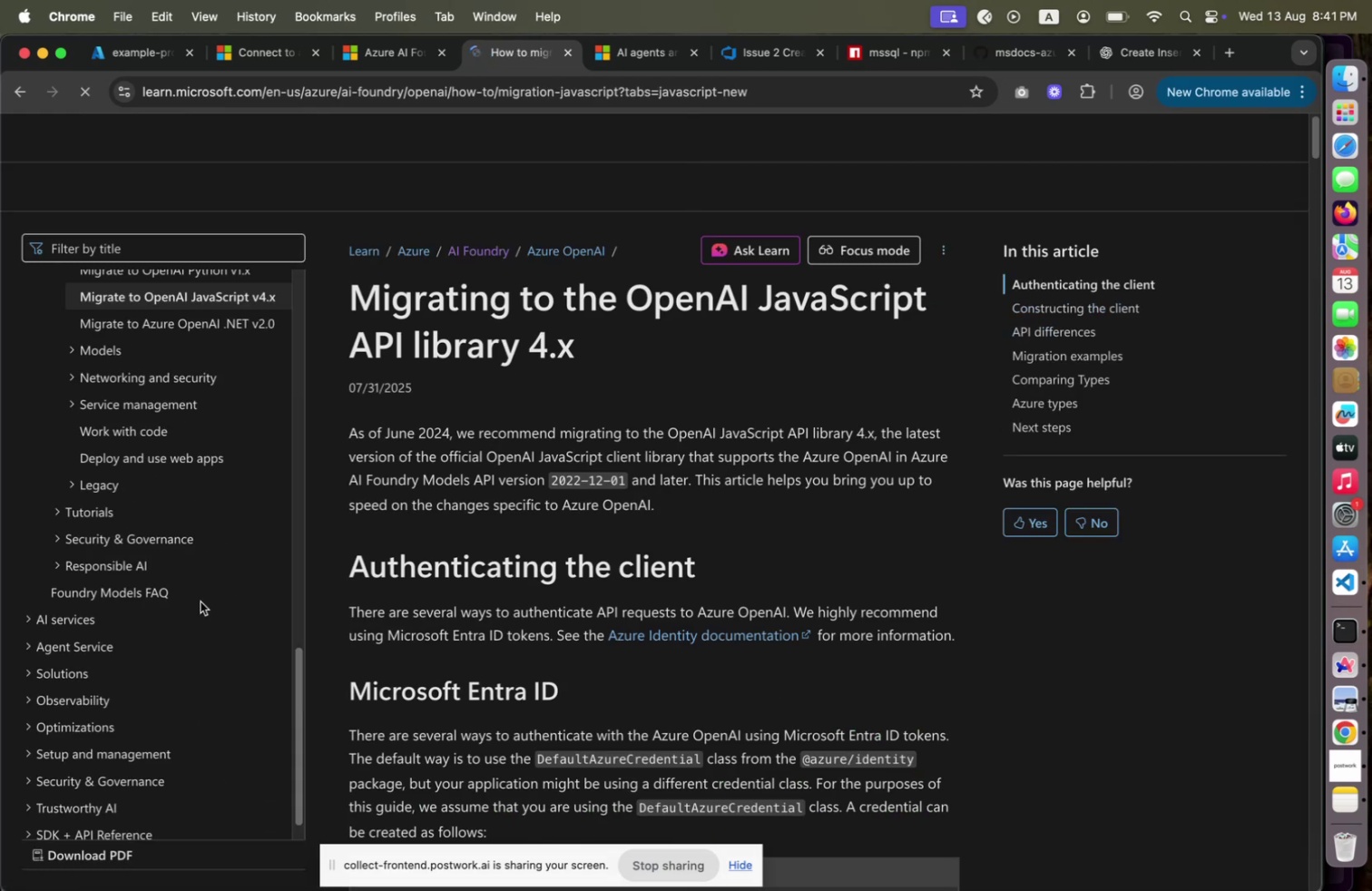 
scroll: coordinate [468, 505], scroll_direction: down, amount: 41.0
 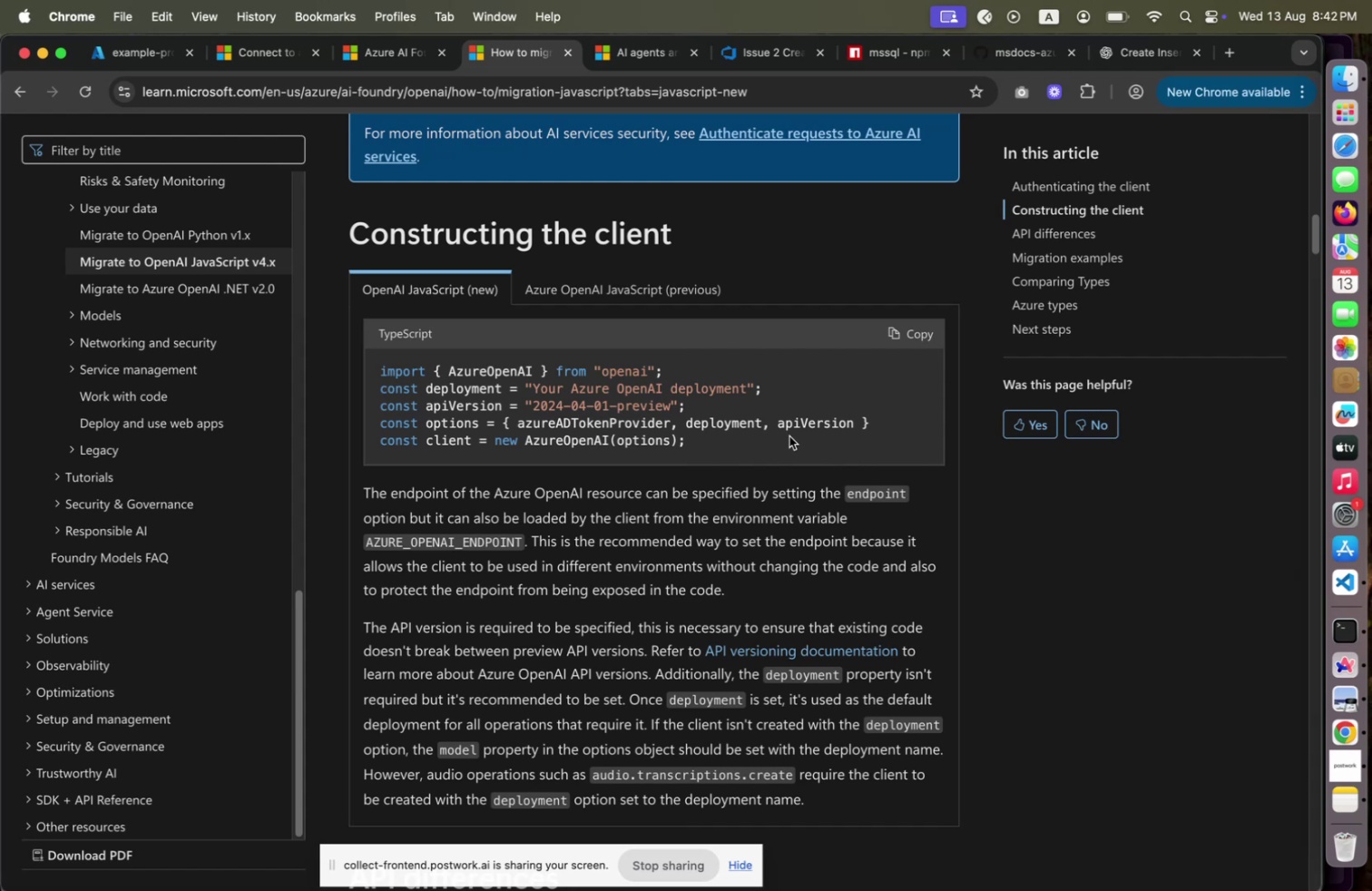 
wait(26.55)
 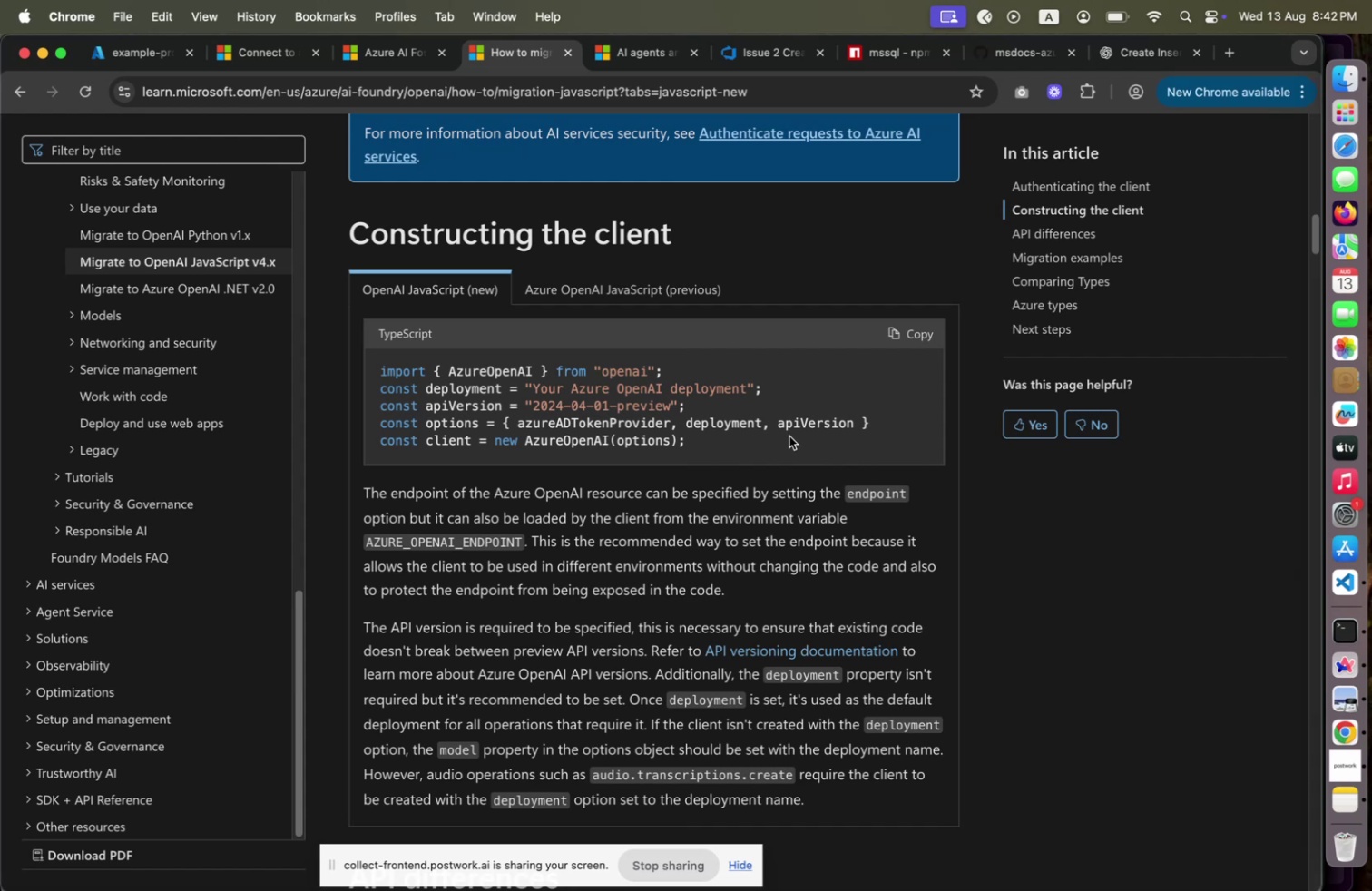 
left_click([644, 289])
 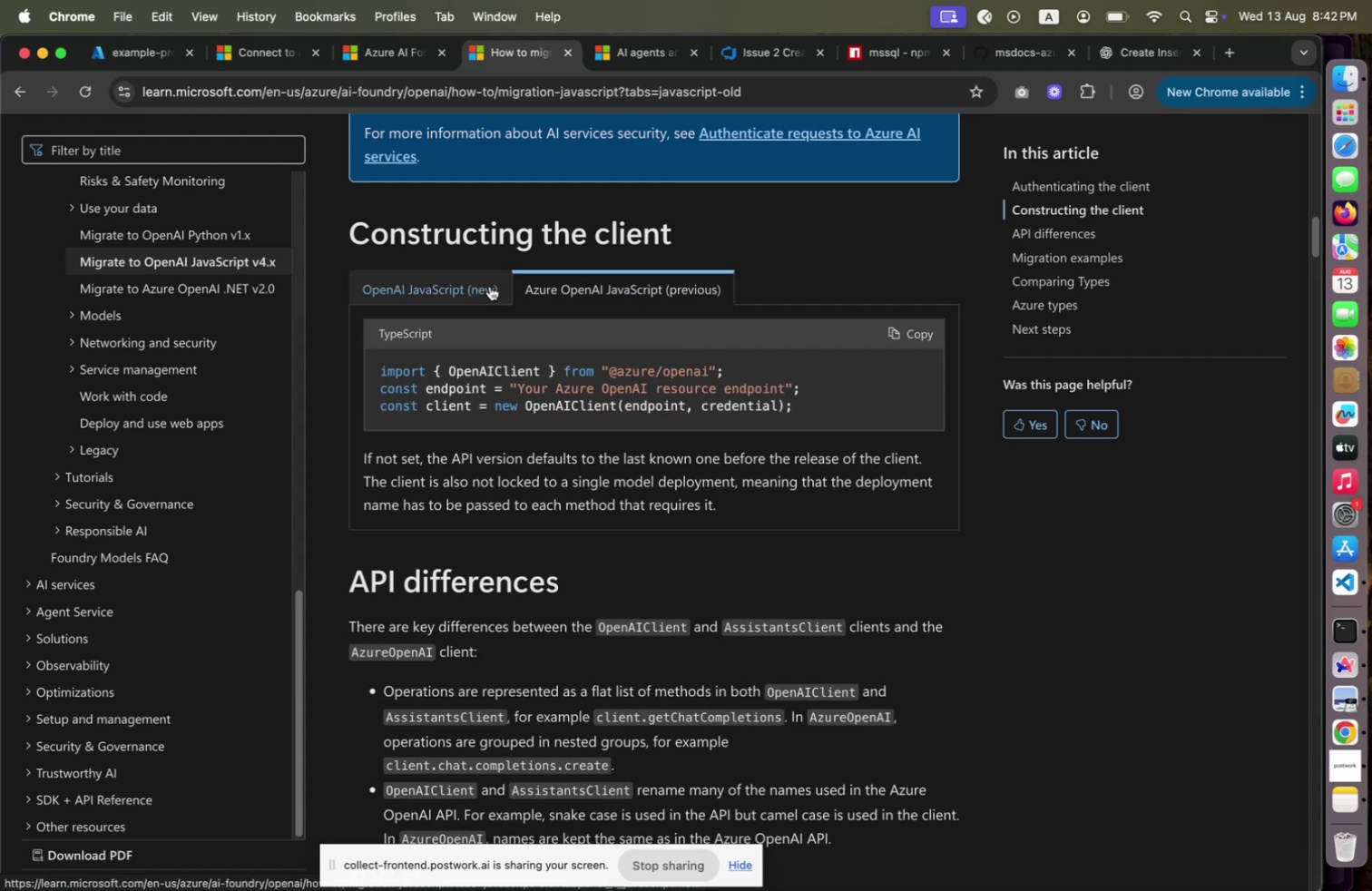 
left_click([490, 286])
 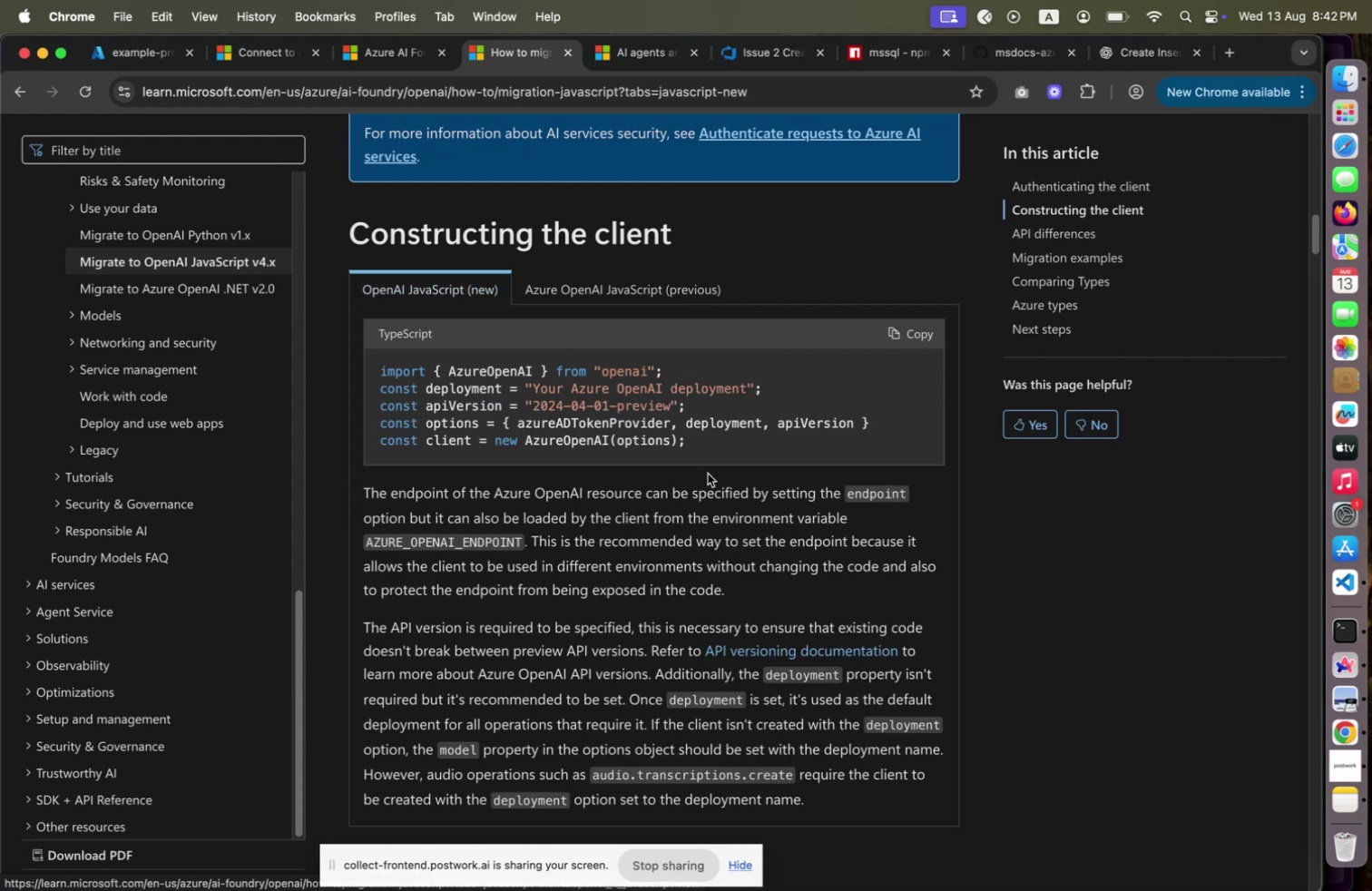 
scroll: coordinate [709, 472], scroll_direction: down, amount: 15.0
 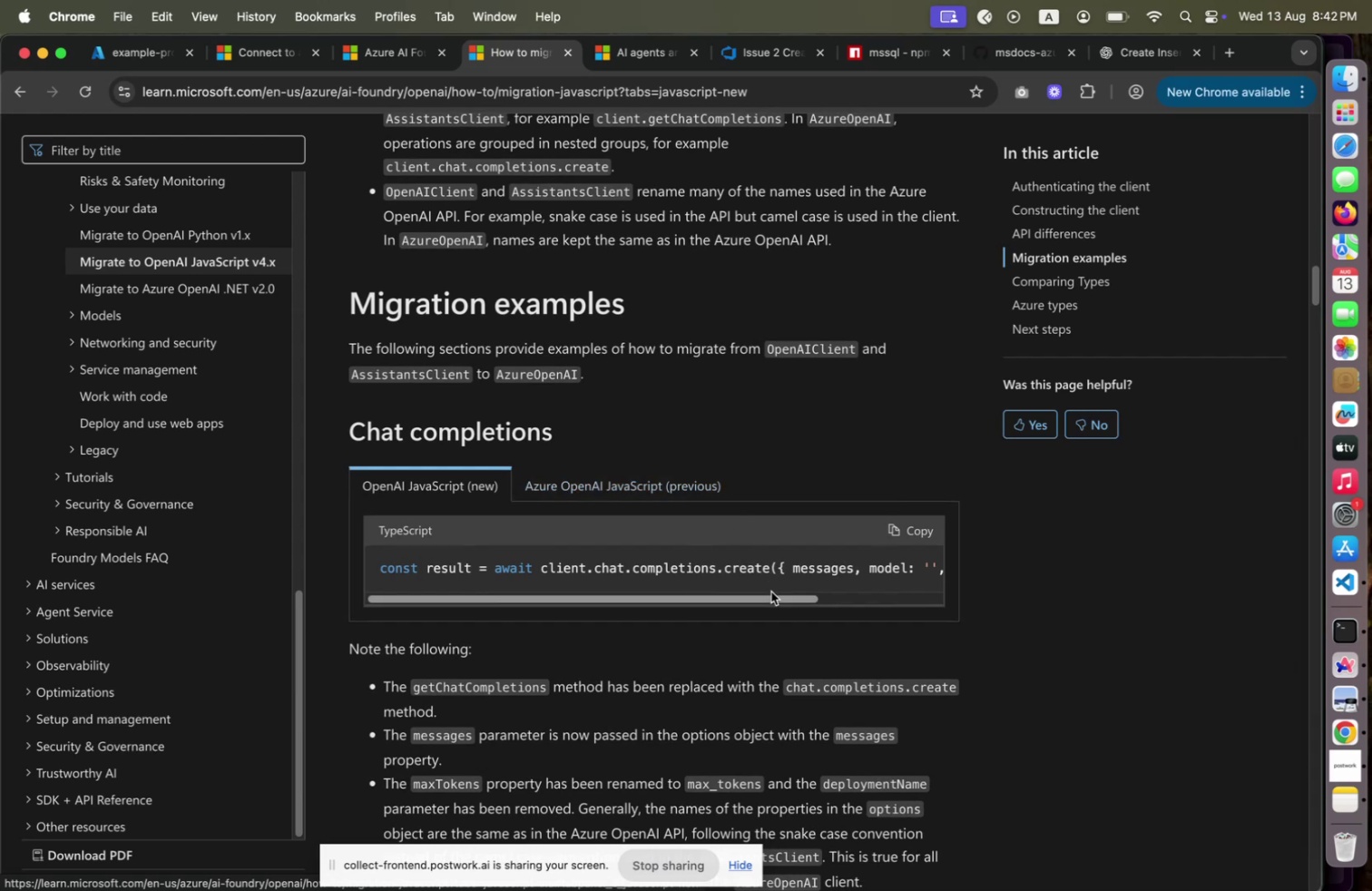 
left_click_drag(start_coordinate=[772, 595], to_coordinate=[610, 600])
 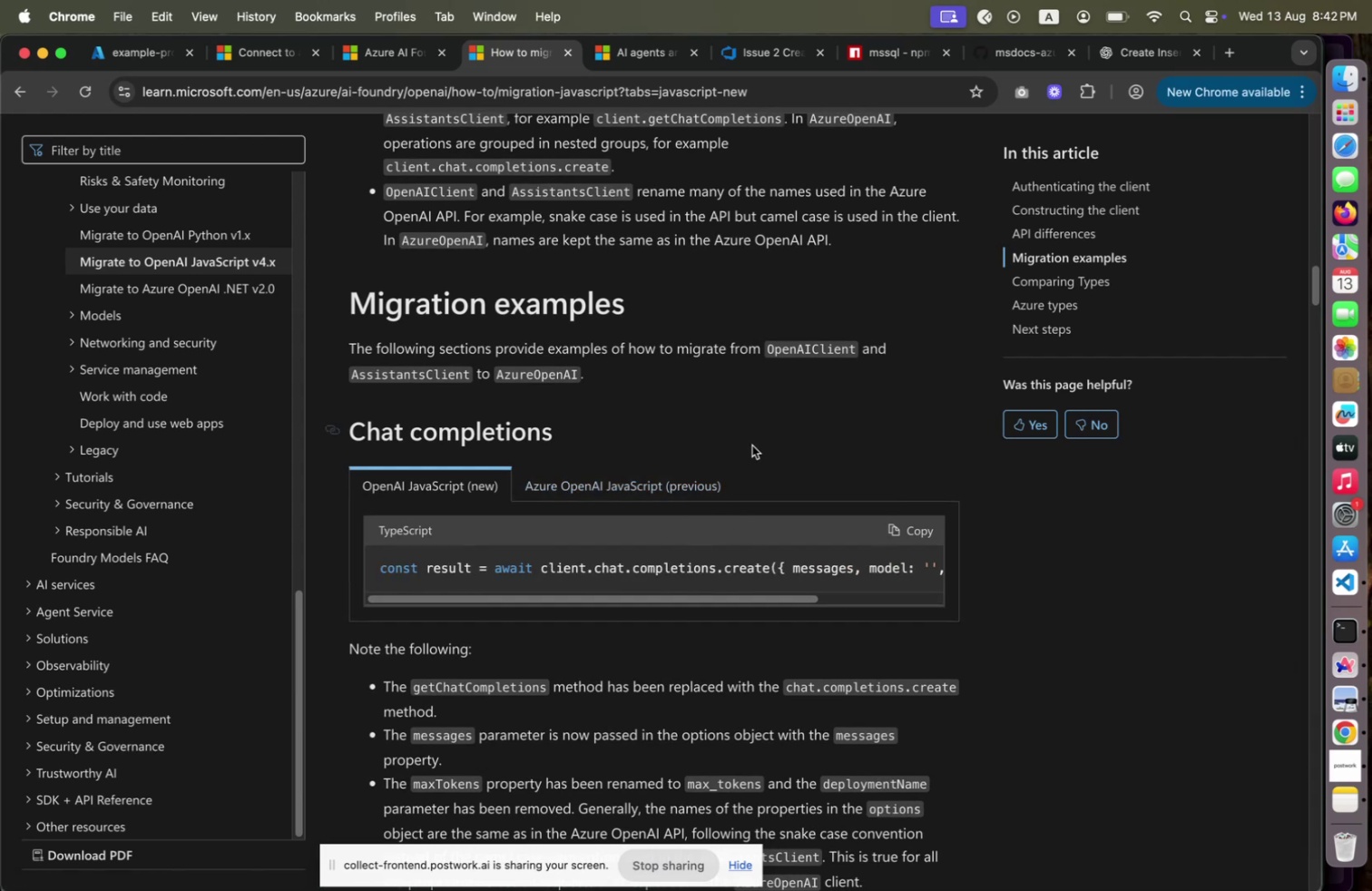 
scroll: coordinate [752, 444], scroll_direction: down, amount: 17.0
 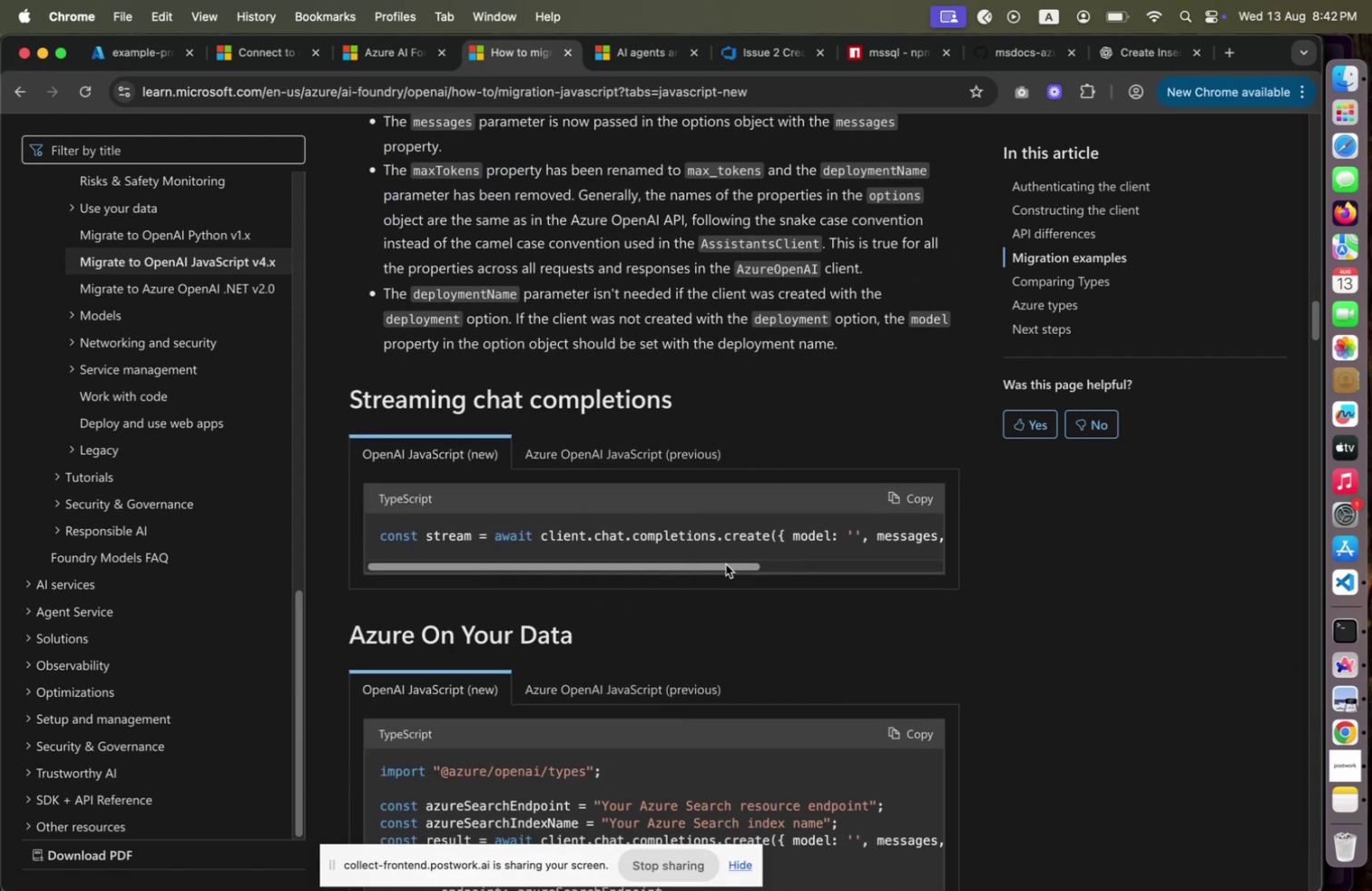 
left_click_drag(start_coordinate=[726, 563], to_coordinate=[923, 553])
 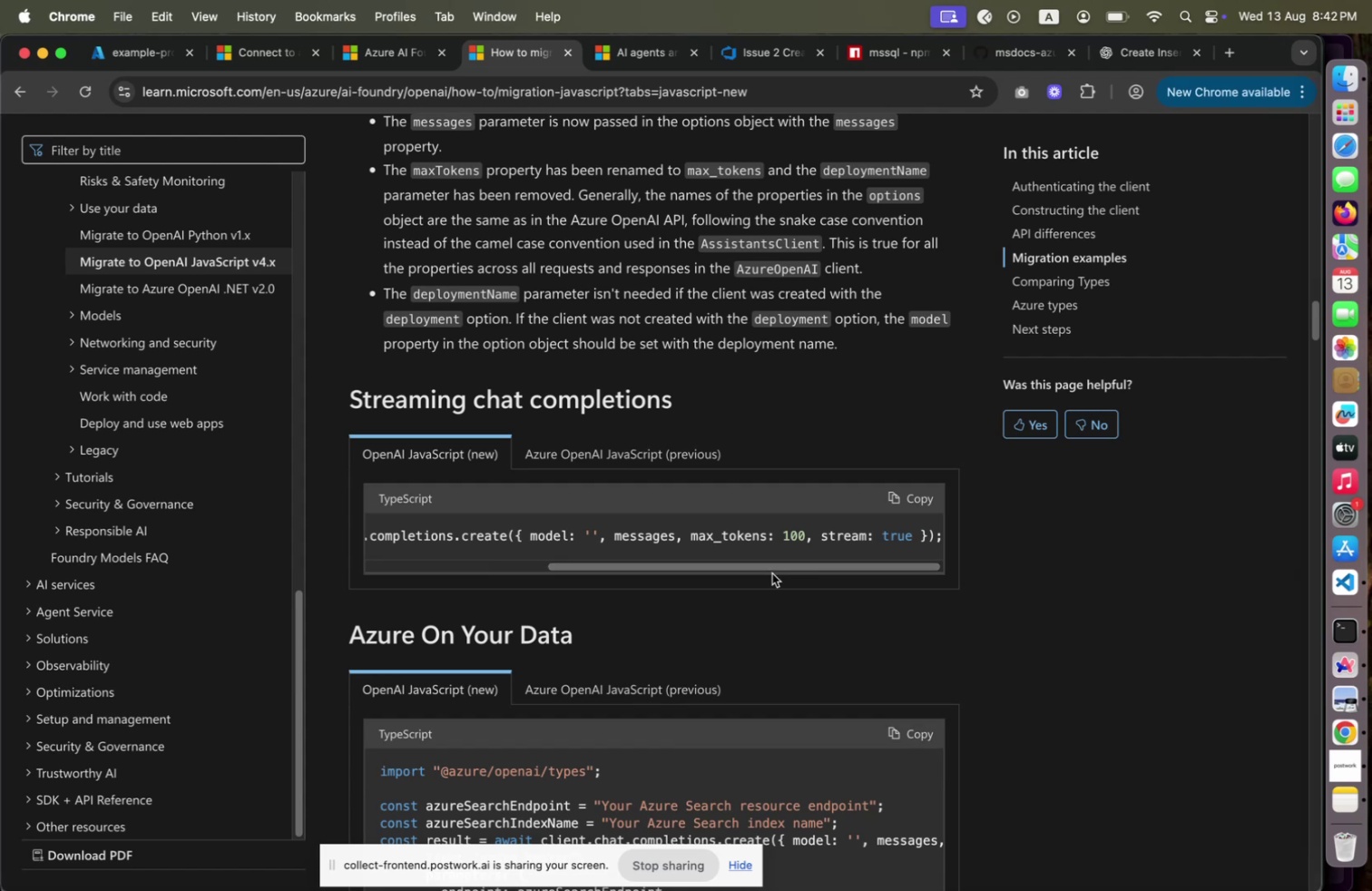 
left_click_drag(start_coordinate=[713, 567], to_coordinate=[532, 575])
 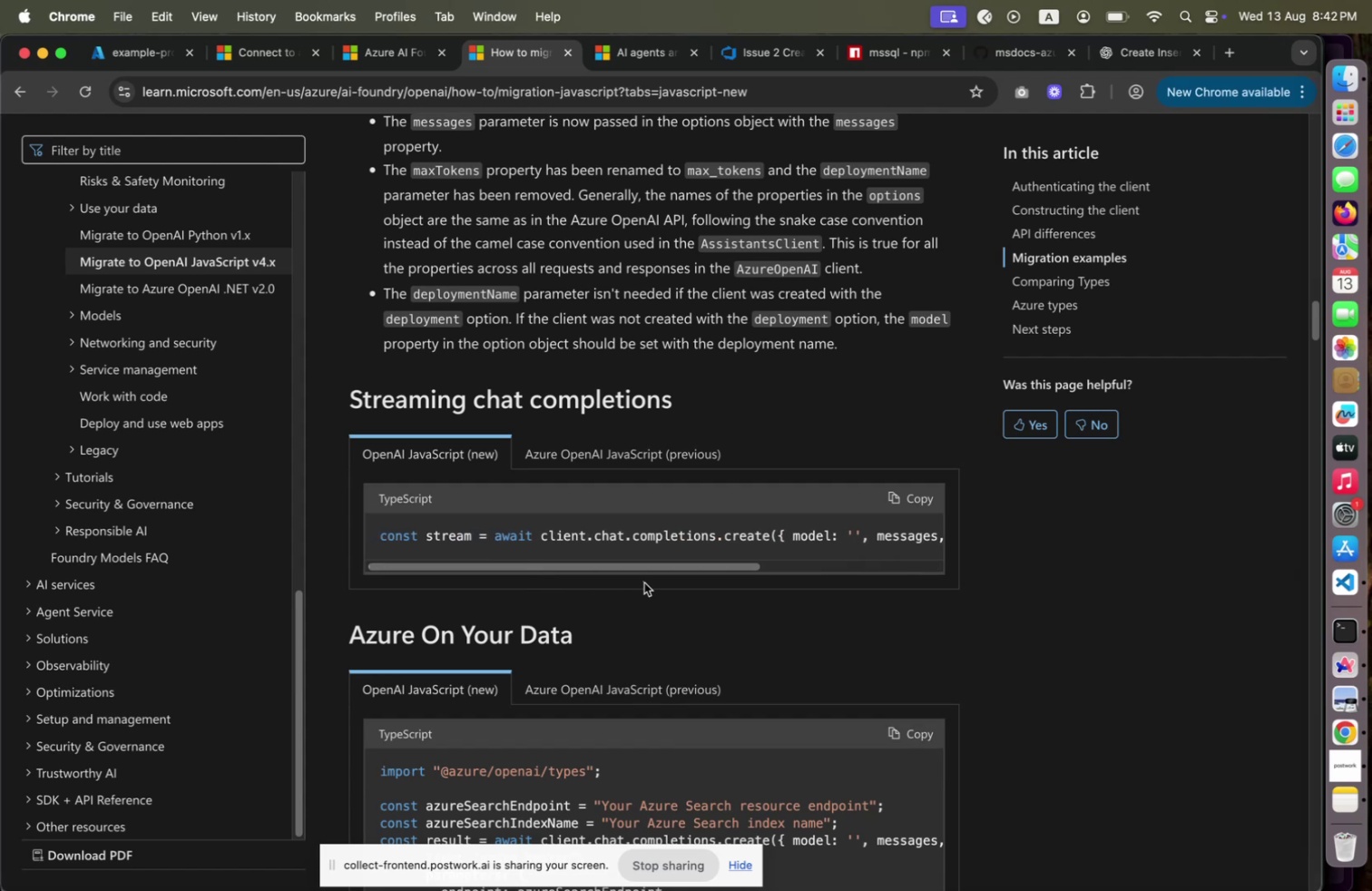 
scroll: coordinate [649, 577], scroll_direction: down, amount: 30.0
 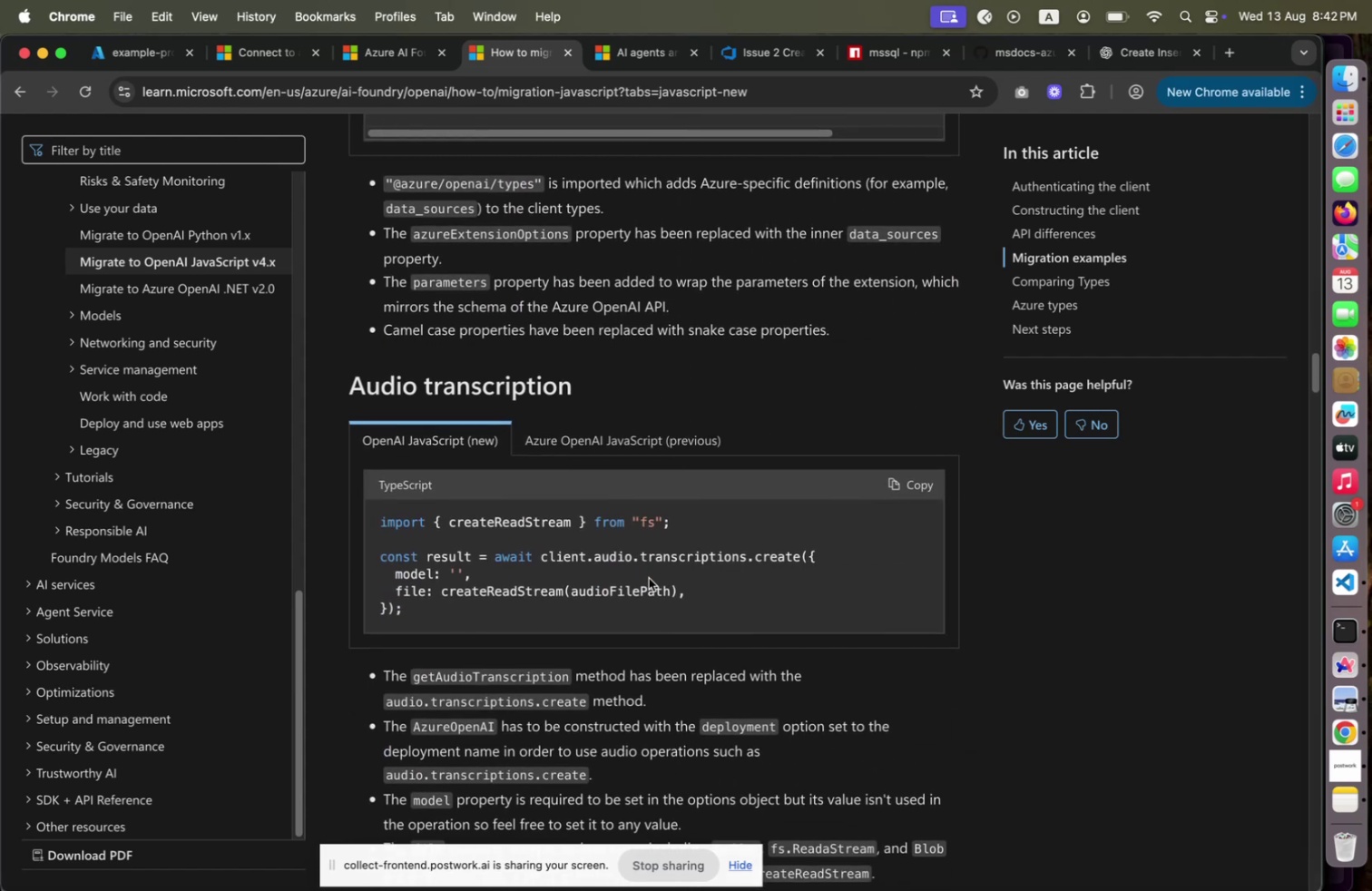 
scroll: coordinate [669, 610], scroll_direction: down, amount: 29.0
 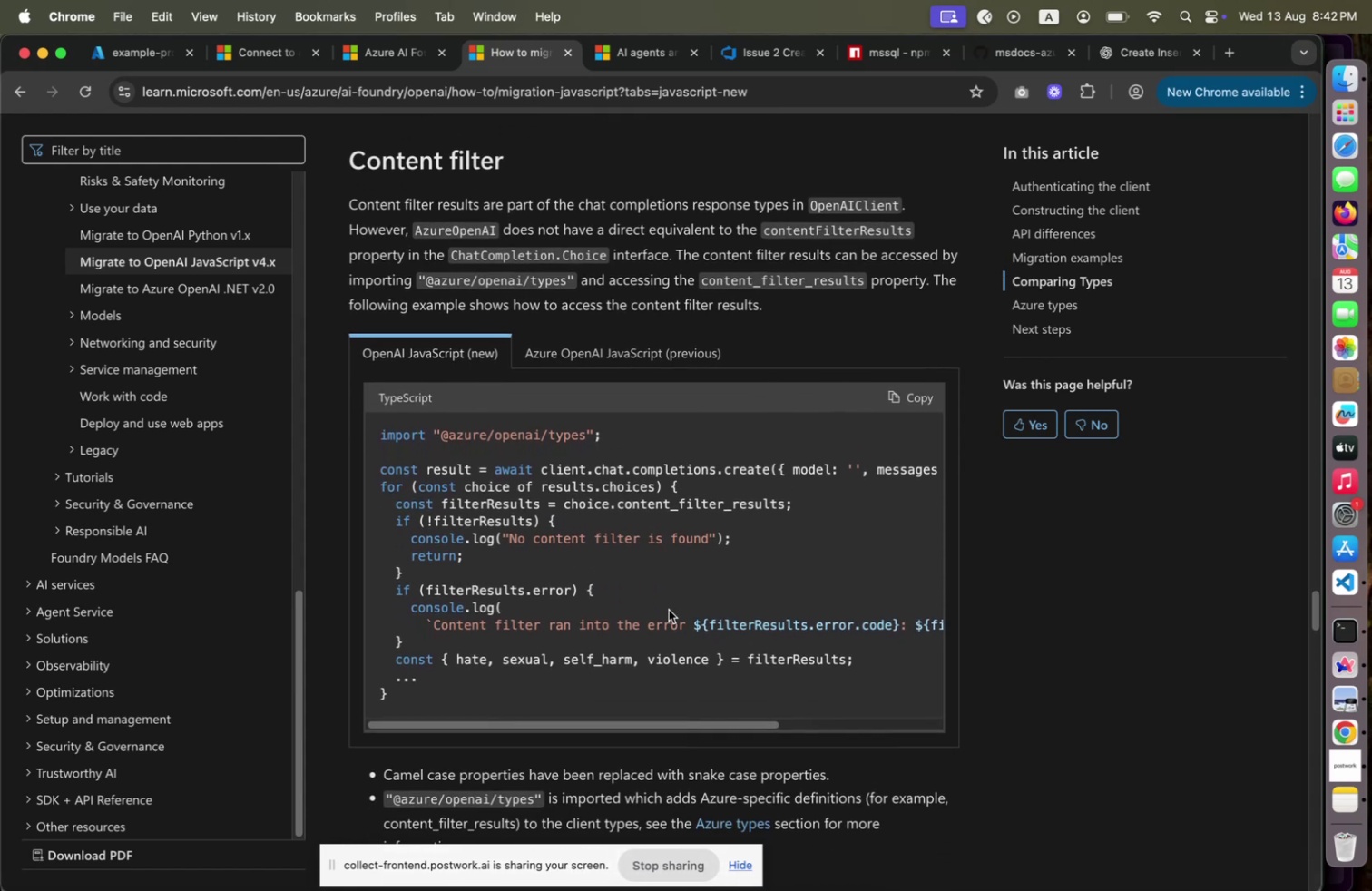 
scroll: coordinate [670, 607], scroll_direction: down, amount: 94.0
 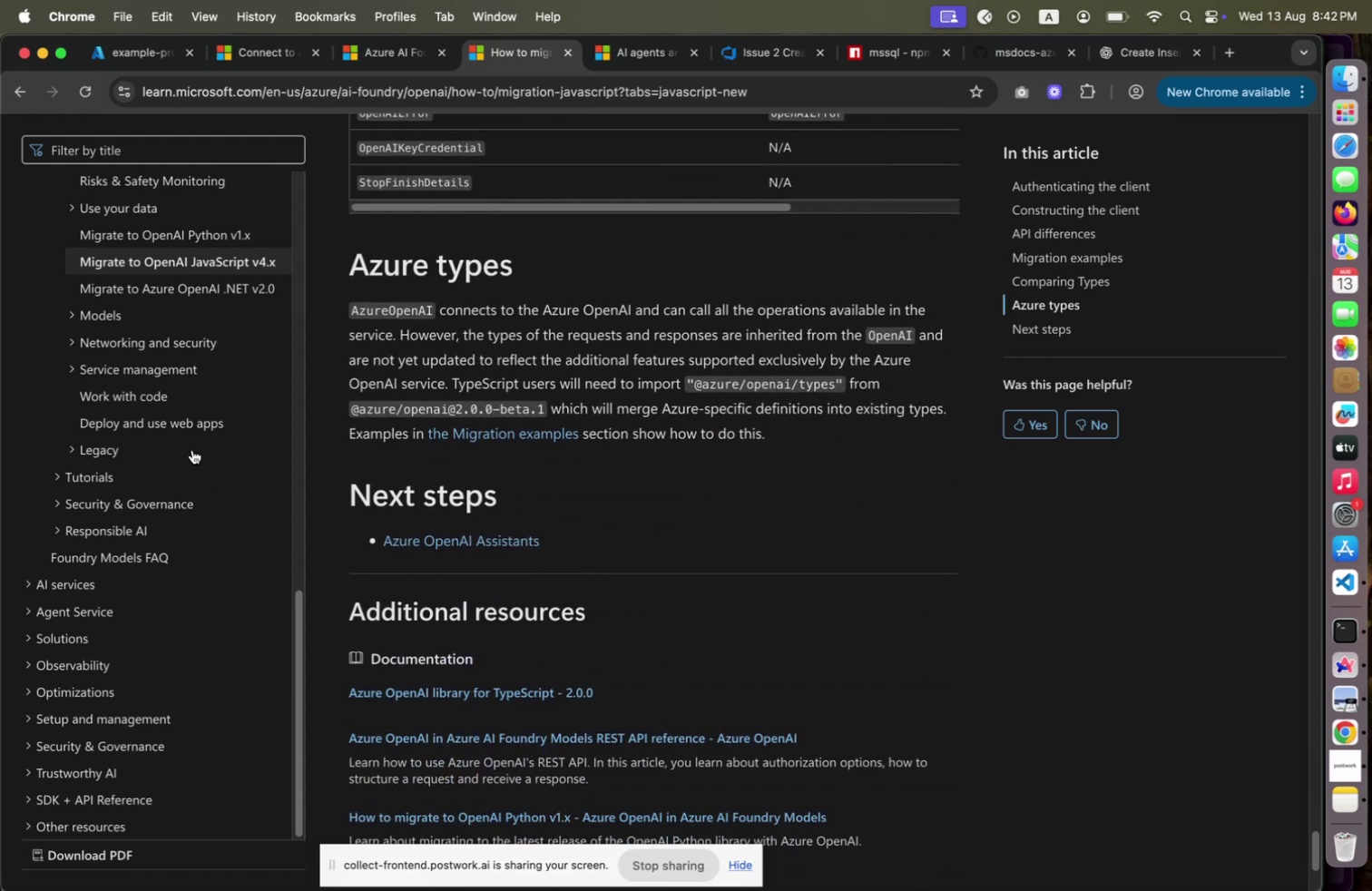 
scroll: coordinate [551, 435], scroll_direction: up, amount: 233.0
 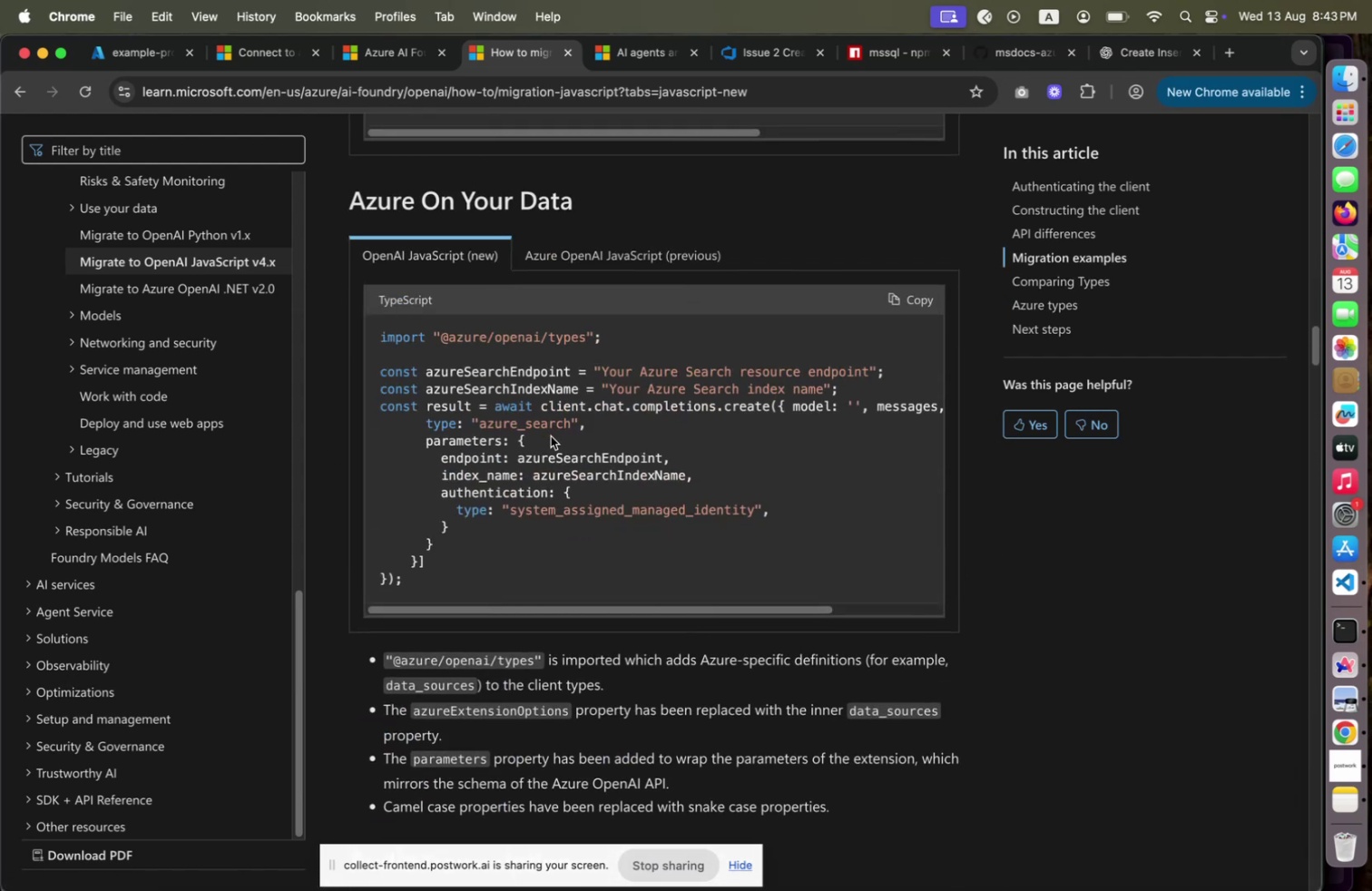 
scroll: coordinate [579, 417], scroll_direction: up, amount: 59.0
 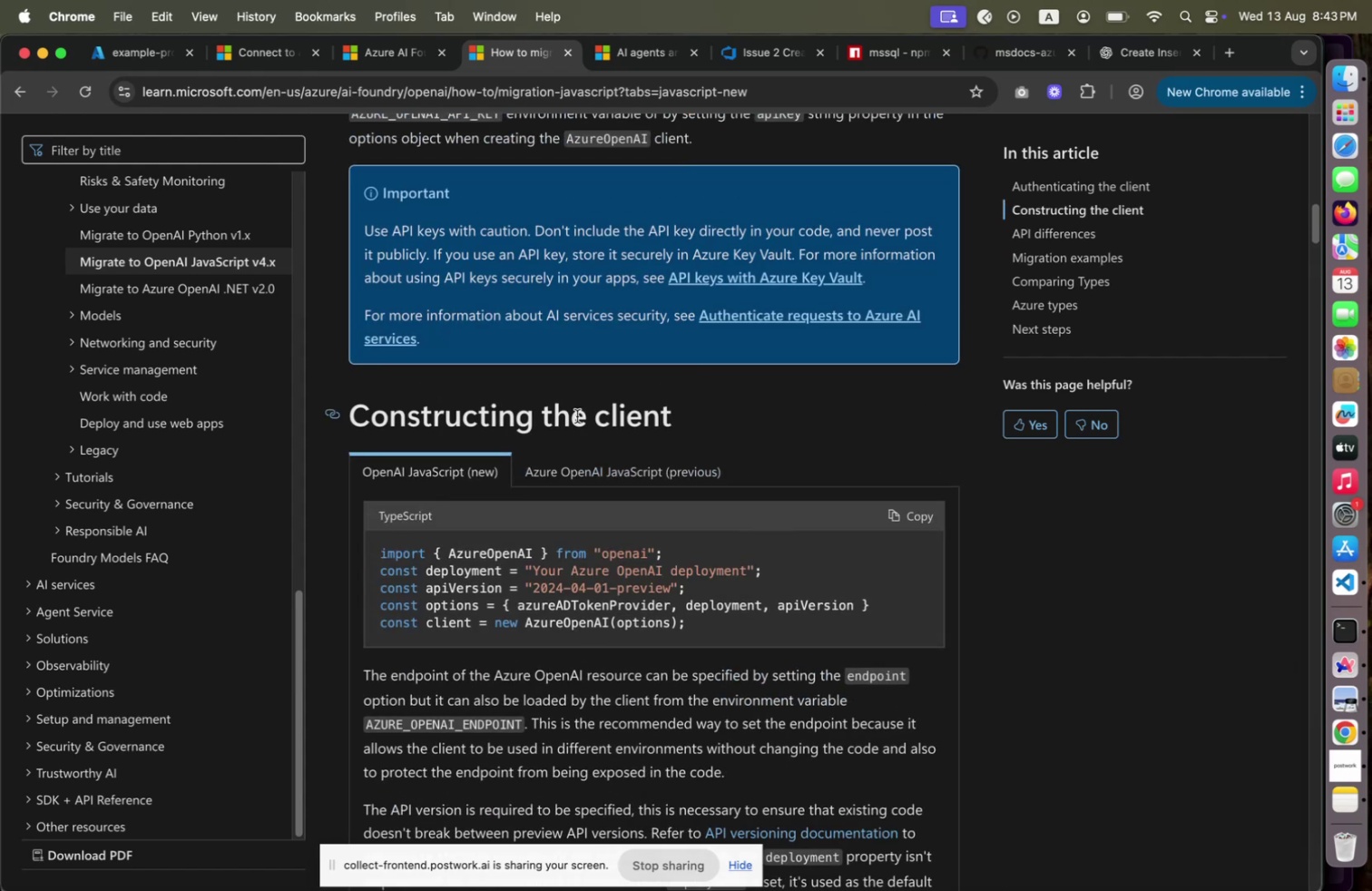 
wait(9.01)
 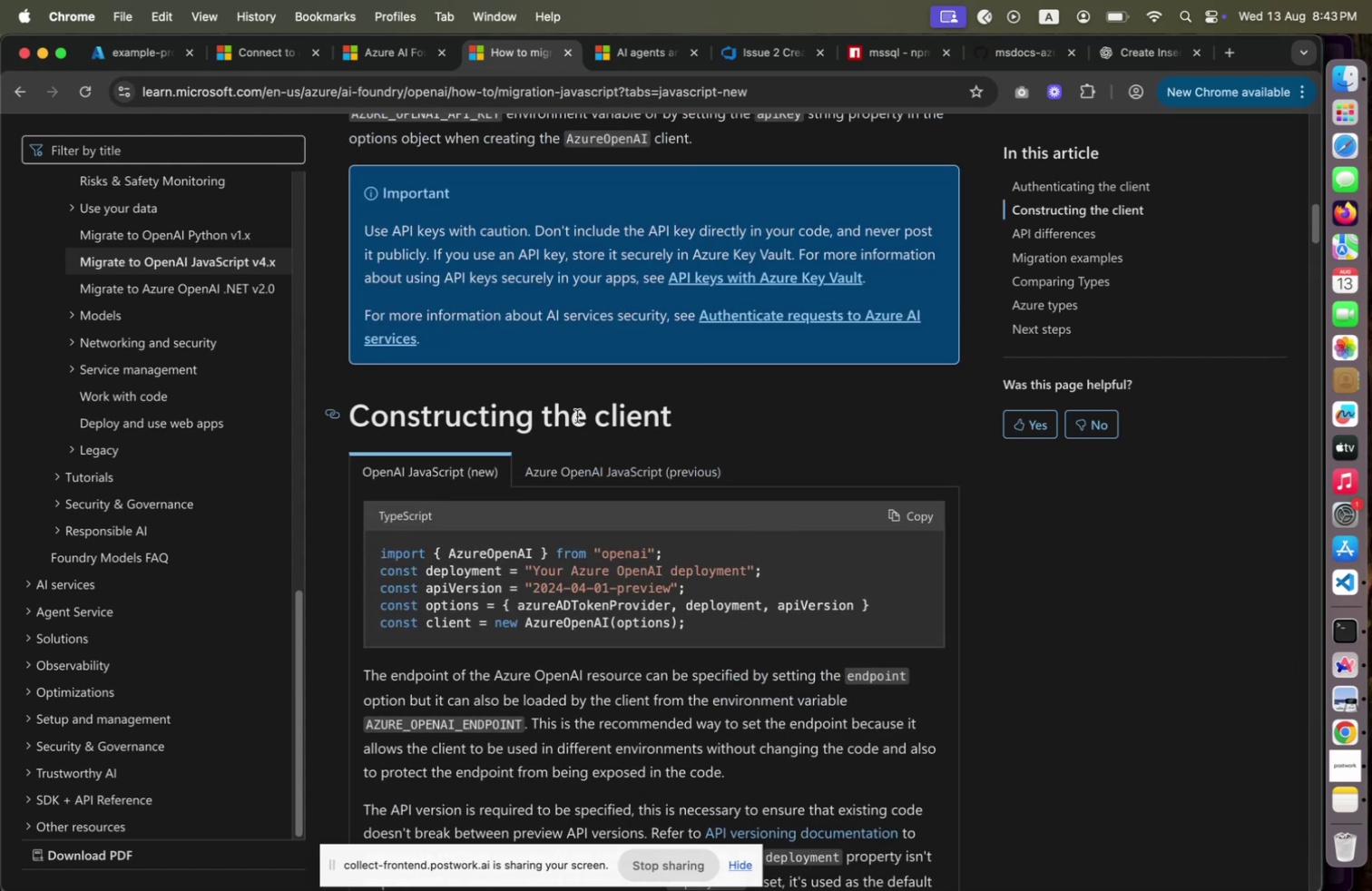 
left_click([815, 289])
 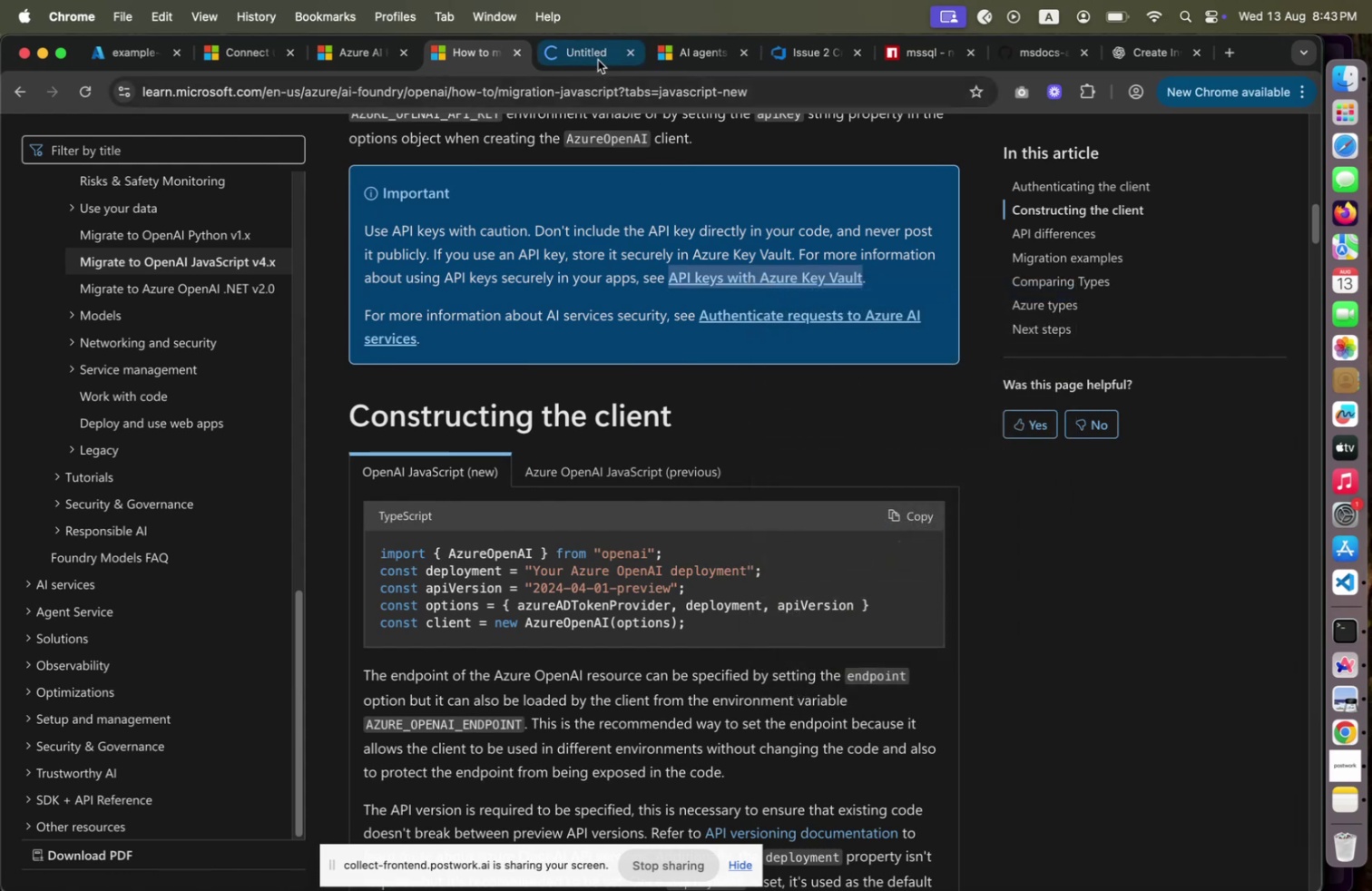 
left_click([598, 60])
 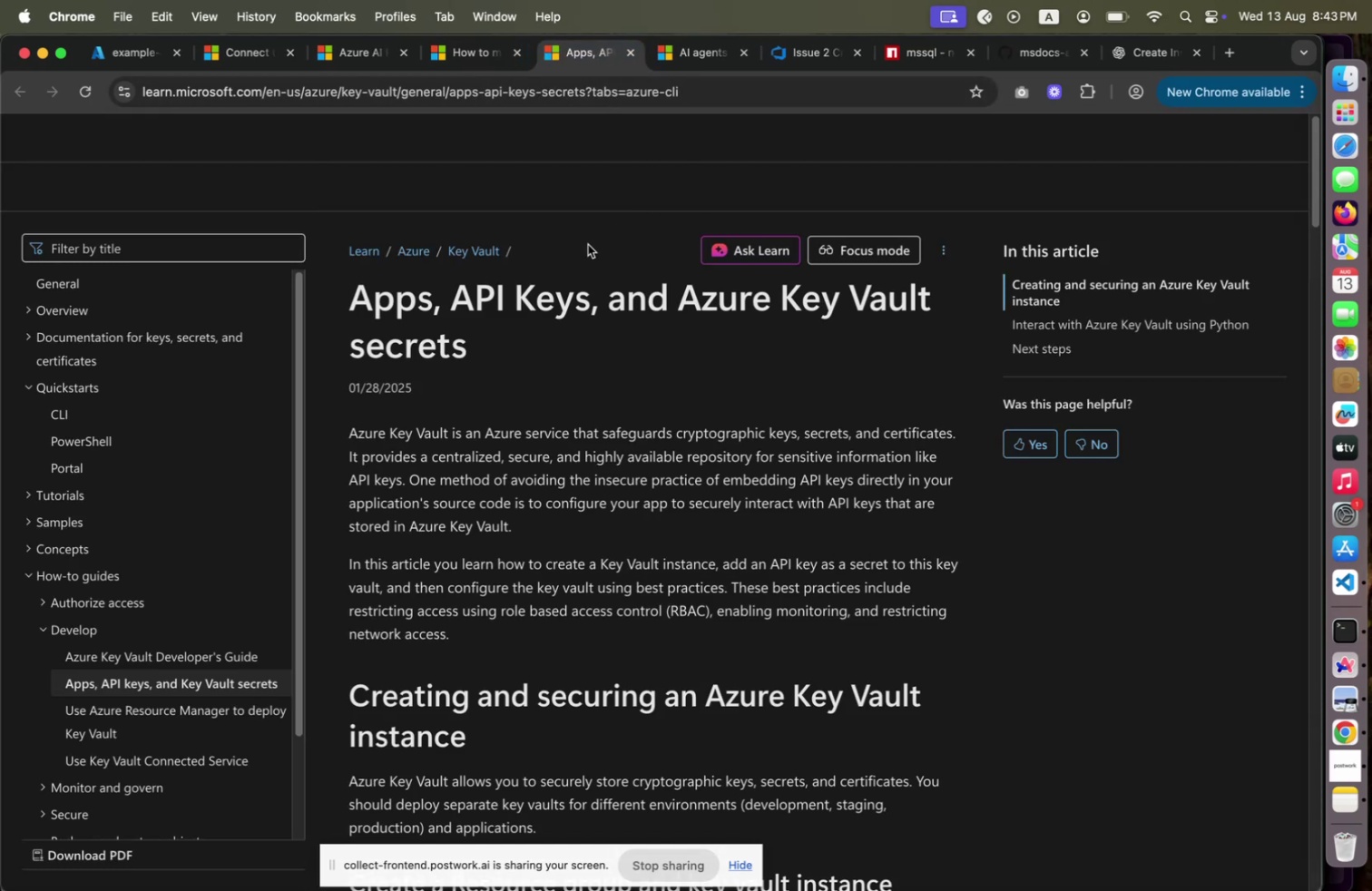 
scroll: coordinate [559, 273], scroll_direction: down, amount: 18.0
 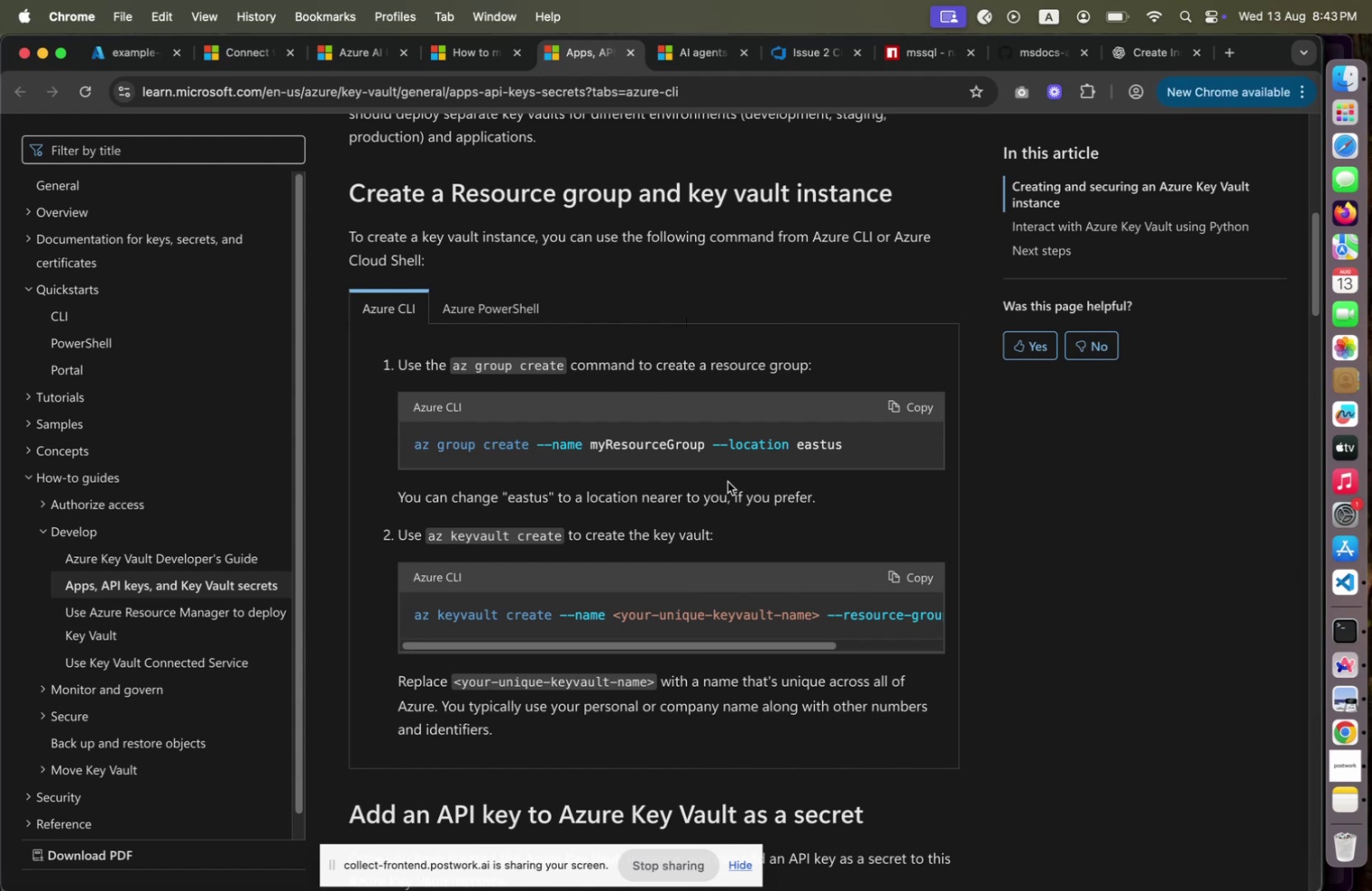 
wait(5.34)
 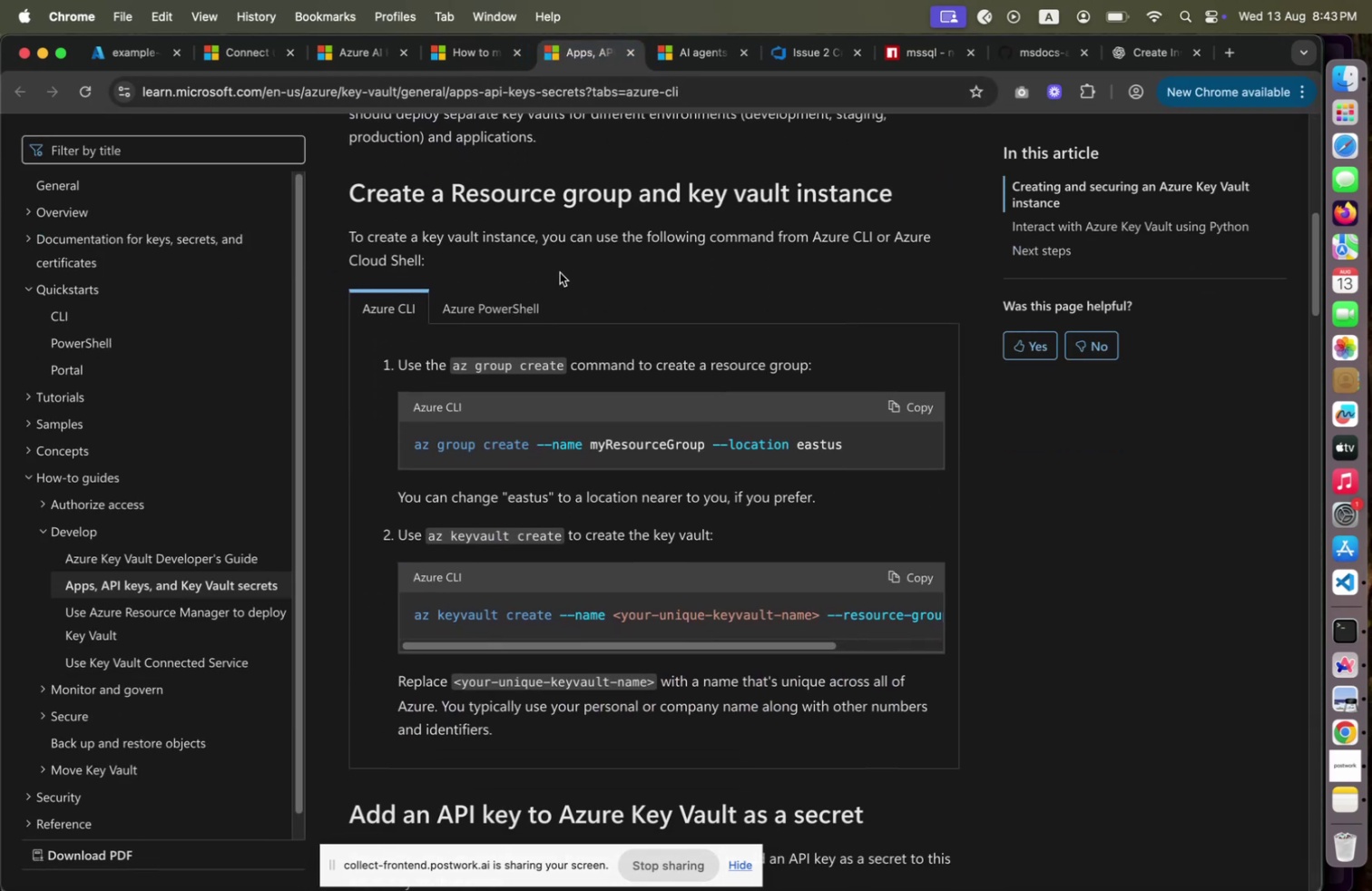 
left_click_drag(start_coordinate=[647, 648], to_coordinate=[517, 645])
 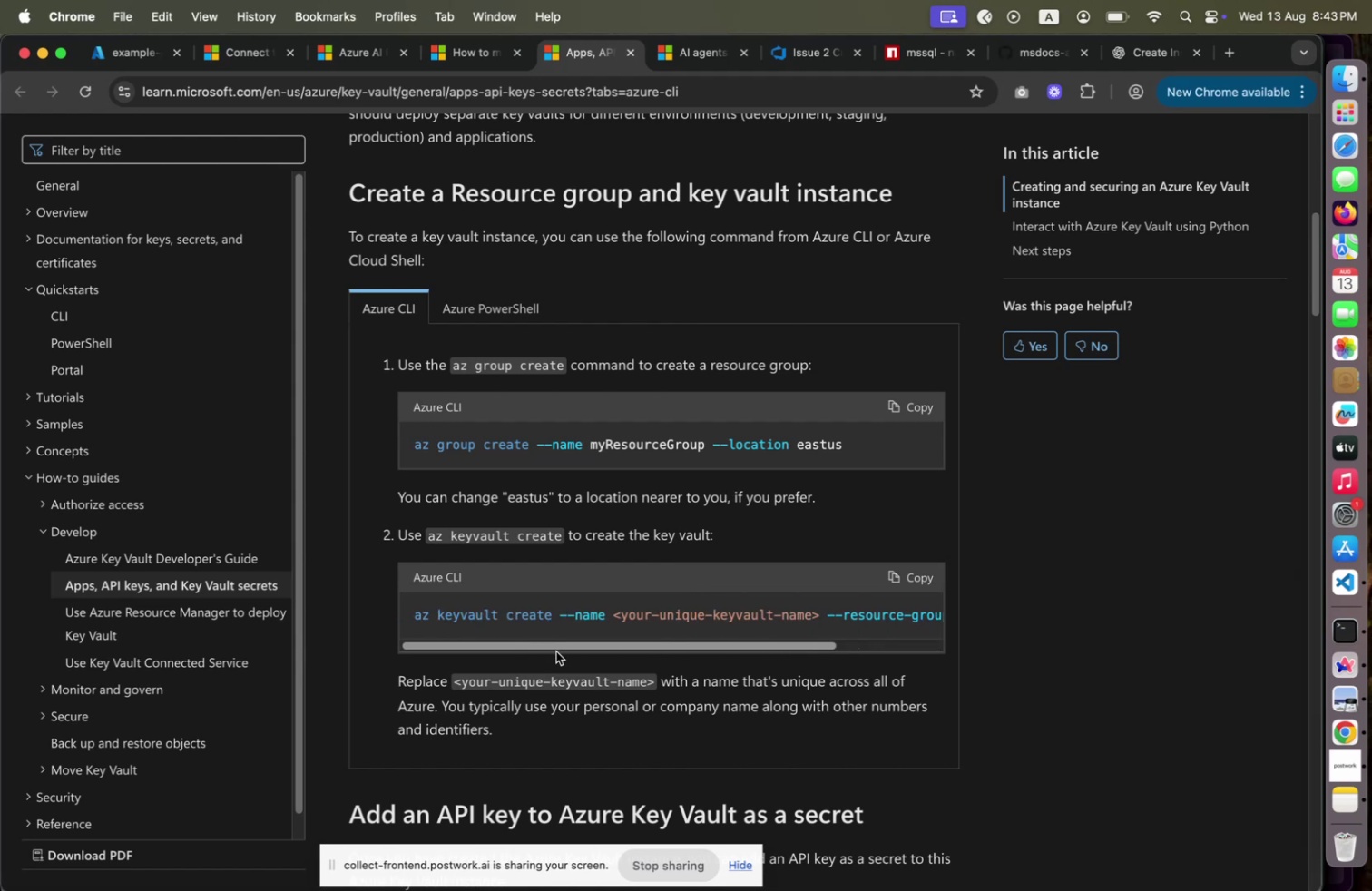 
scroll: coordinate [559, 647], scroll_direction: down, amount: 17.0
 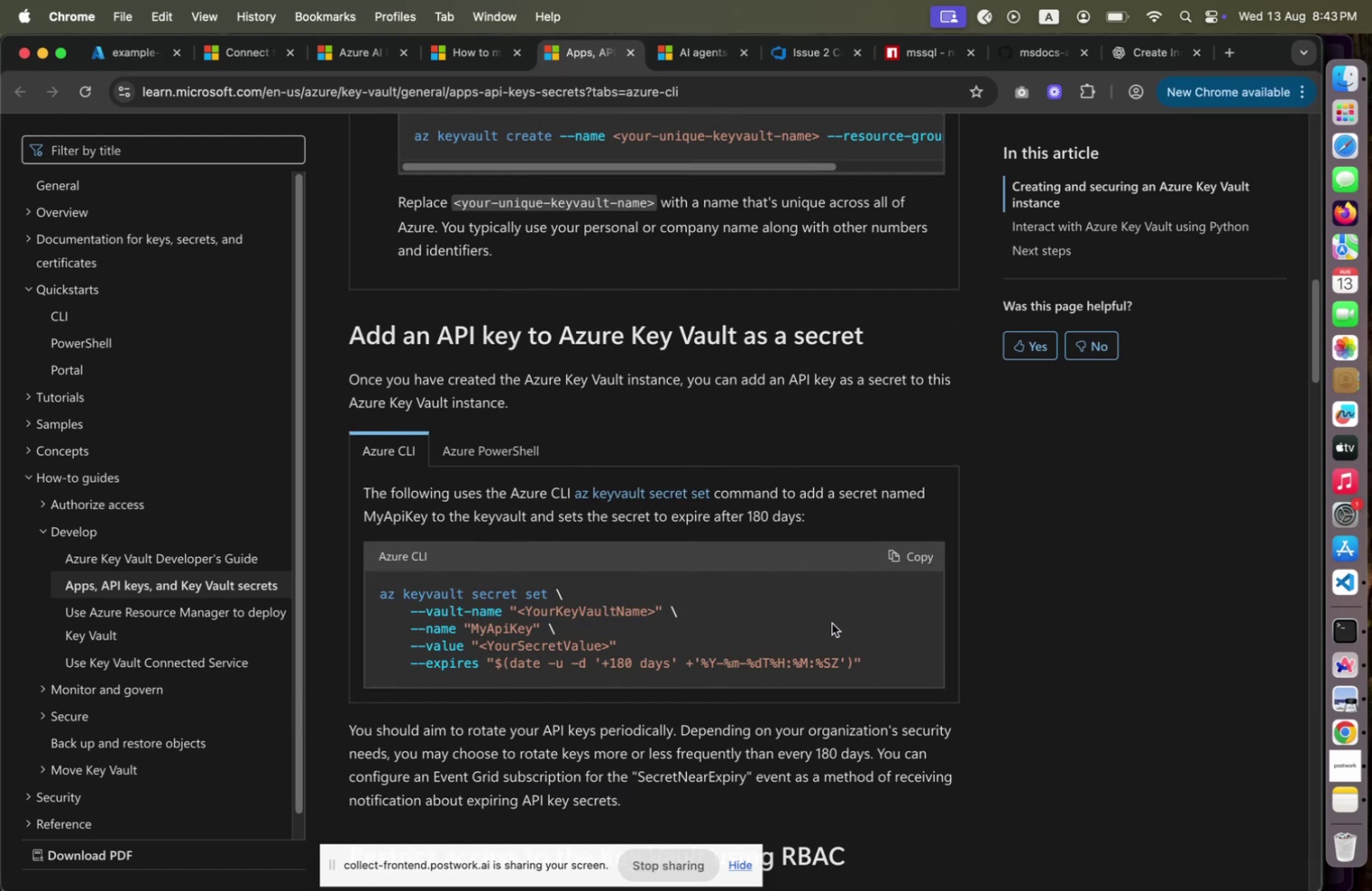 
wait(6.46)
 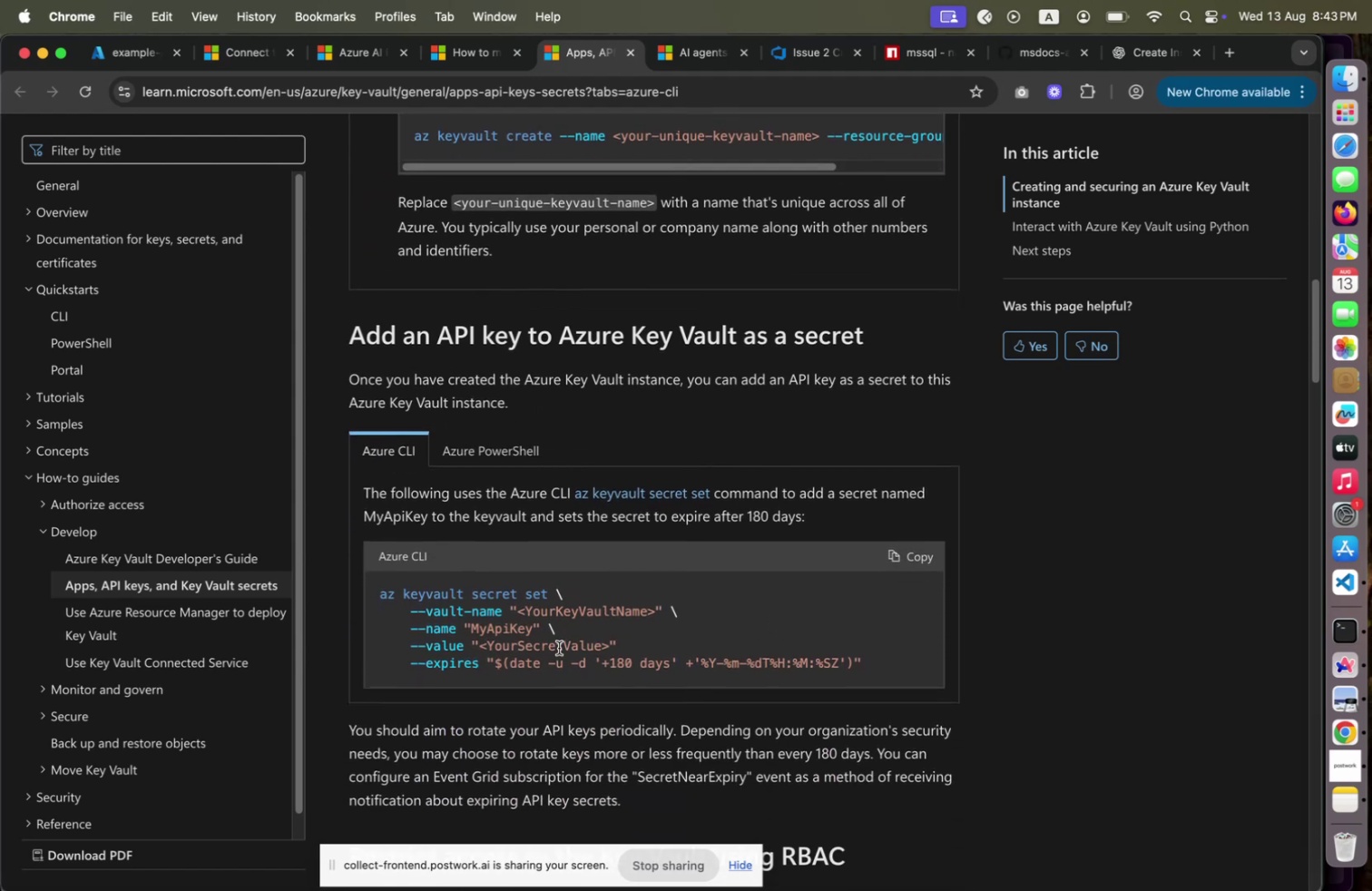 
scroll: coordinate [863, 622], scroll_direction: down, amount: 14.0
 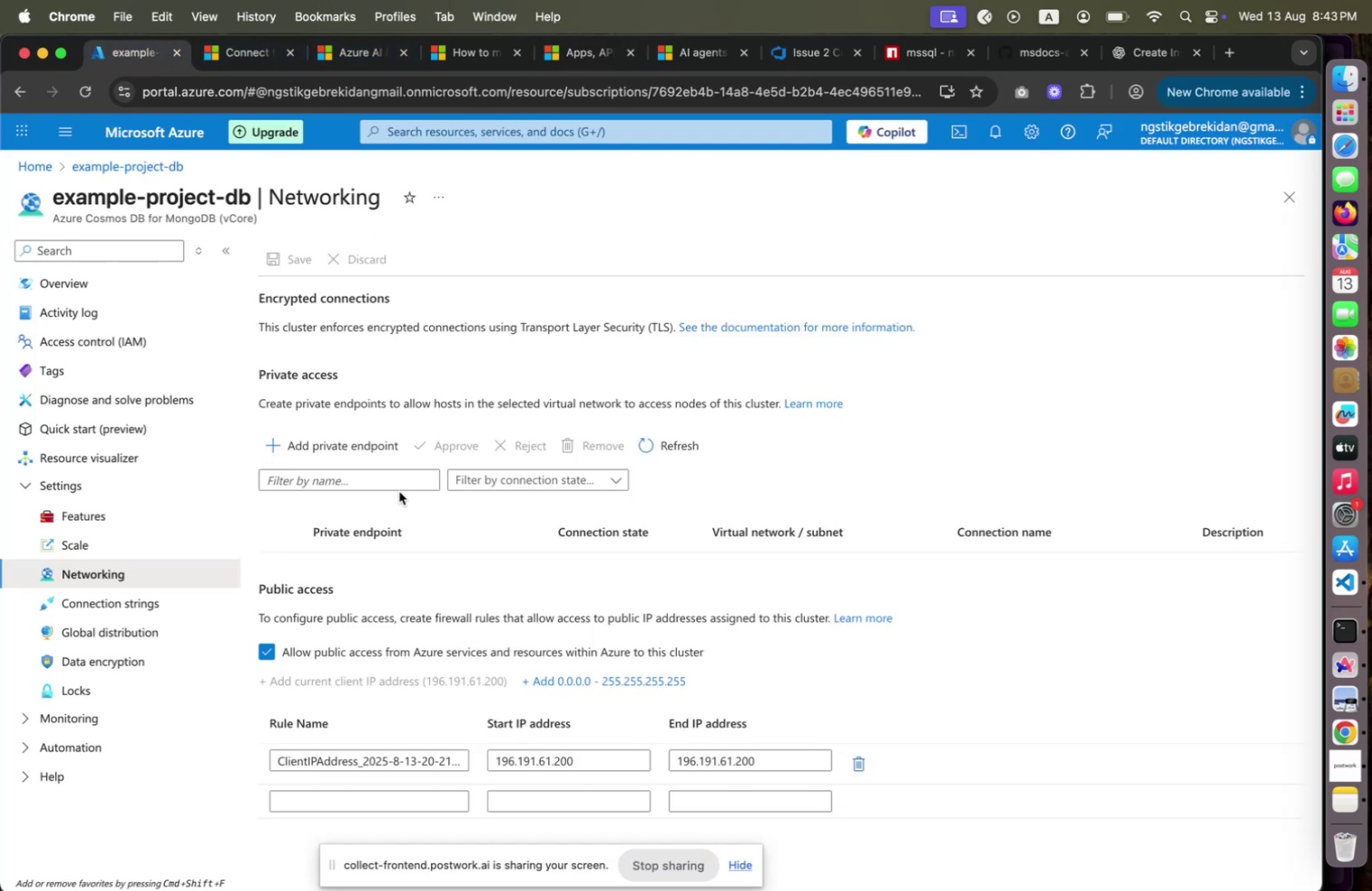 
wait(16.6)
 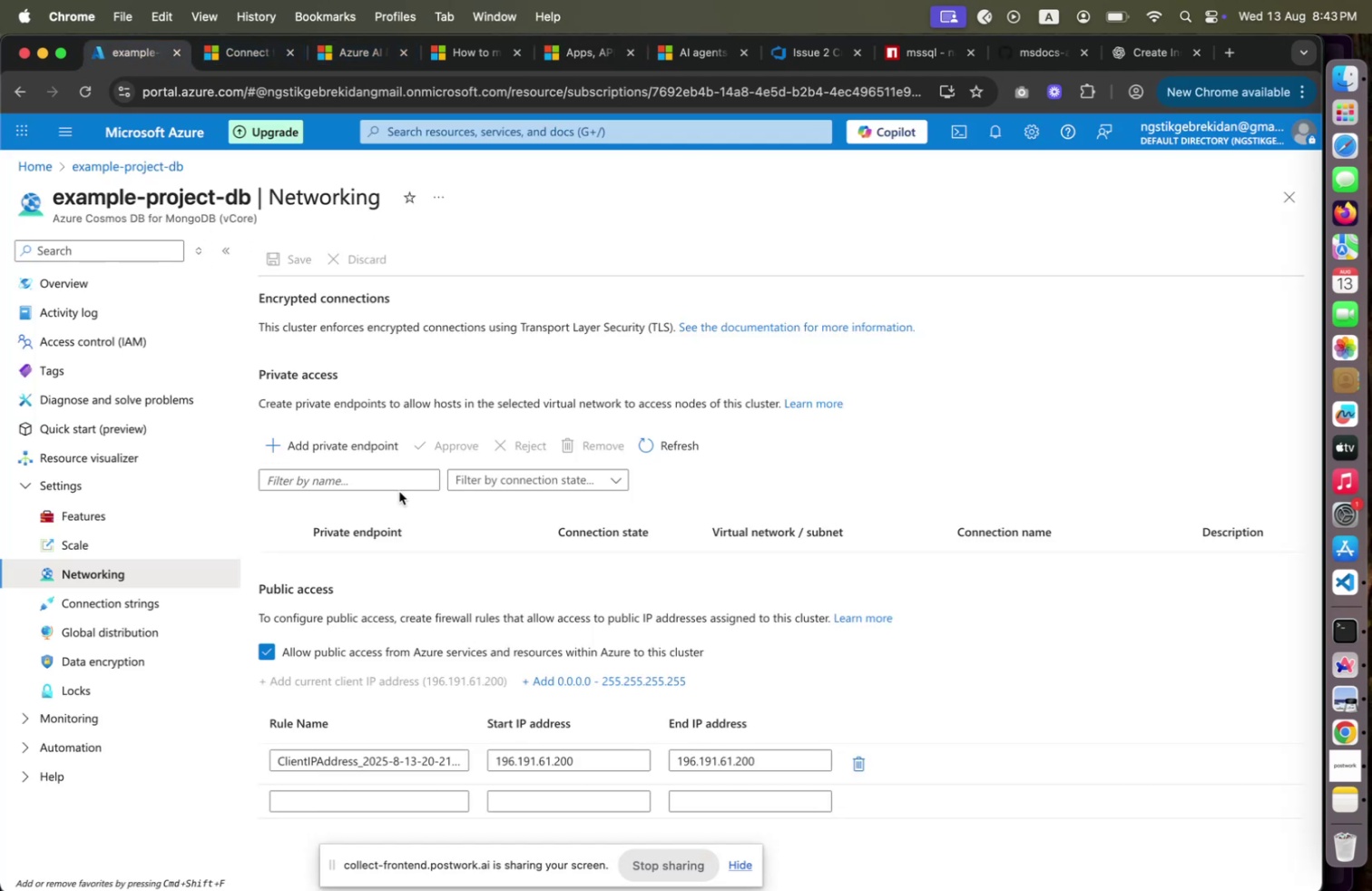 
left_click([1353, 583])
 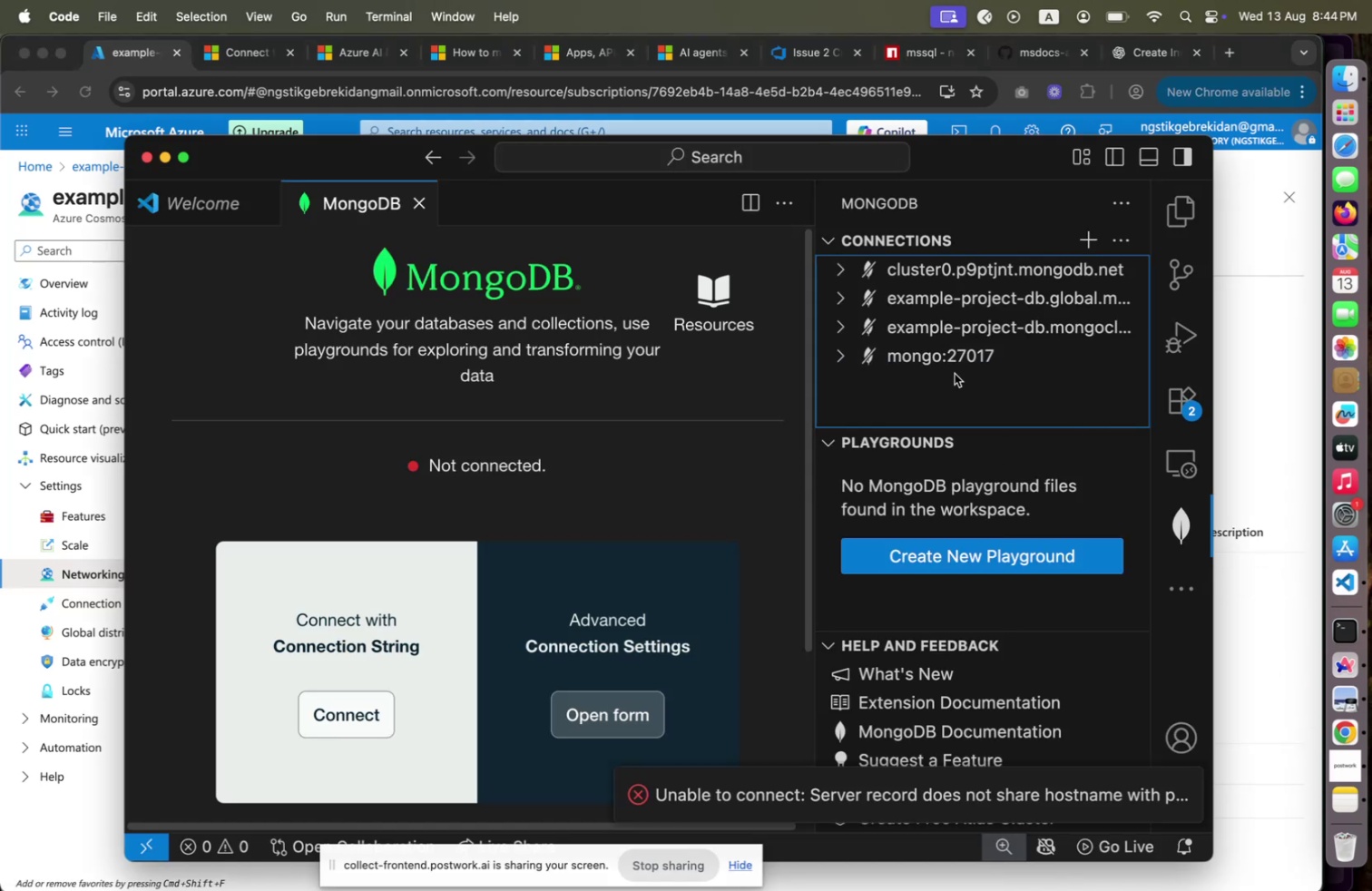 
left_click([882, 319])
 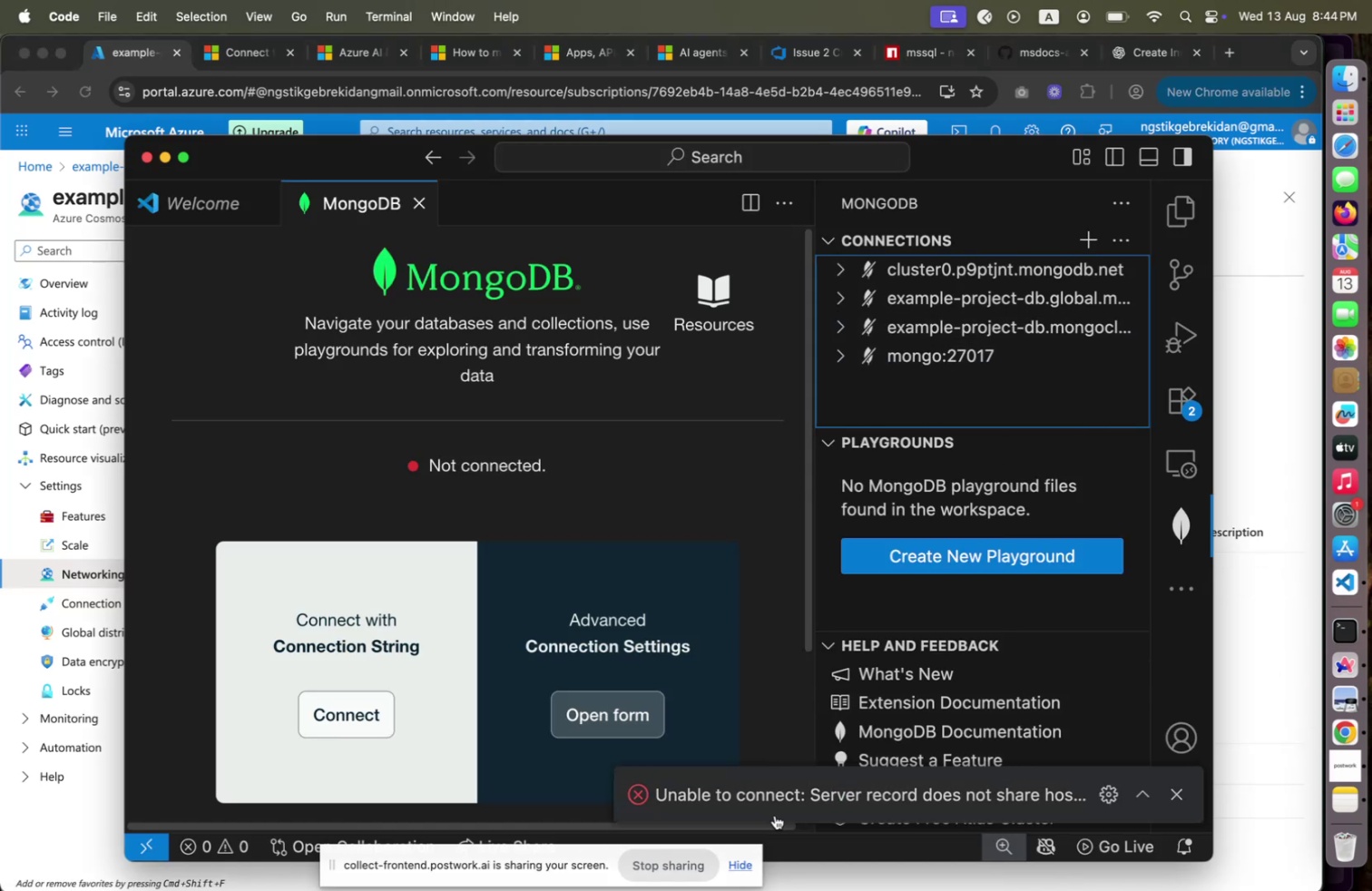 
wait(9.91)
 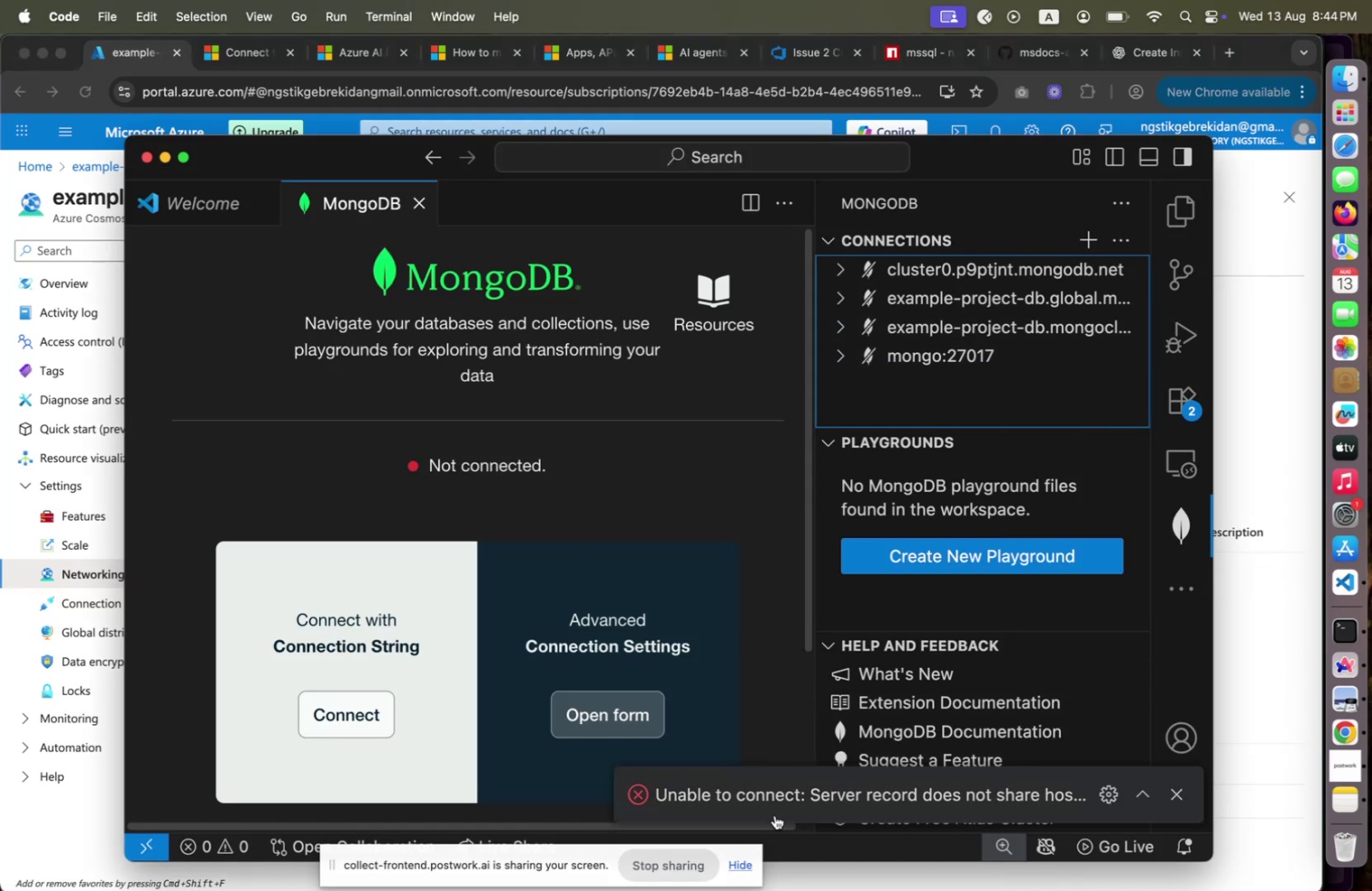 
left_click([1269, 617])
 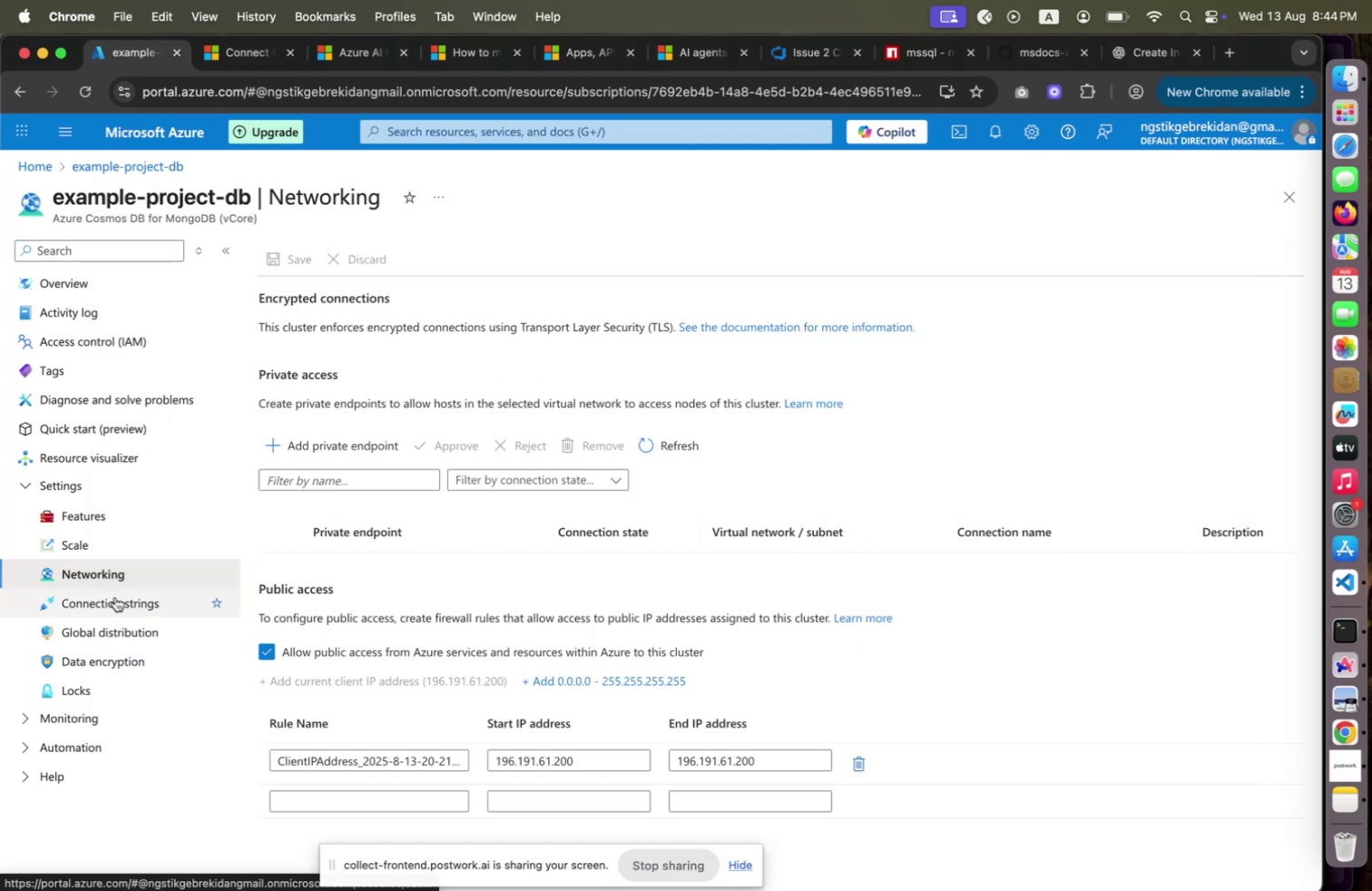 
scroll: coordinate [511, 596], scroll_direction: down, amount: 7.0
 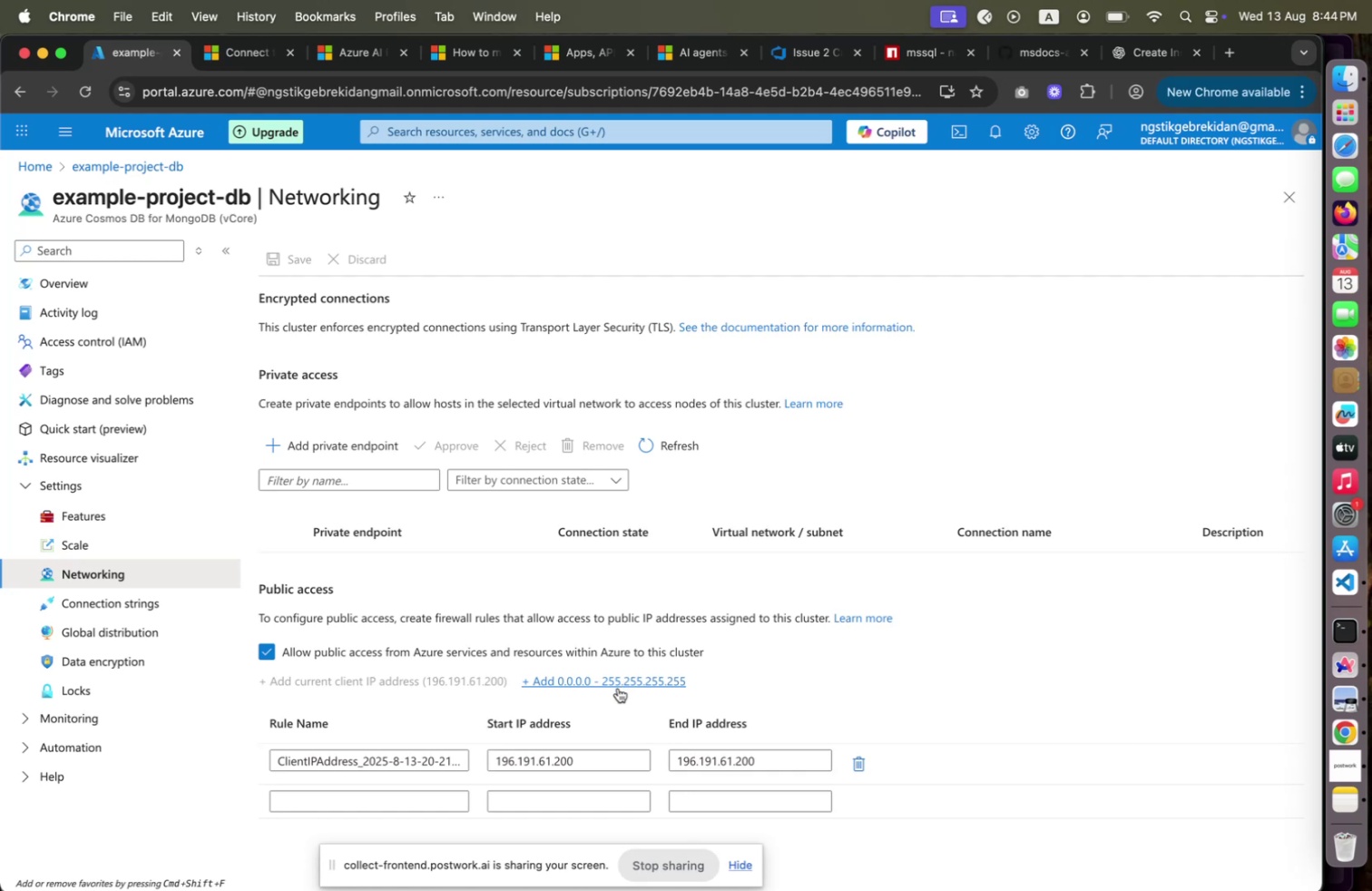 
left_click([612, 689])
 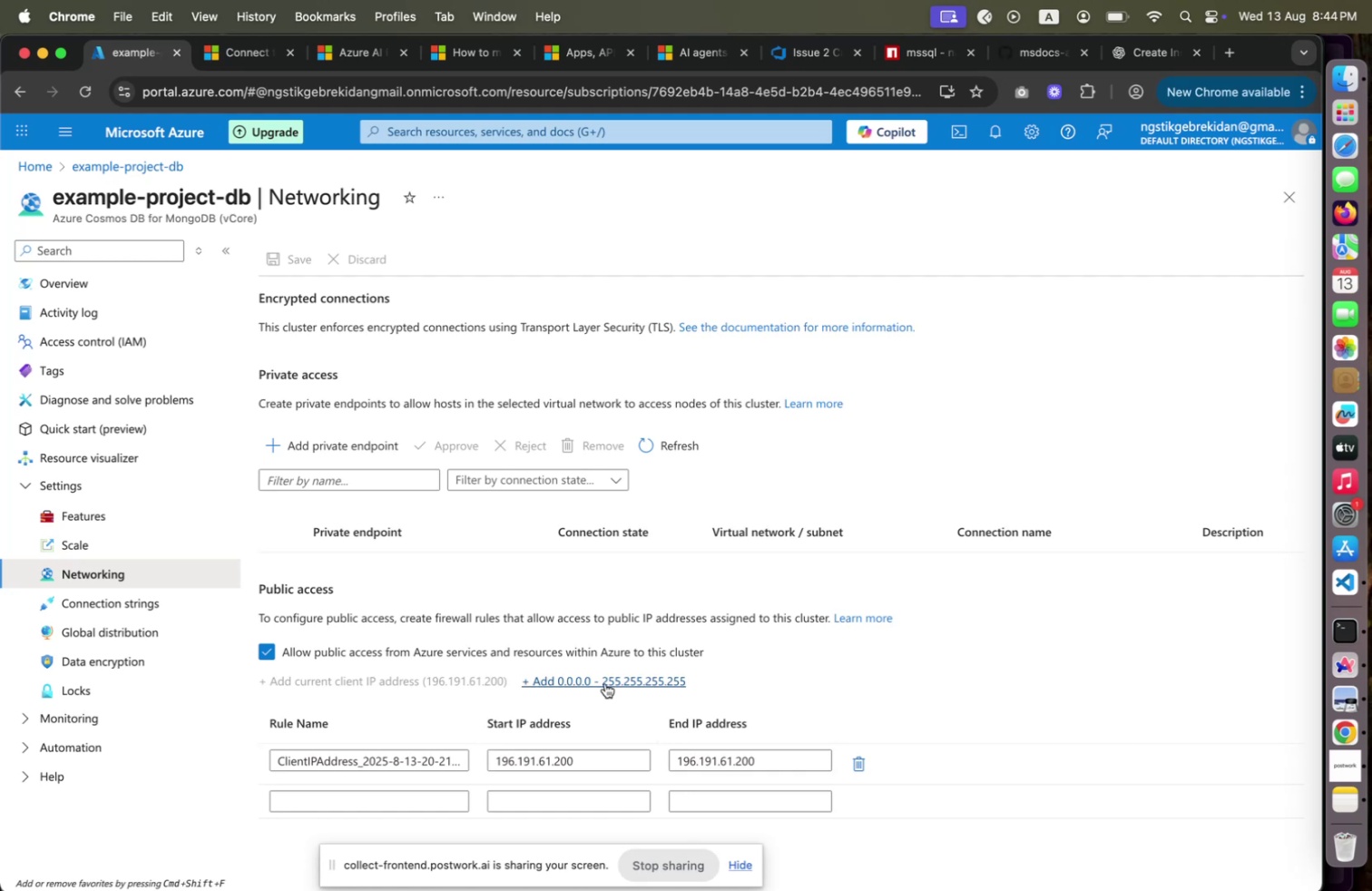 
left_click([605, 682])
 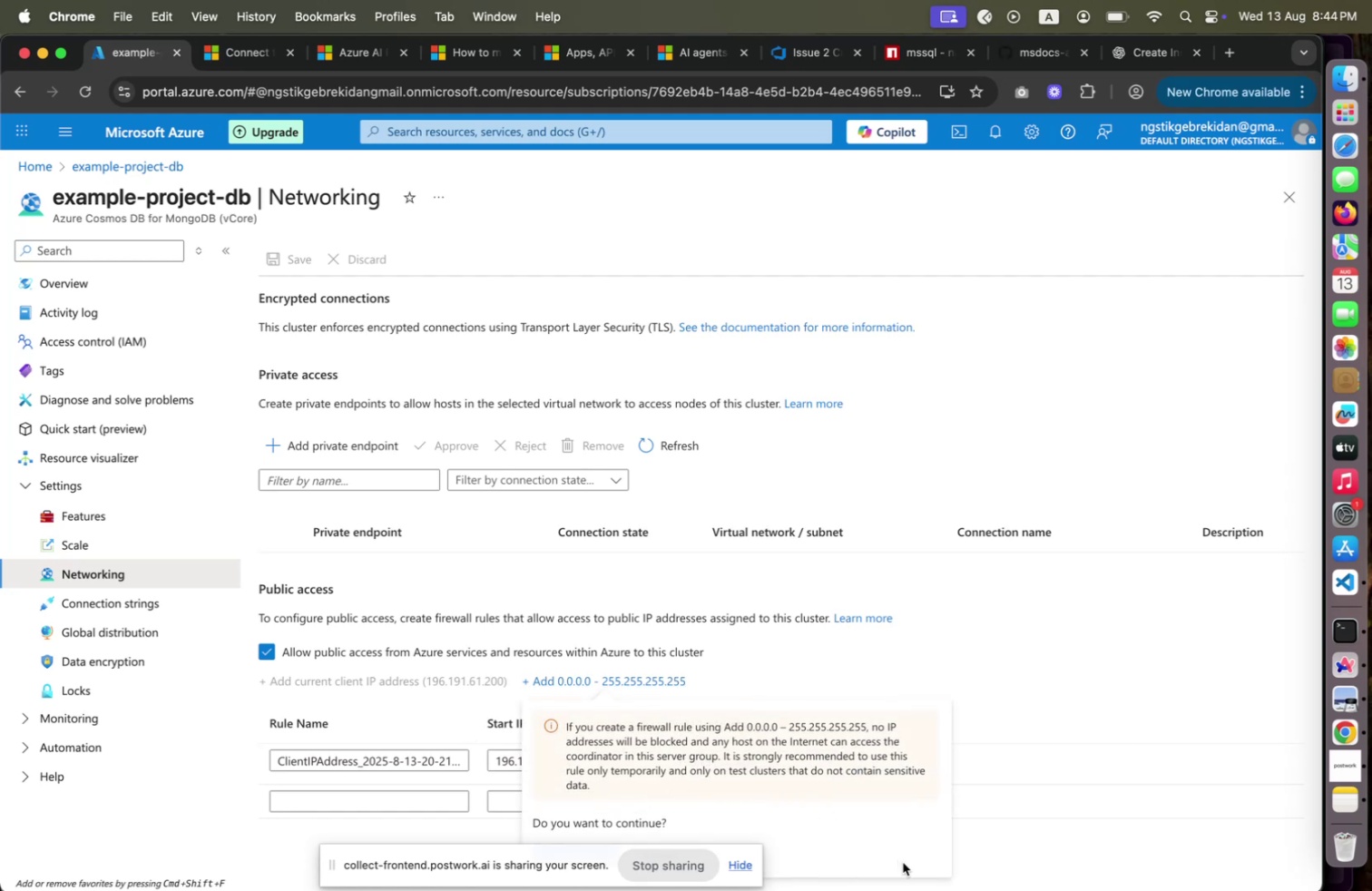 
left_click([903, 861])
 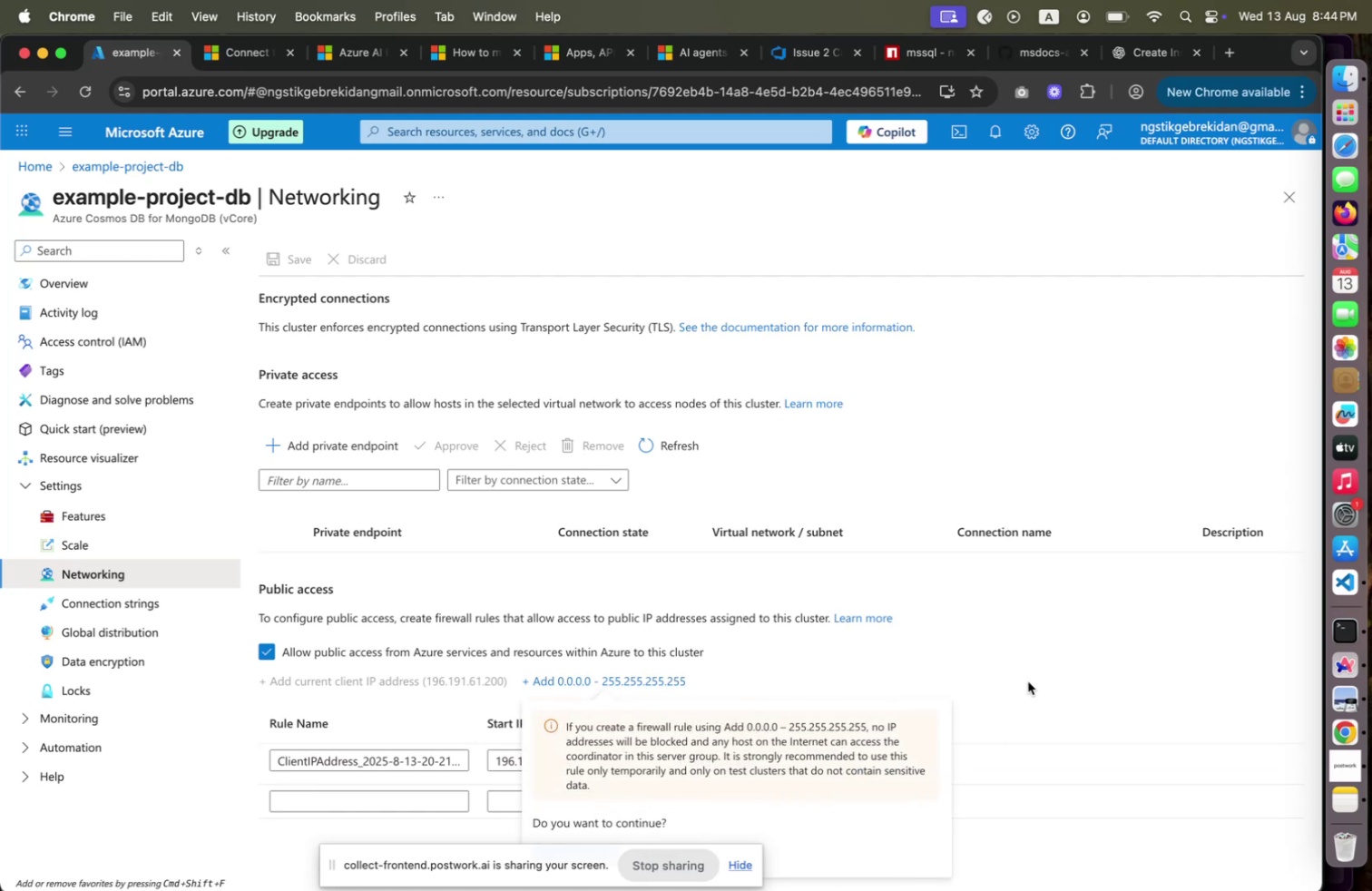 
scroll: coordinate [1028, 680], scroll_direction: down, amount: 9.0
 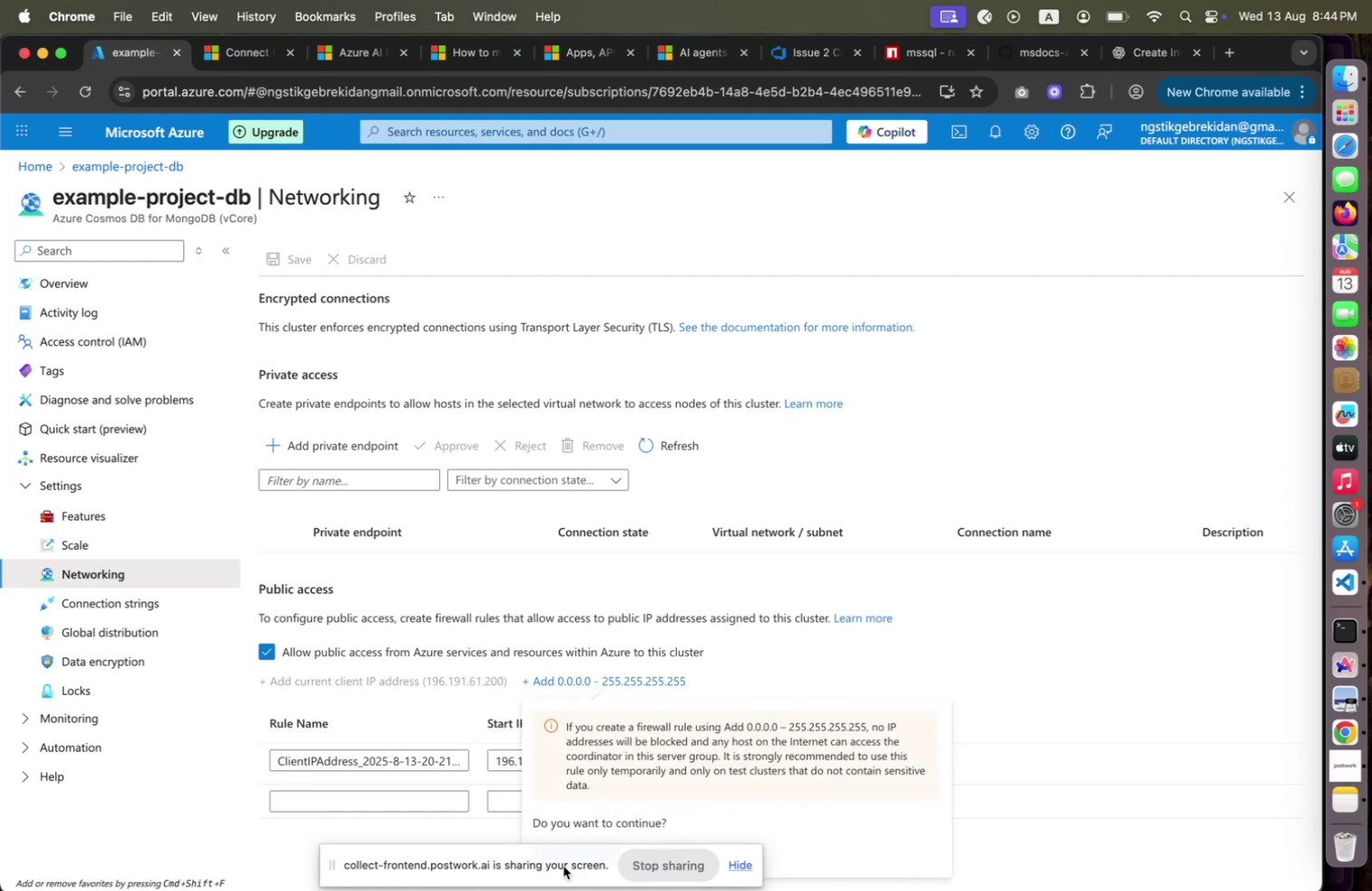 
left_click_drag(start_coordinate=[564, 865], to_coordinate=[992, 637])
 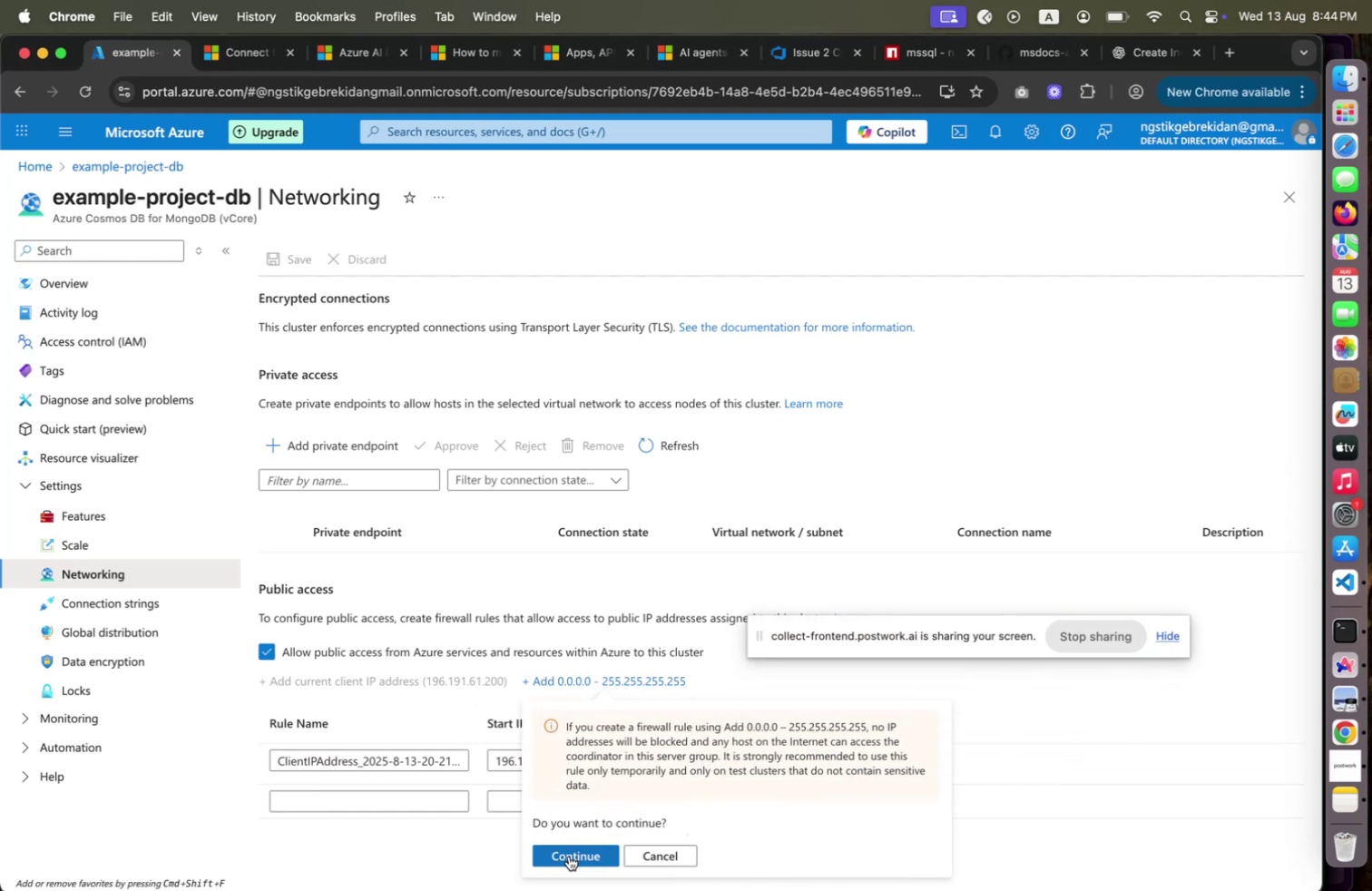 
double_click([569, 855])
 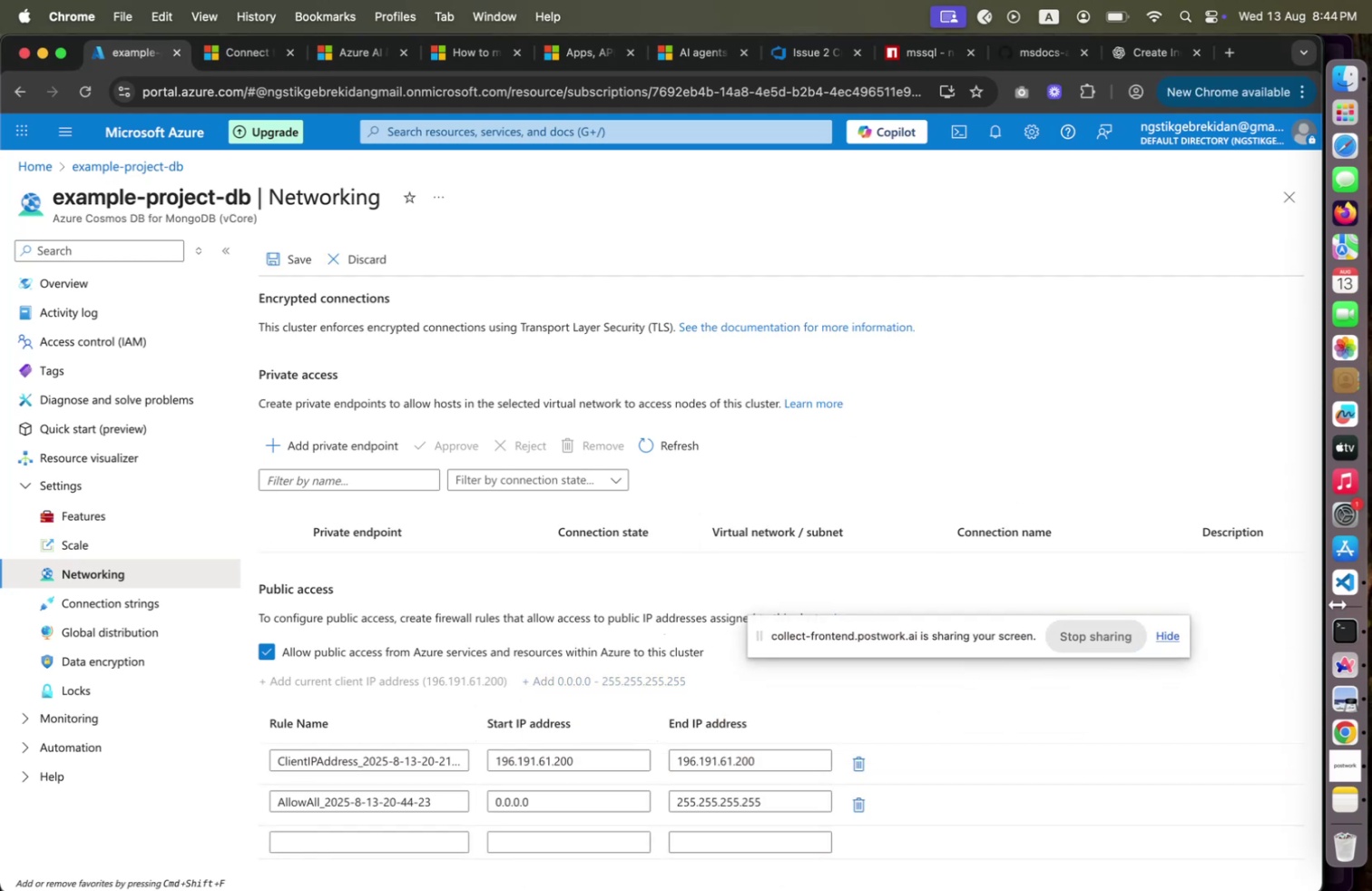 
left_click([1344, 596])
 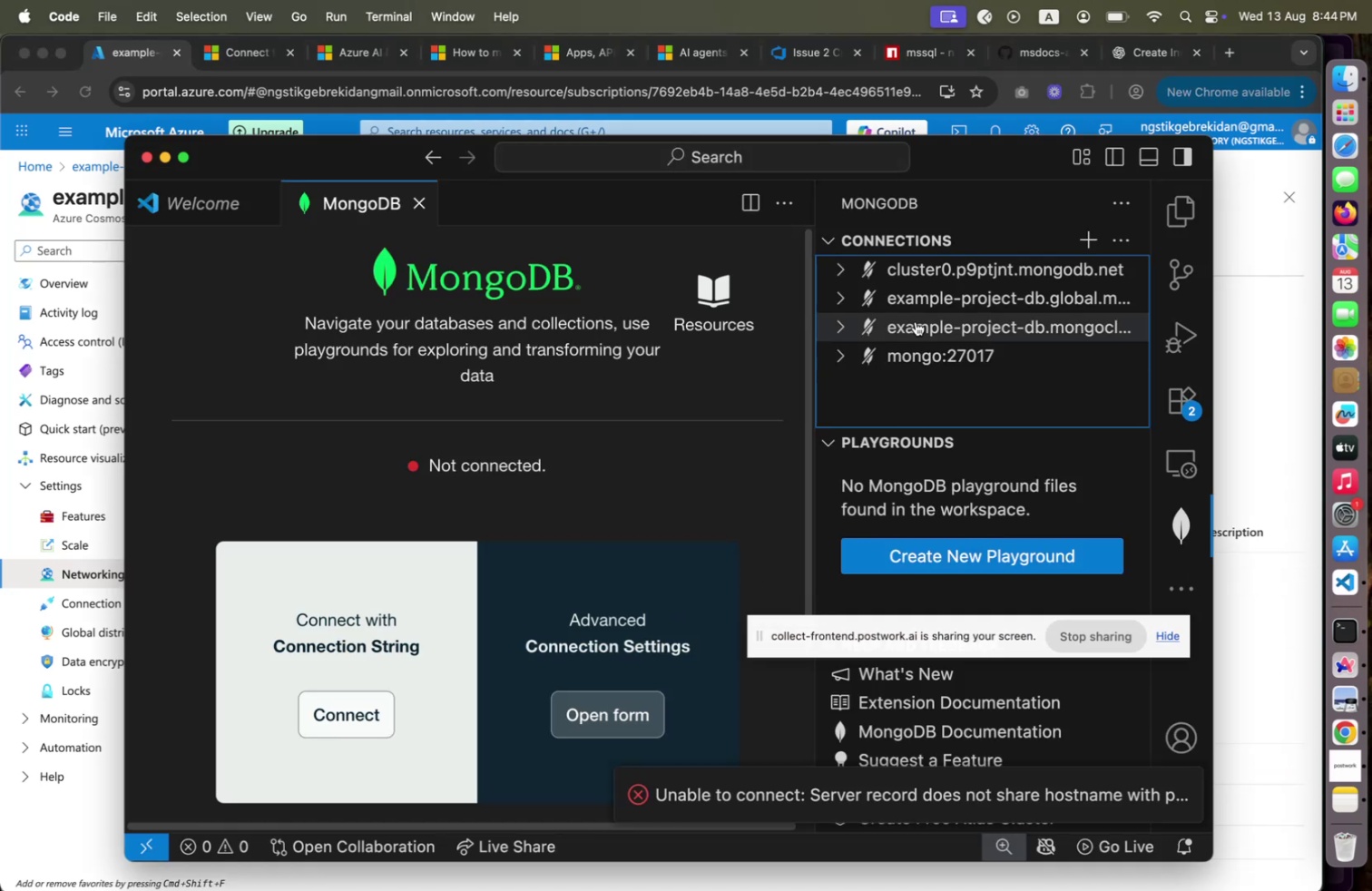 
left_click([916, 317])
 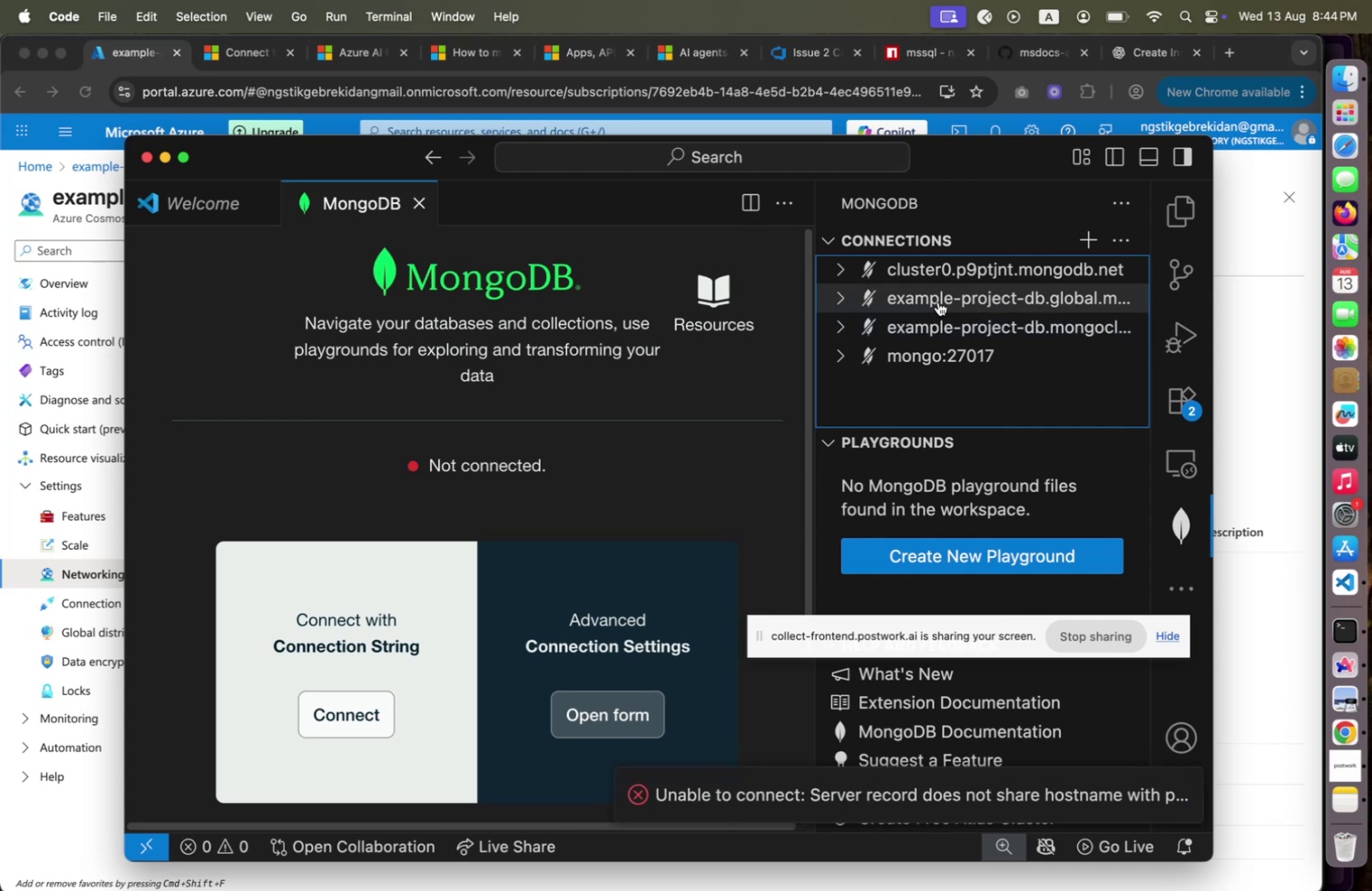 
left_click([938, 301])
 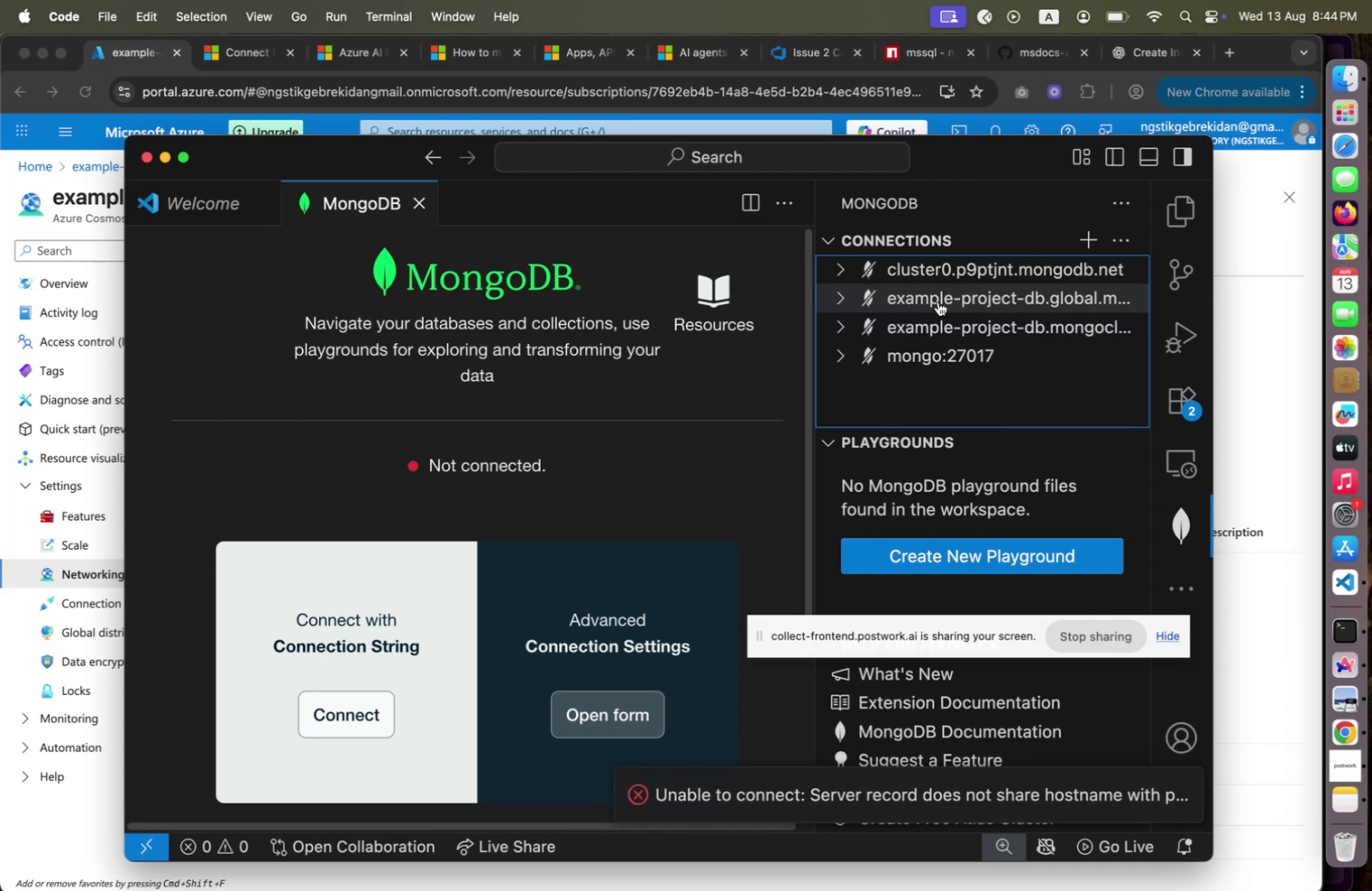 
left_click([938, 301])
 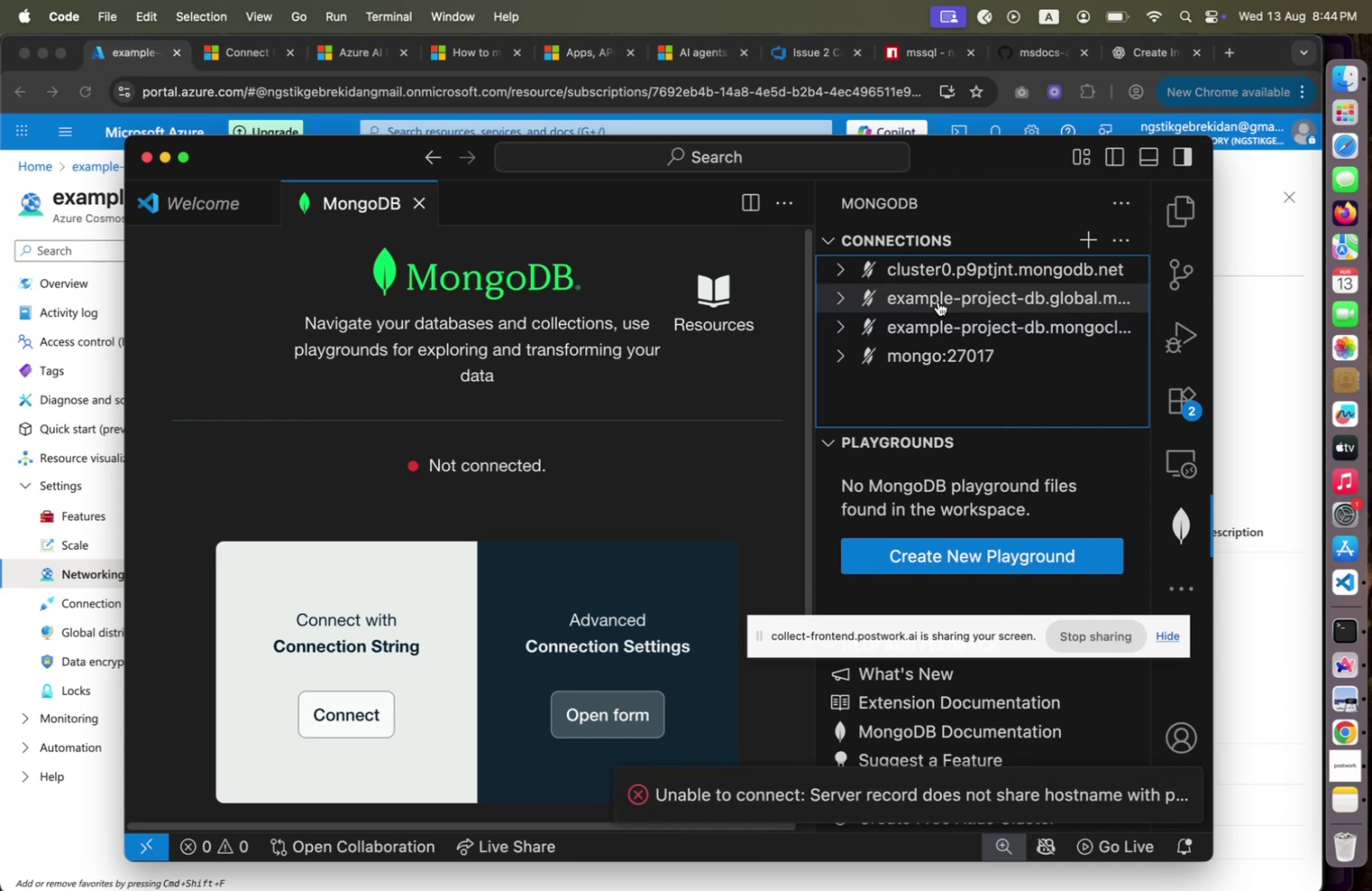 
left_click([938, 301])
 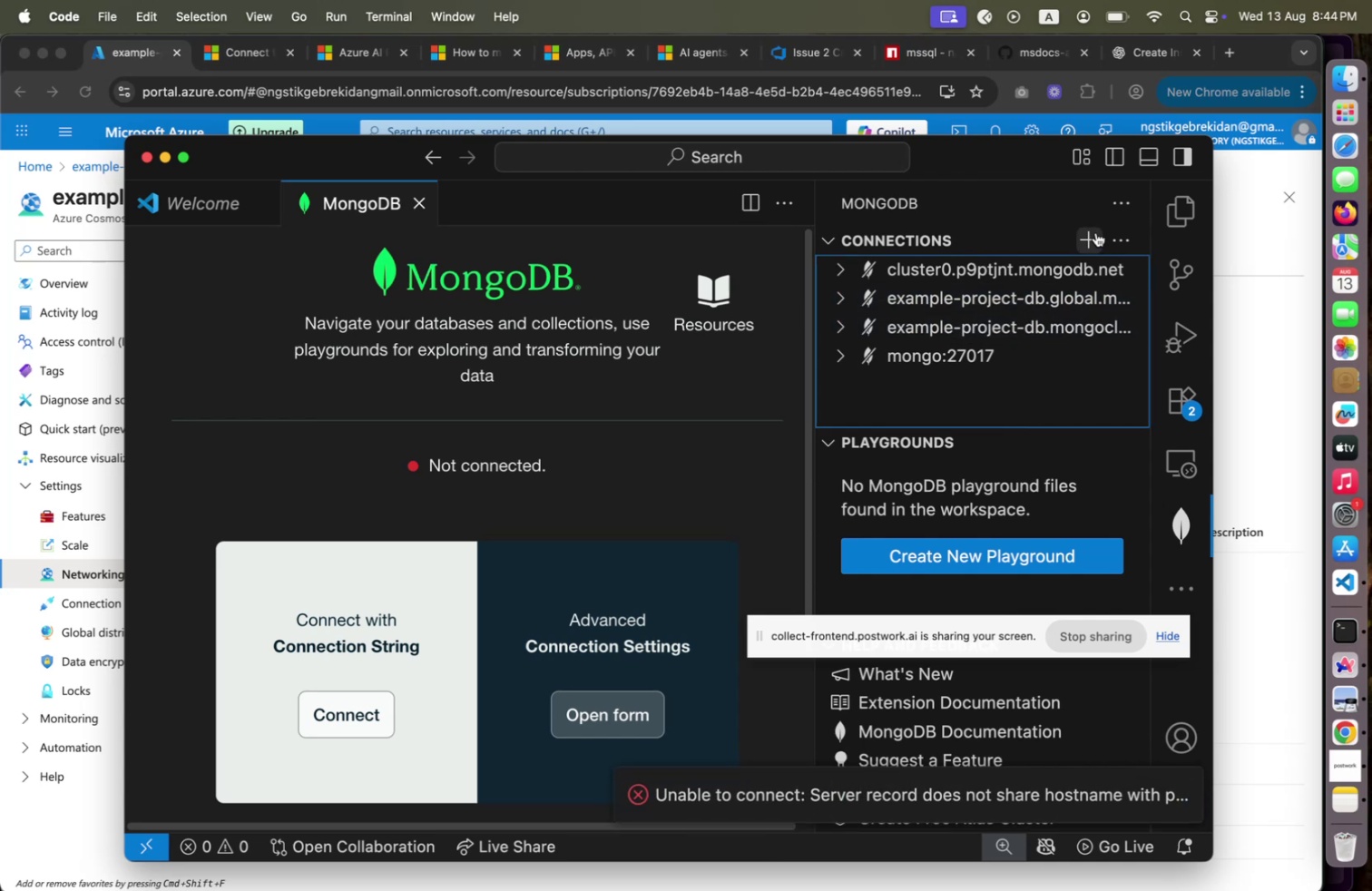 
left_click([1112, 242])
 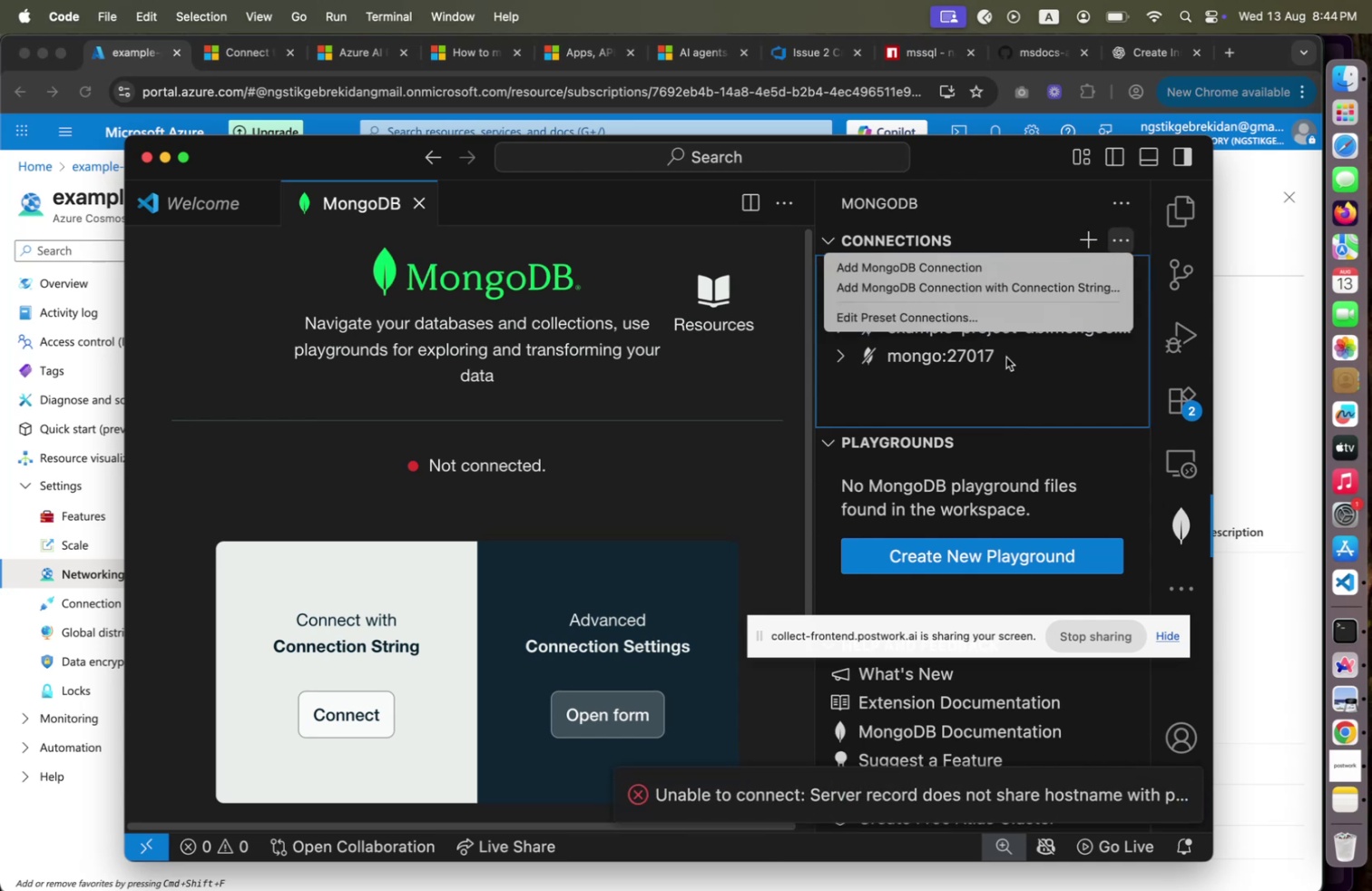 
left_click([1006, 357])
 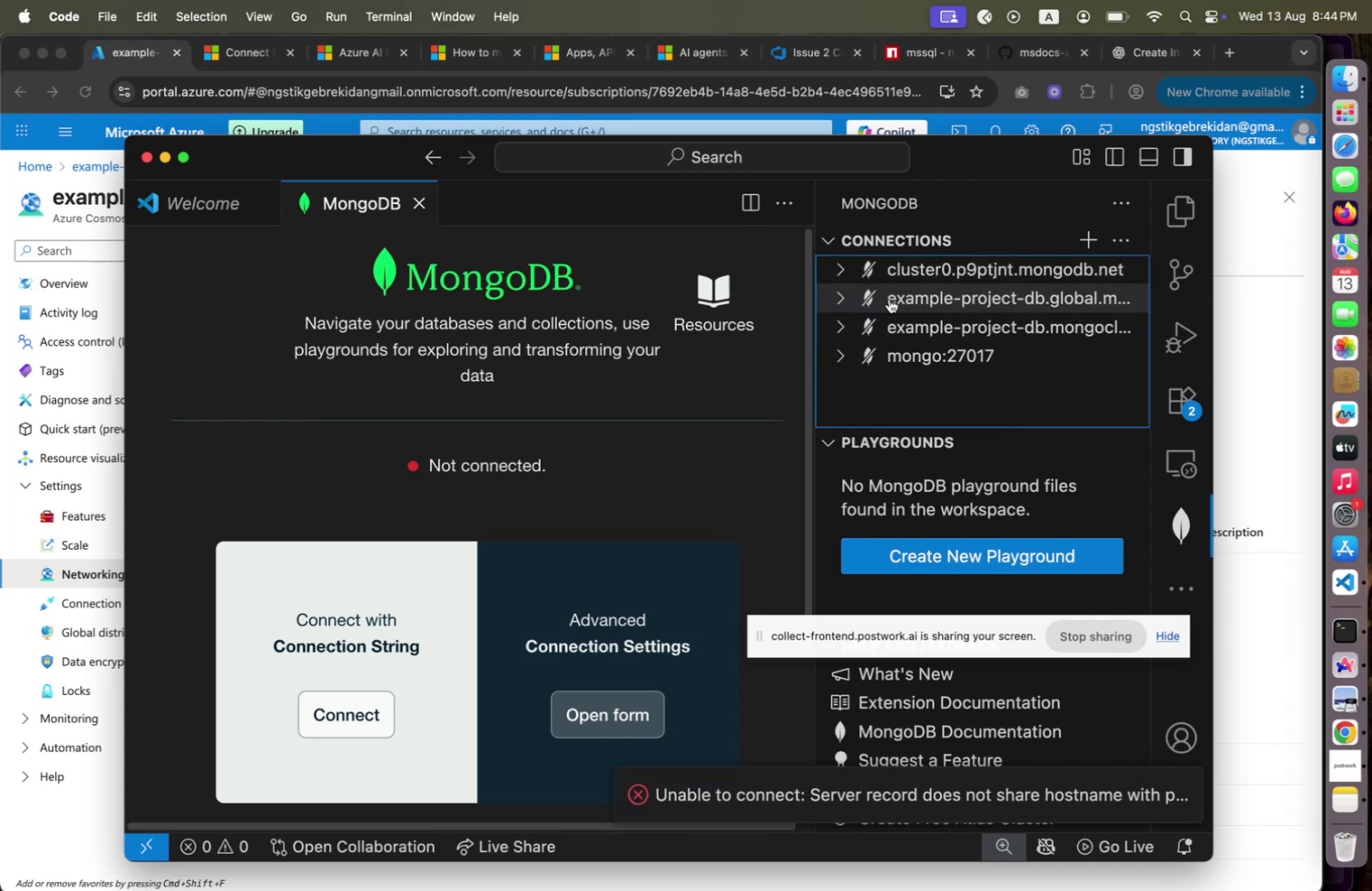 
left_click([889, 299])
 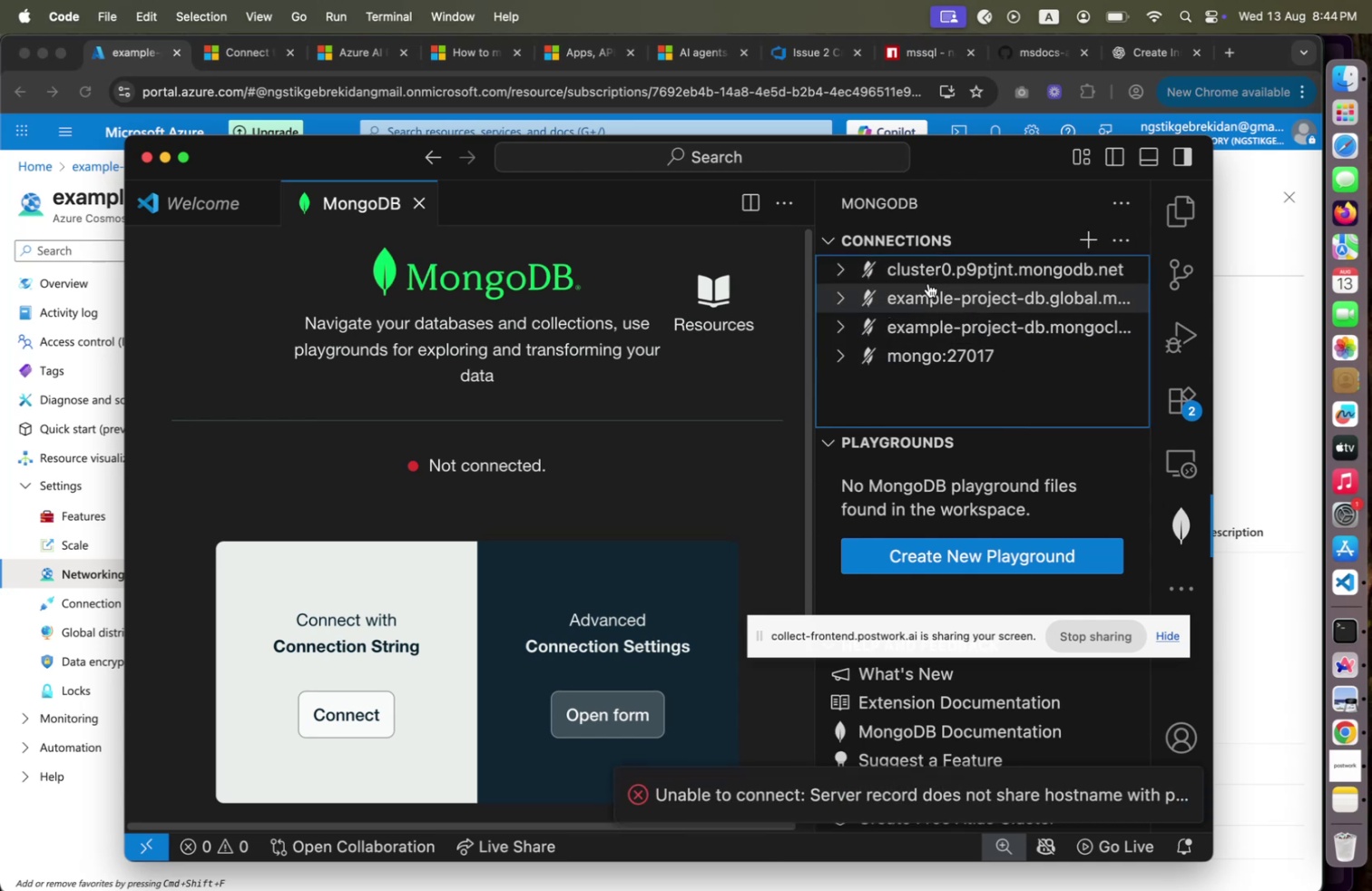 
left_click([928, 283])
 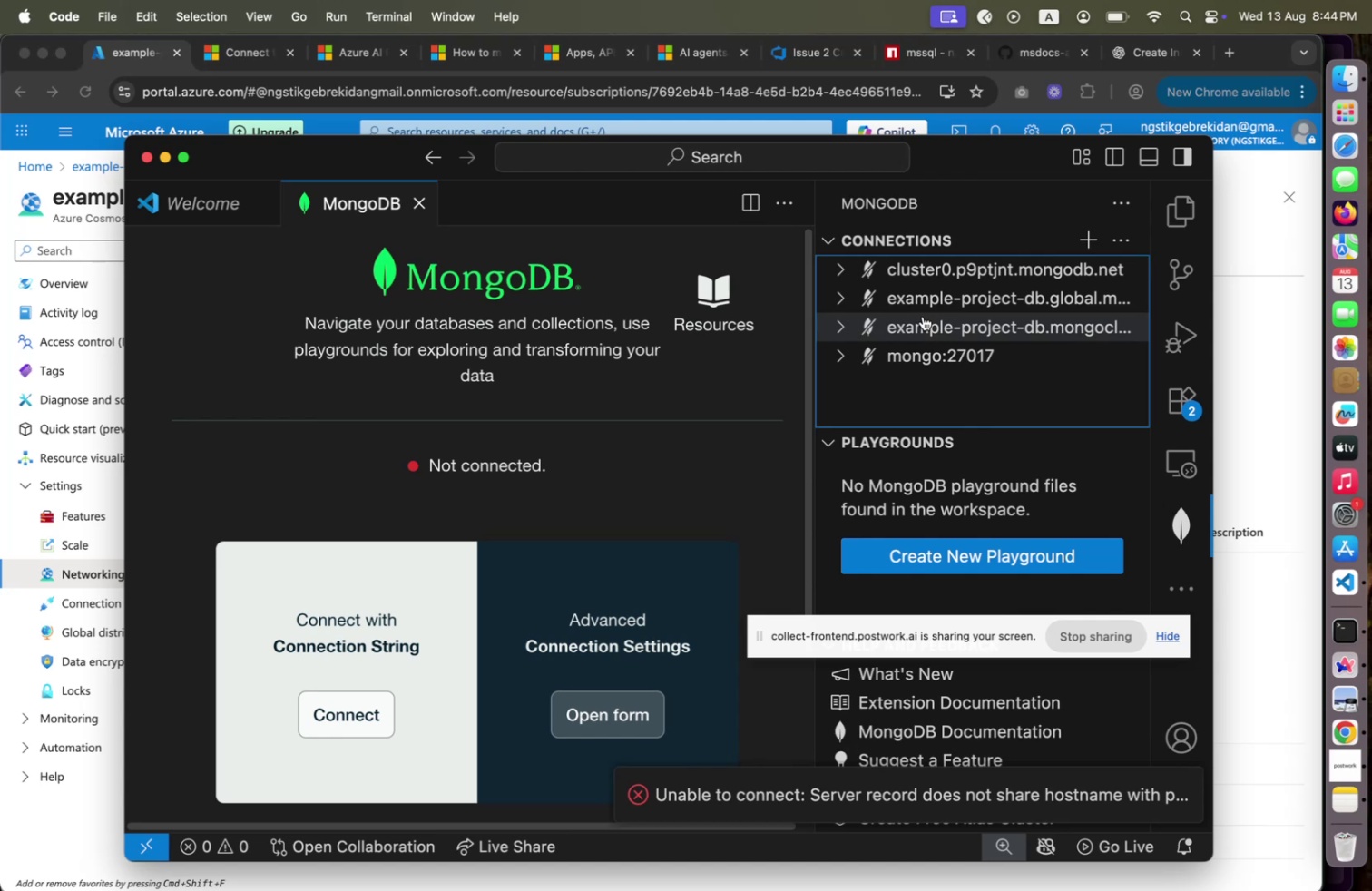 
left_click([923, 316])
 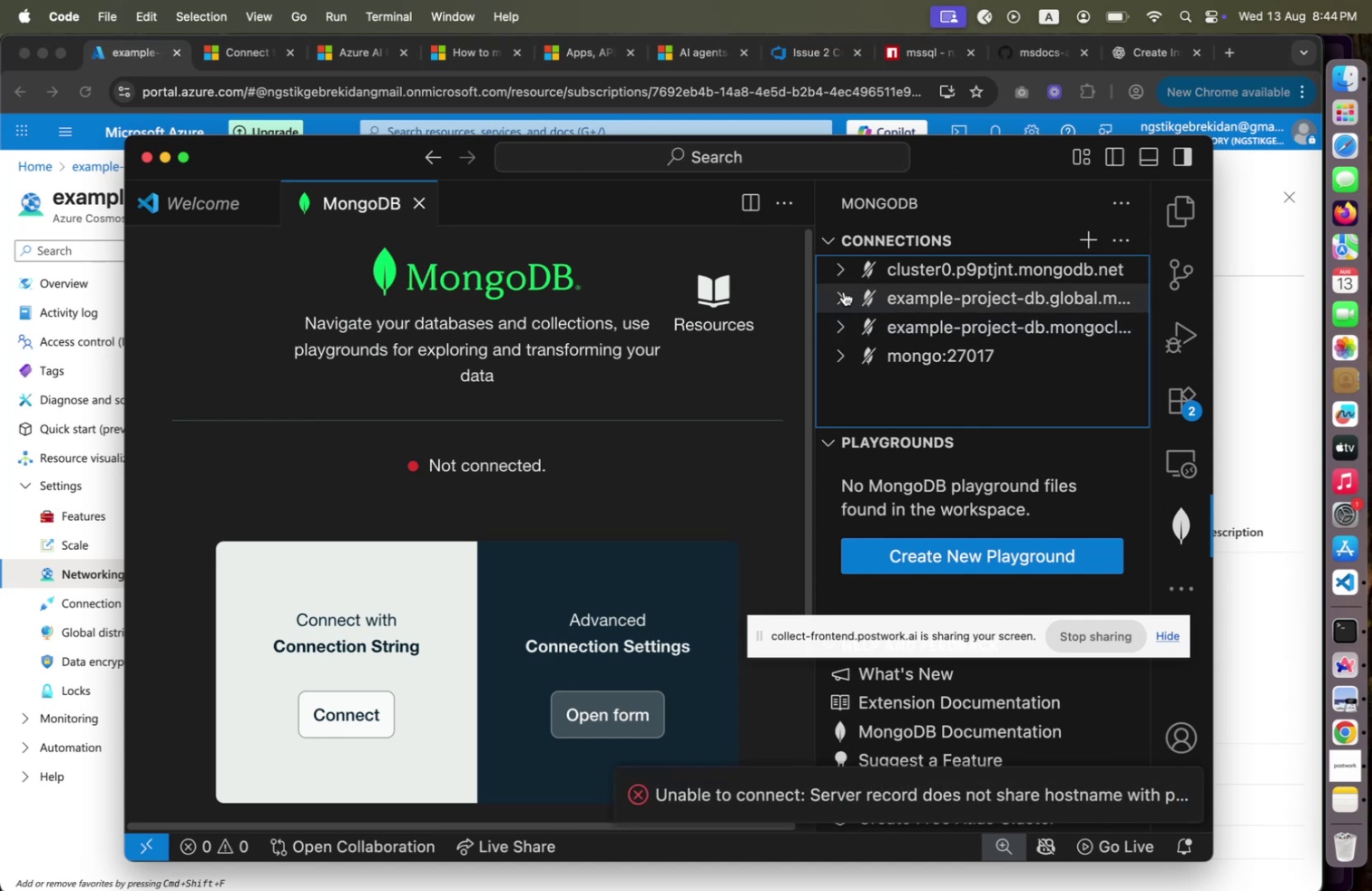 
left_click([832, 291])
 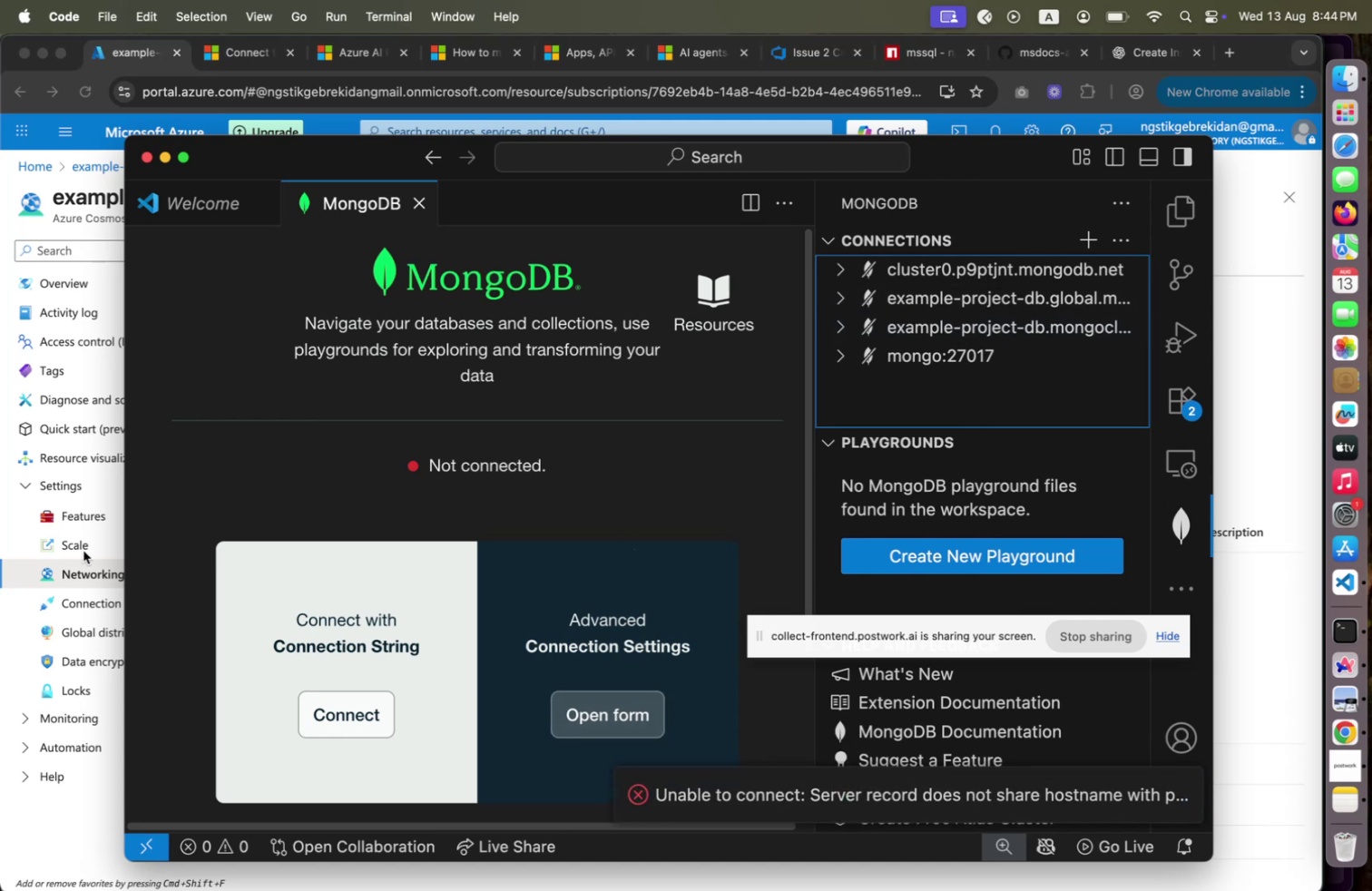 
left_click([1269, 475])
 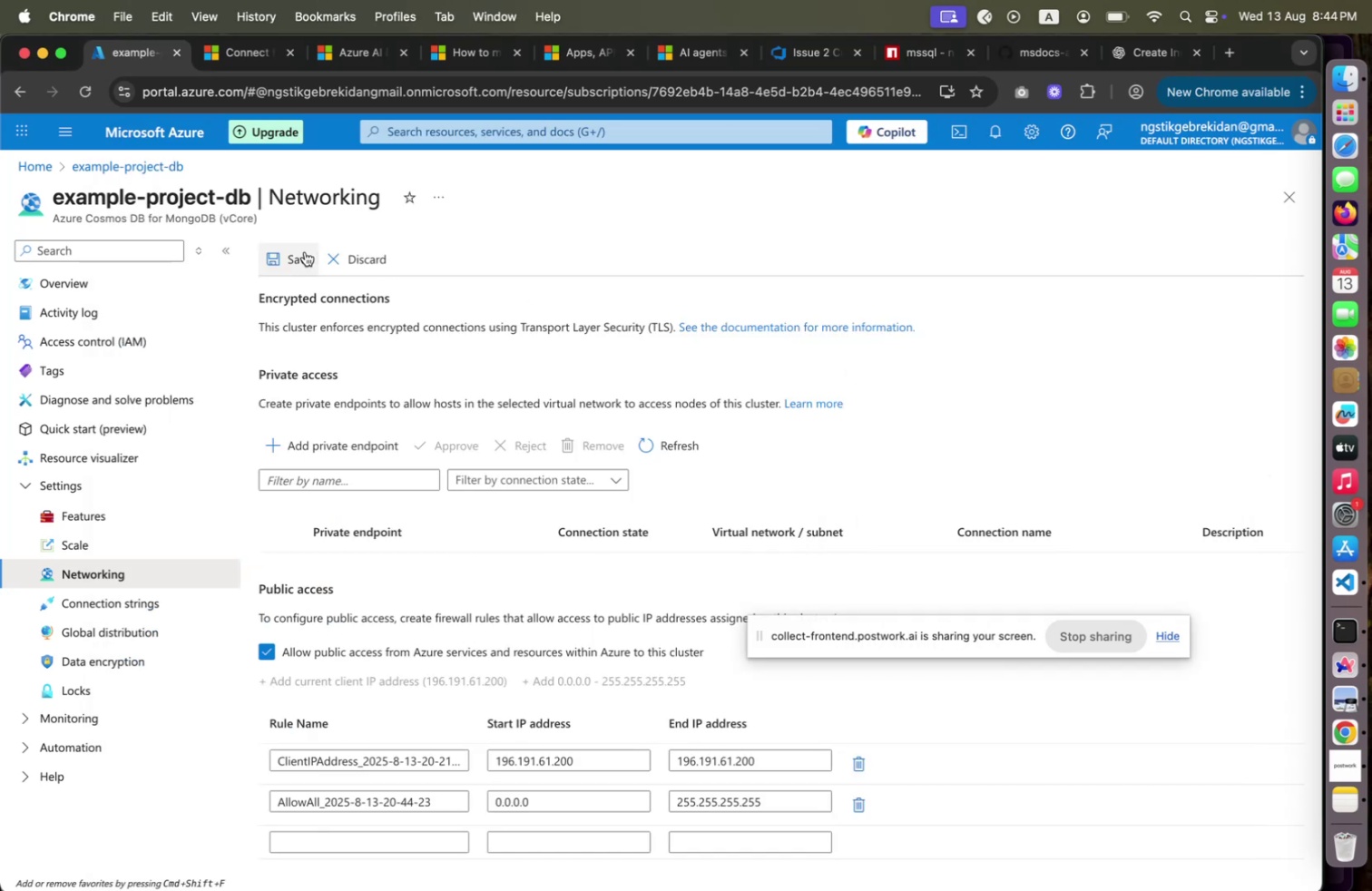 
left_click([305, 251])
 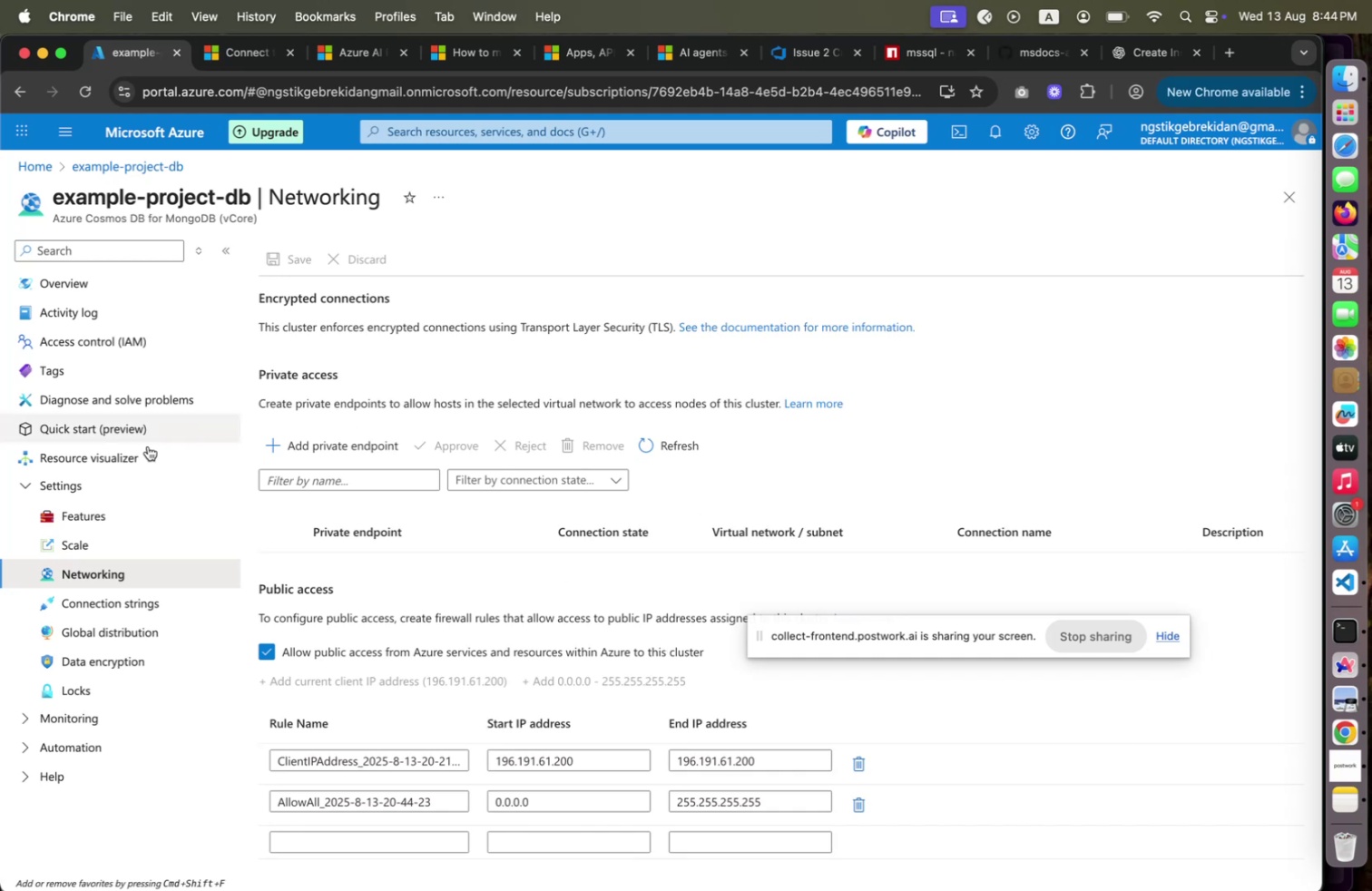 
left_click([109, 288])
 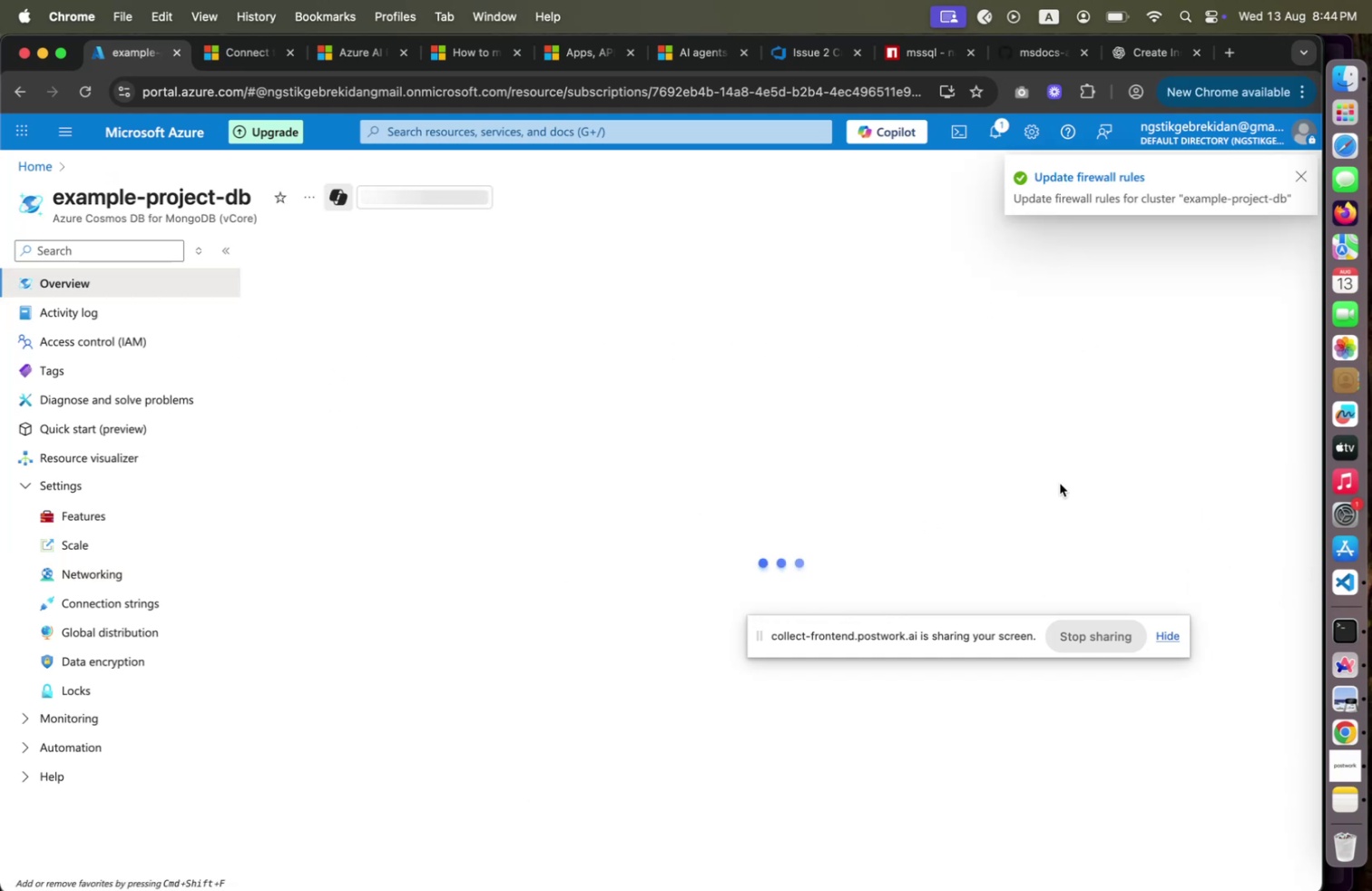 
wait(5.37)
 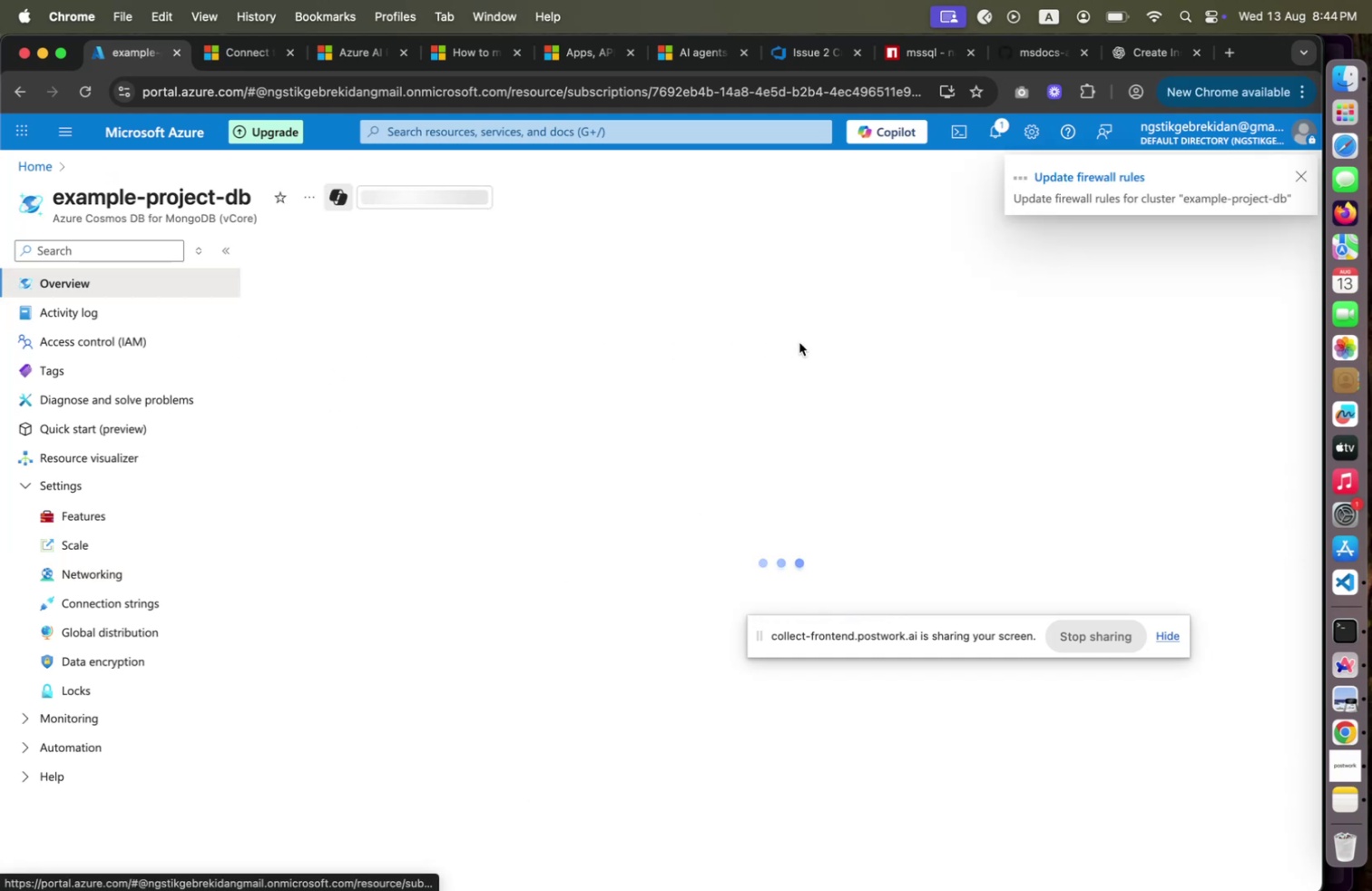 
mouse_move([817, 87])
 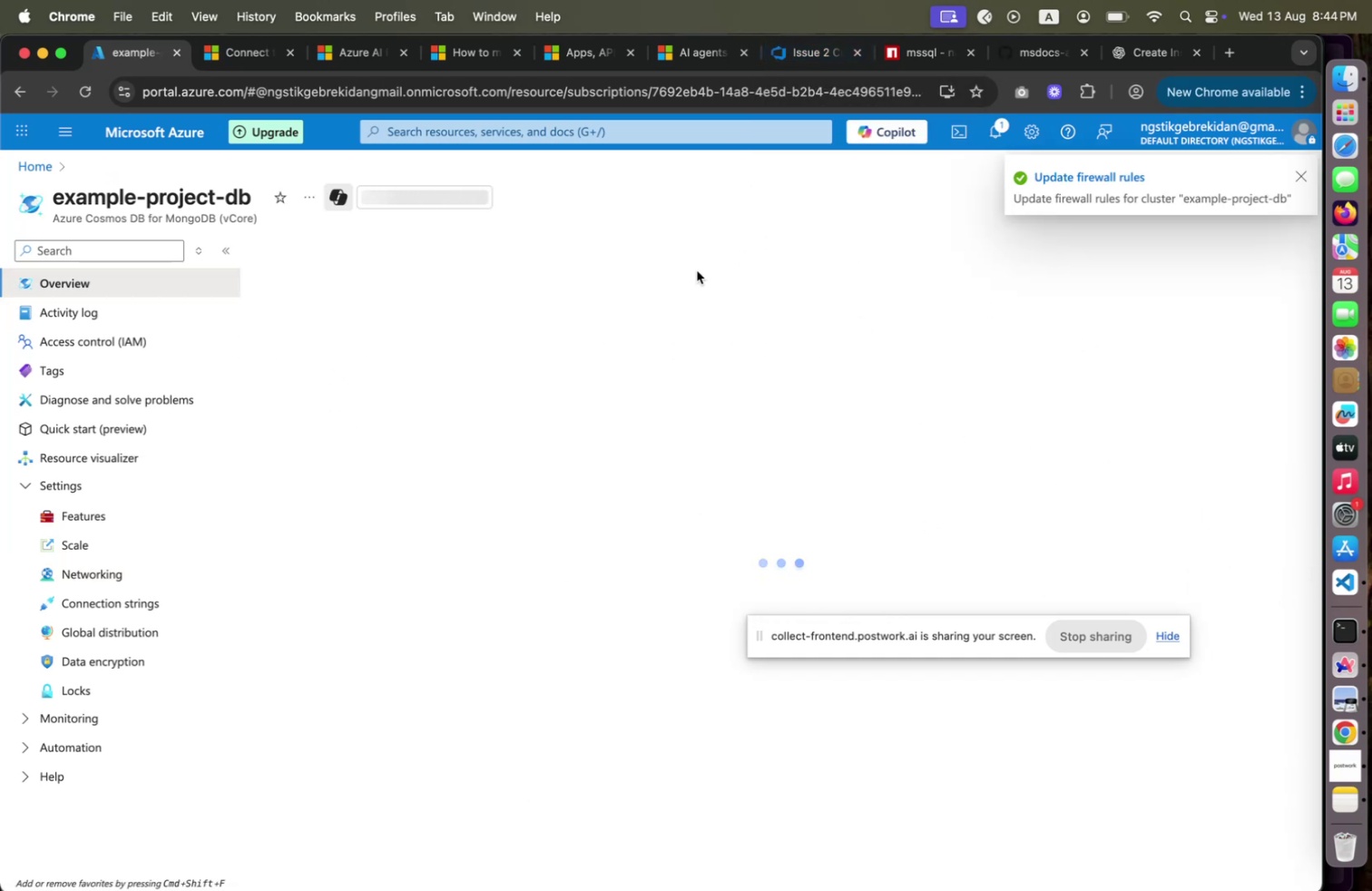 
mouse_move([685, 264])
 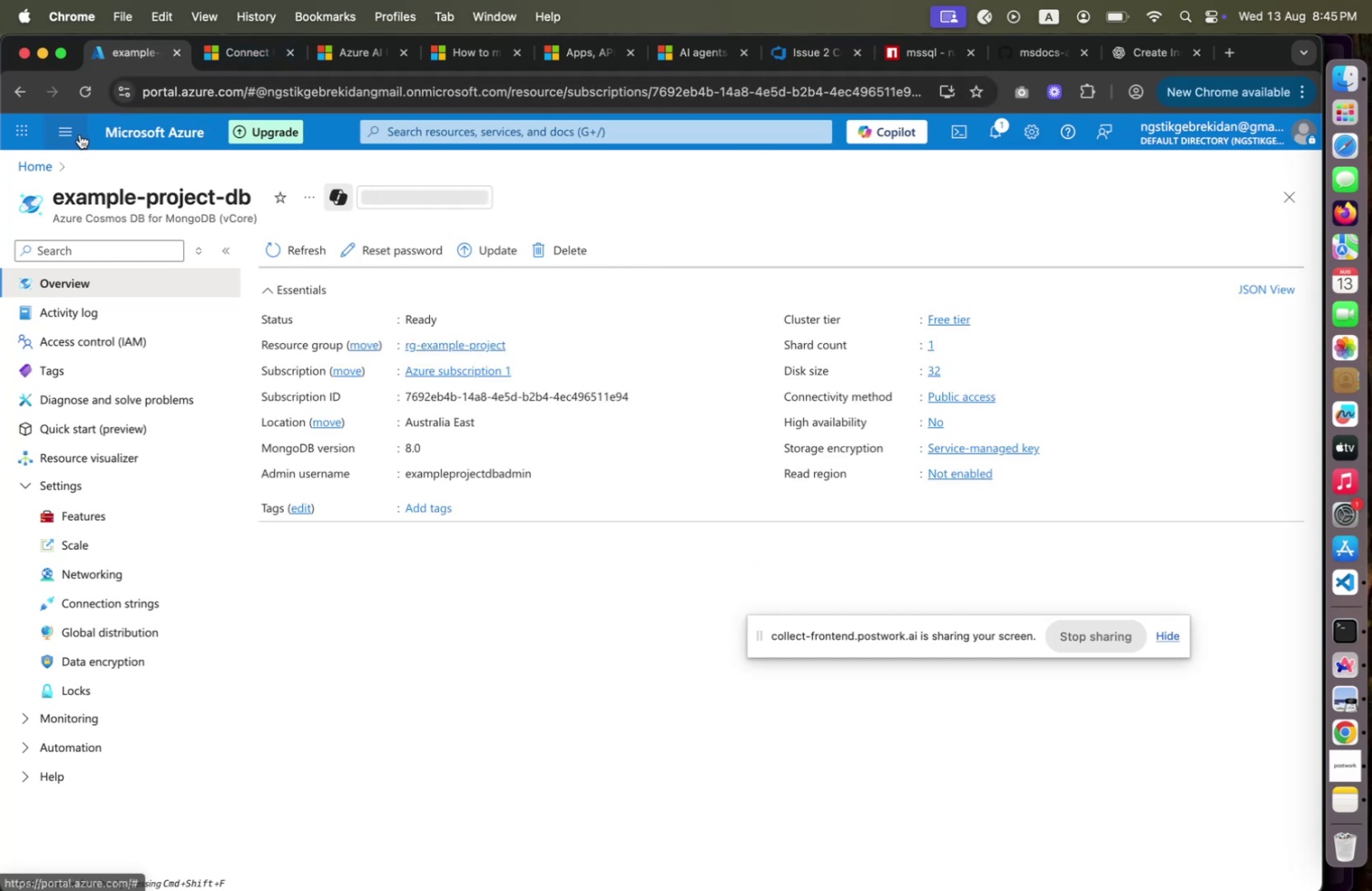 
right_click([142, 134])
 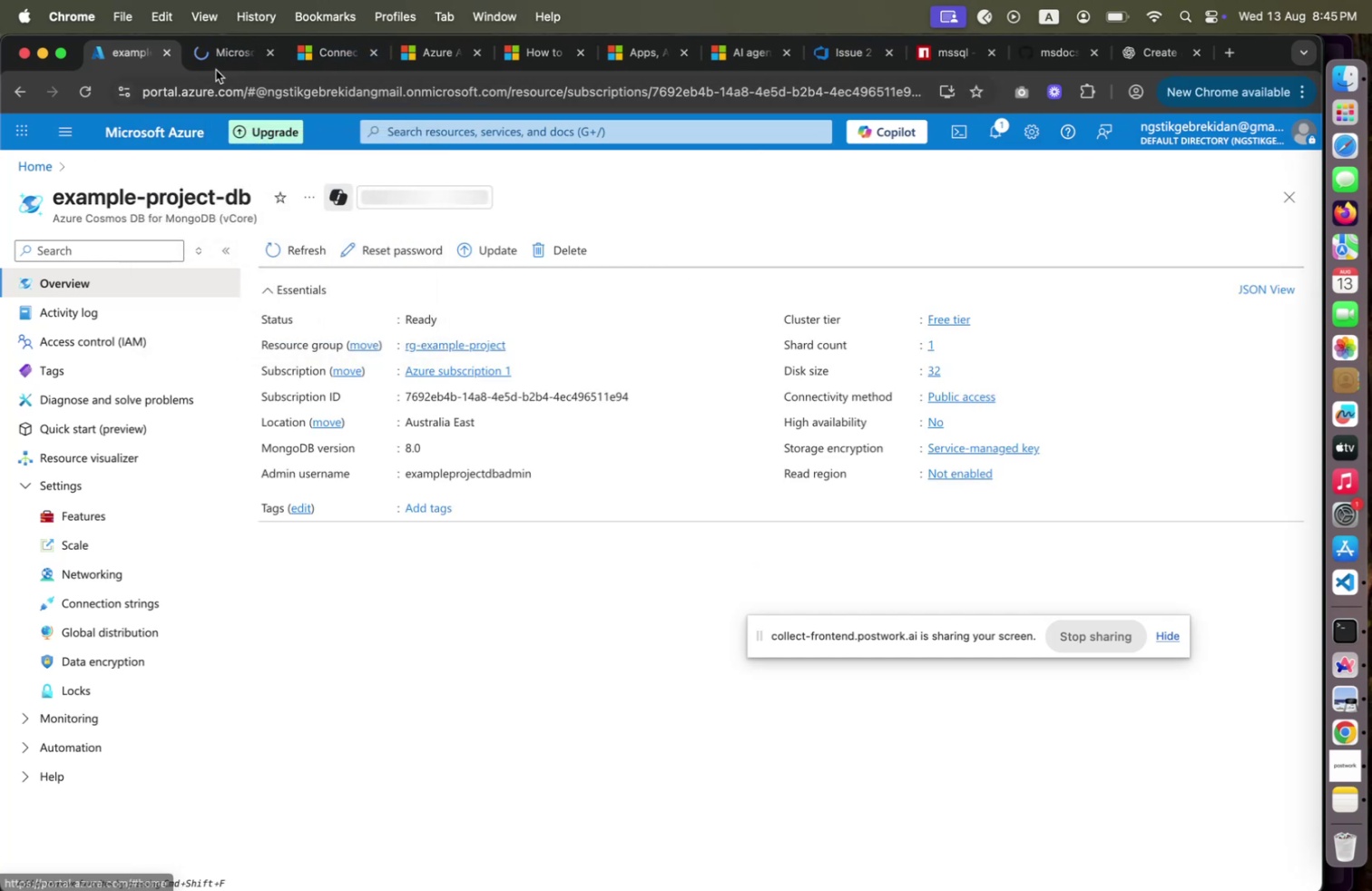 
left_click([216, 69])
 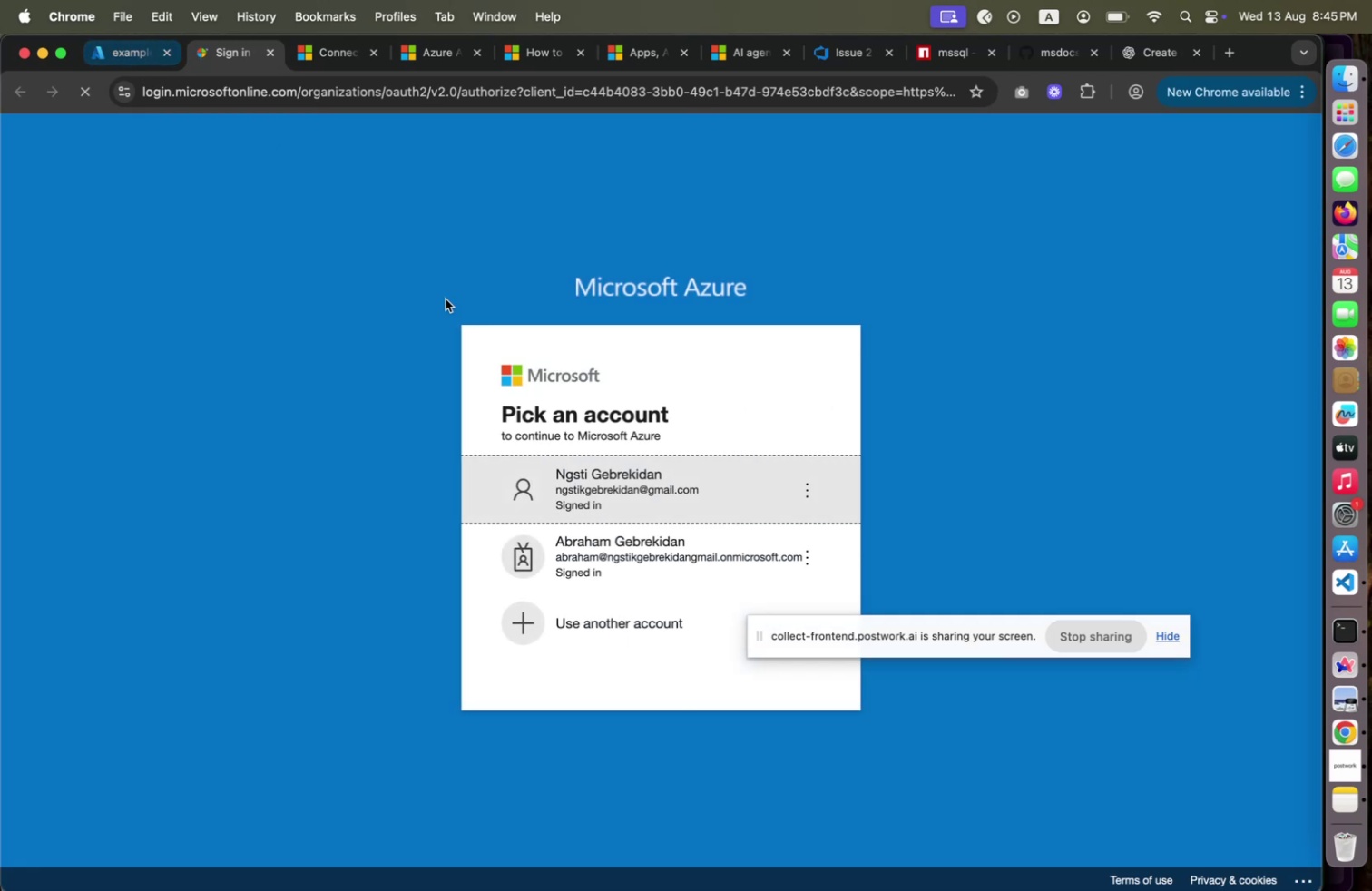 
left_click([606, 467])
 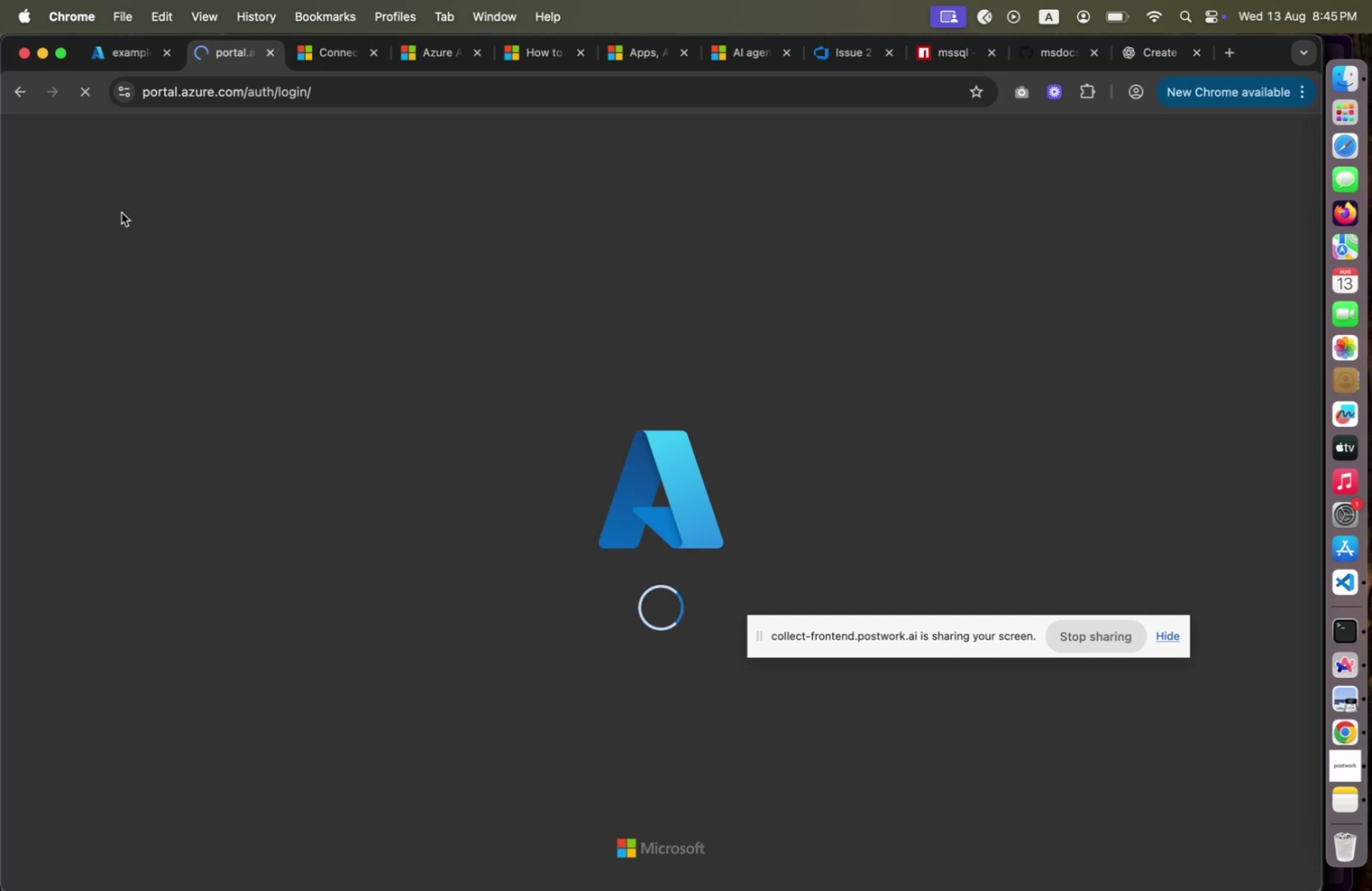 
wait(16.57)
 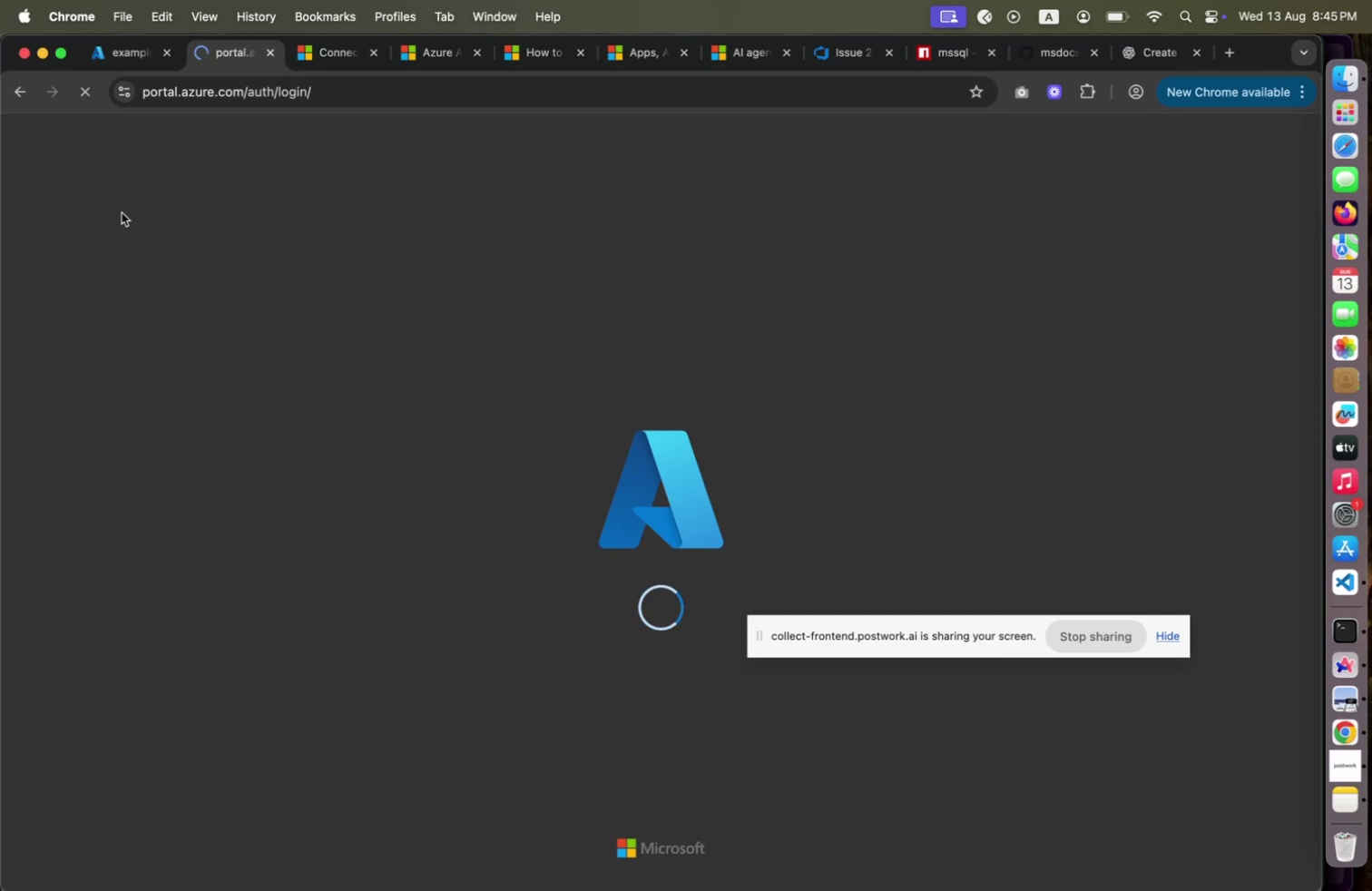 
left_click([130, 50])
 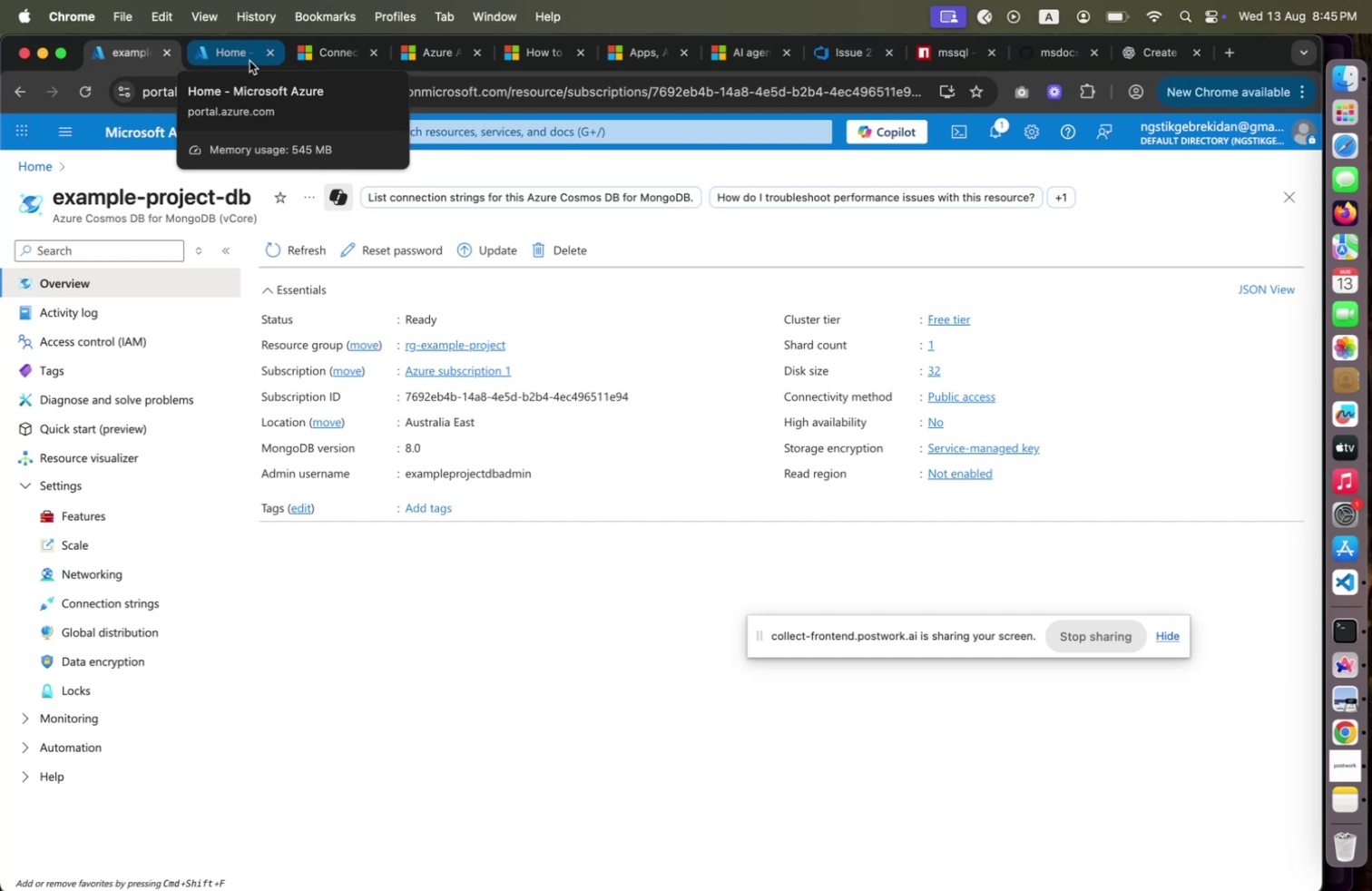 
wait(29.98)
 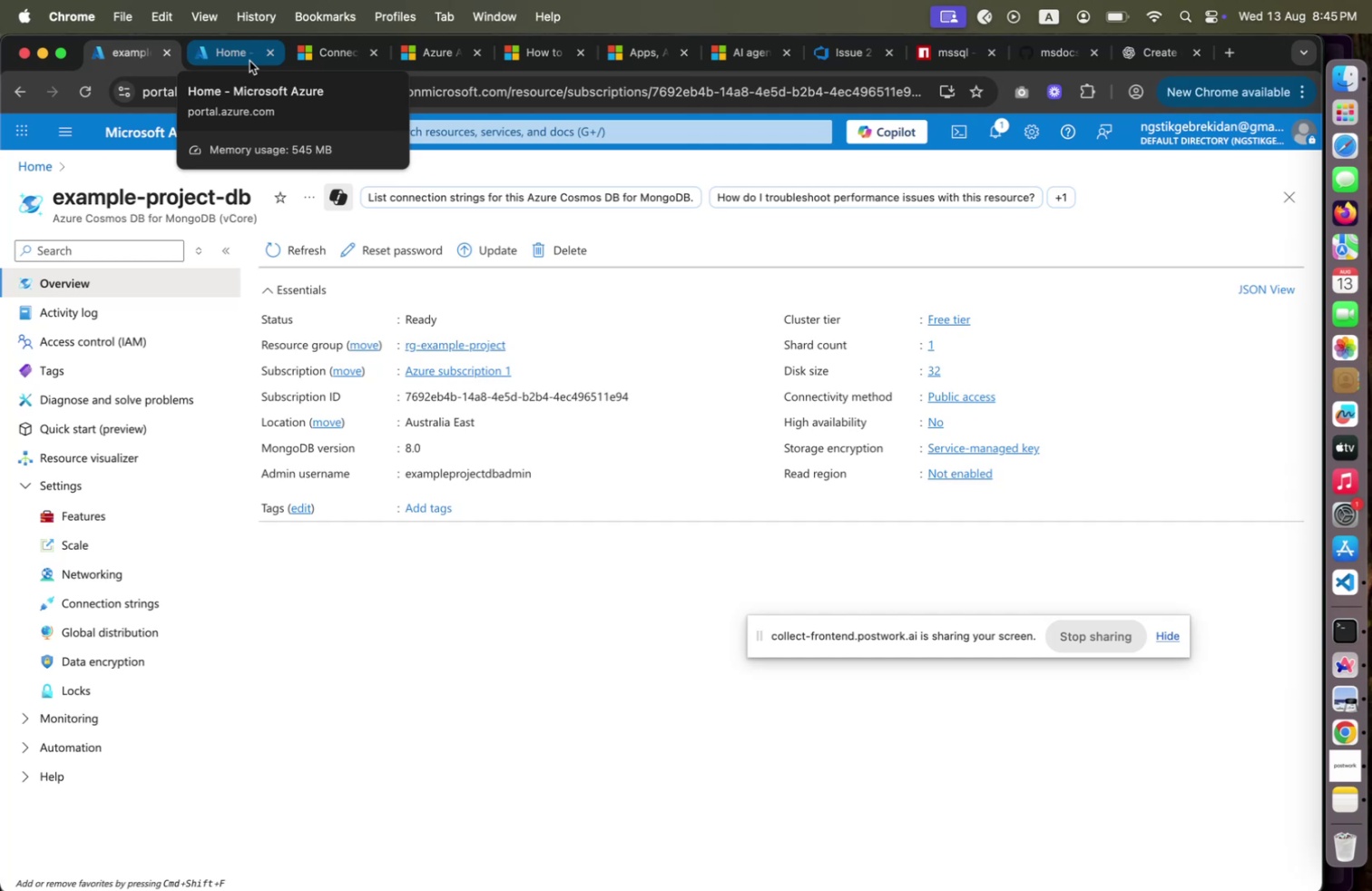 
left_click([214, 55])
 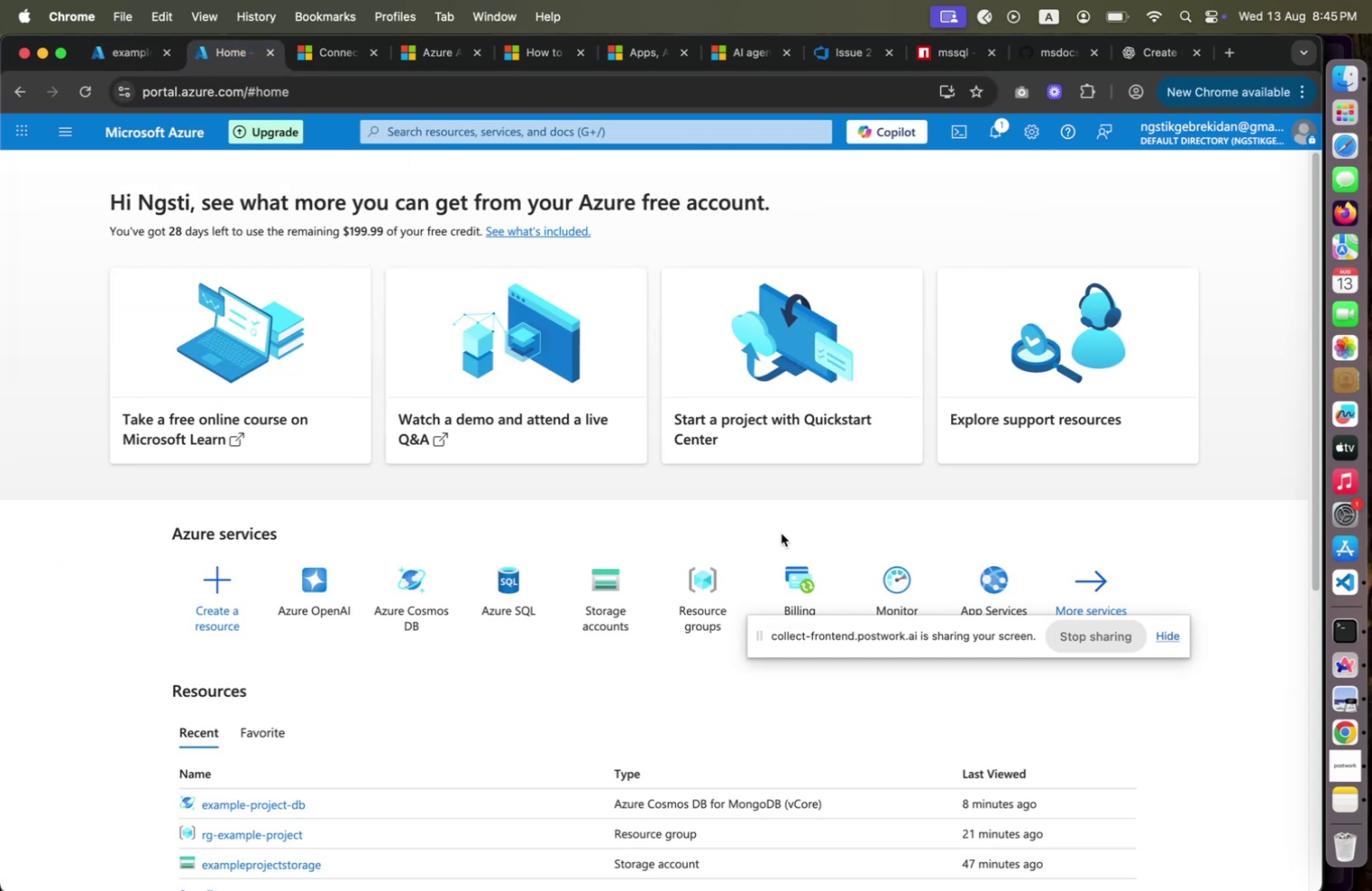 
left_click_drag(start_coordinate=[916, 629], to_coordinate=[785, 857])
 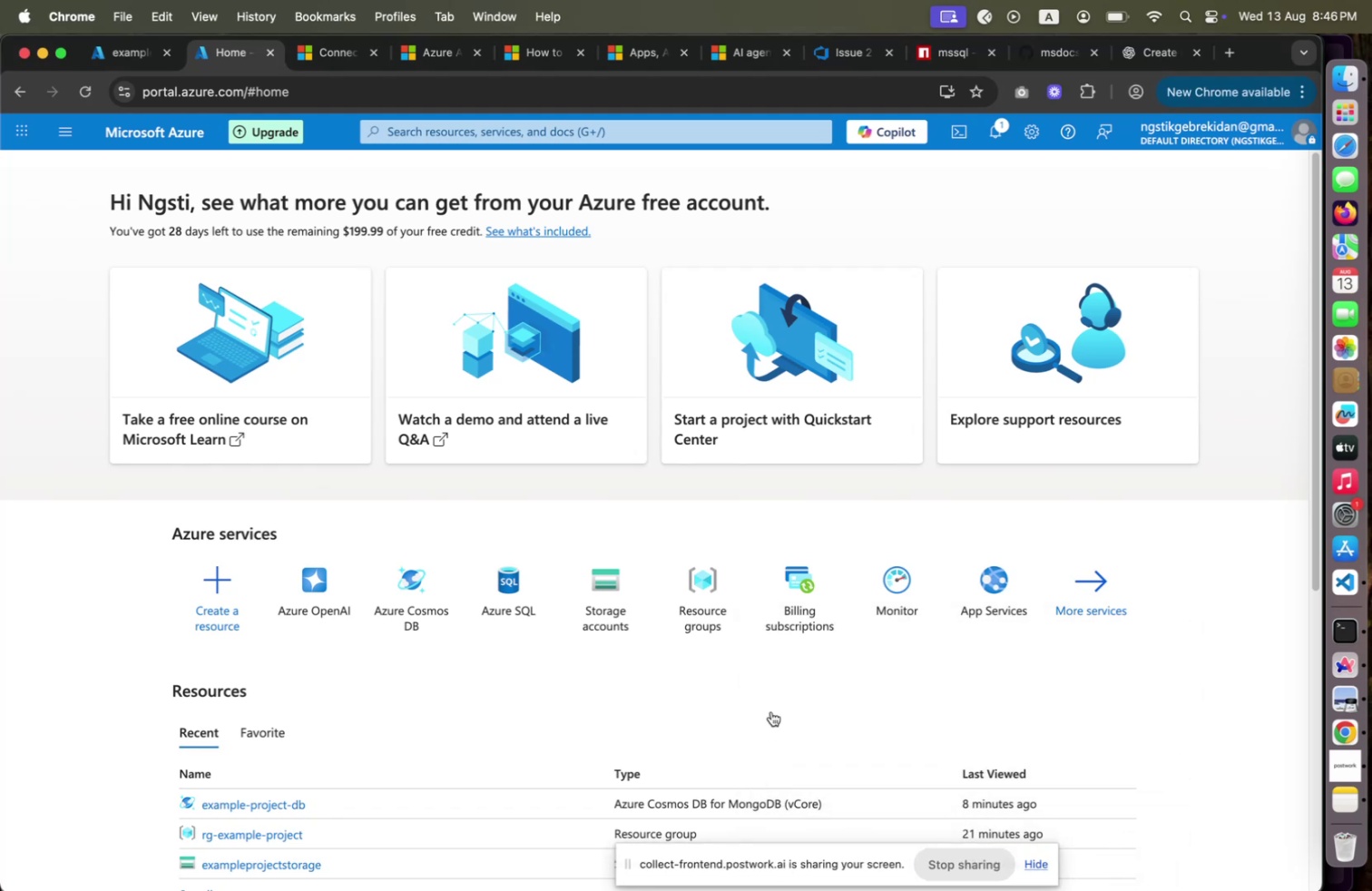 
left_click([771, 710])
 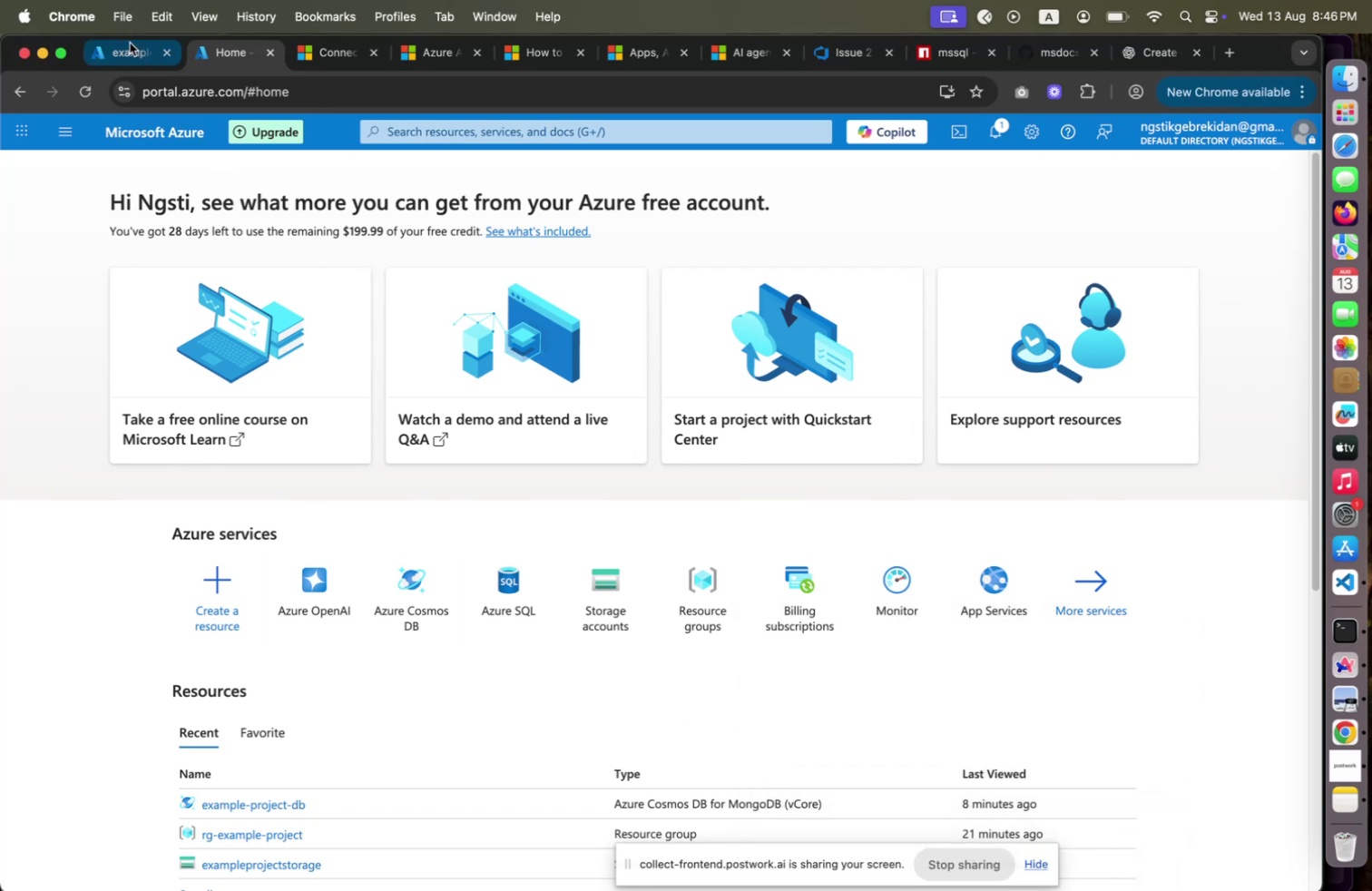 
left_click([128, 43])
 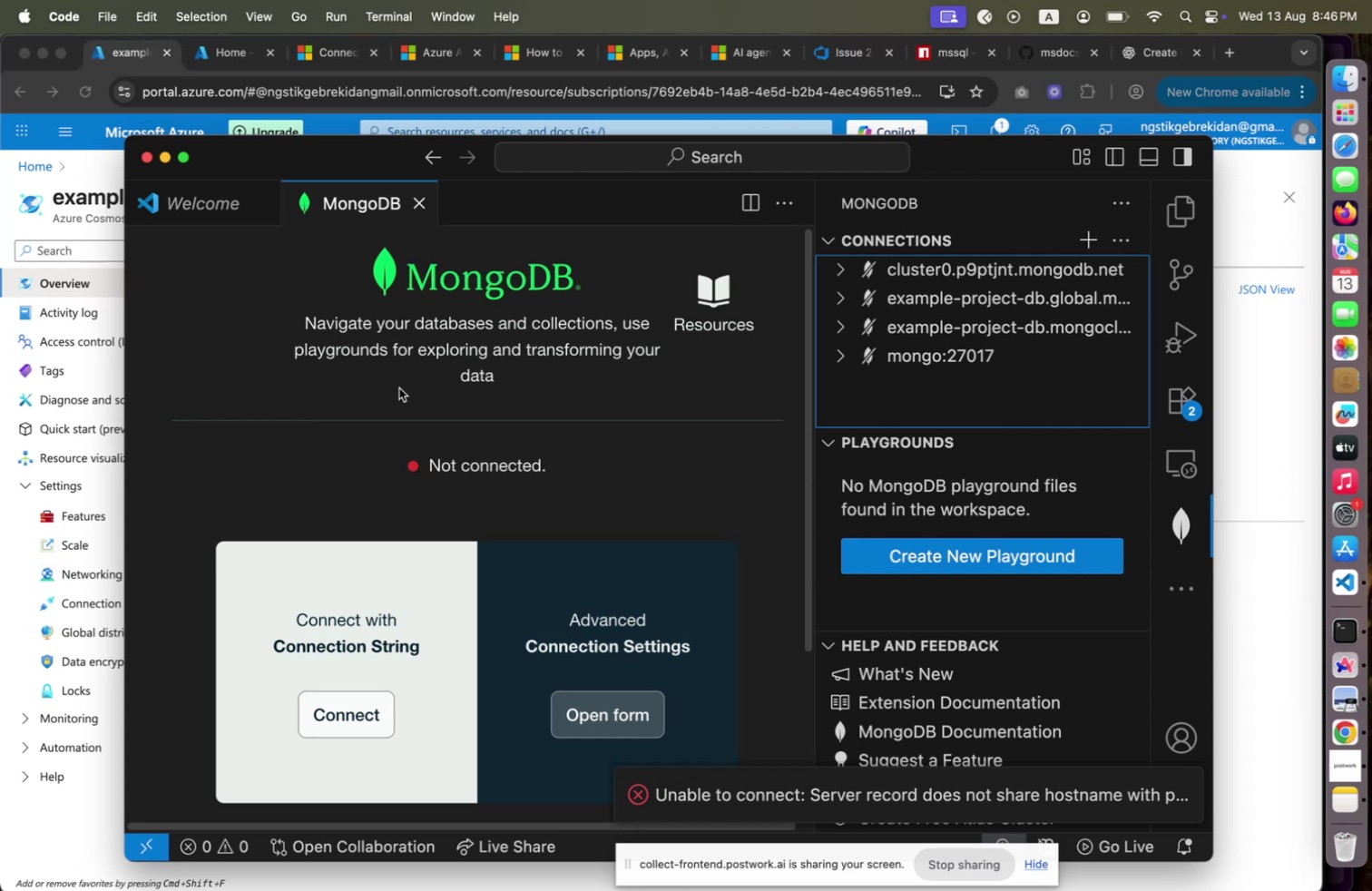 
wait(7.11)
 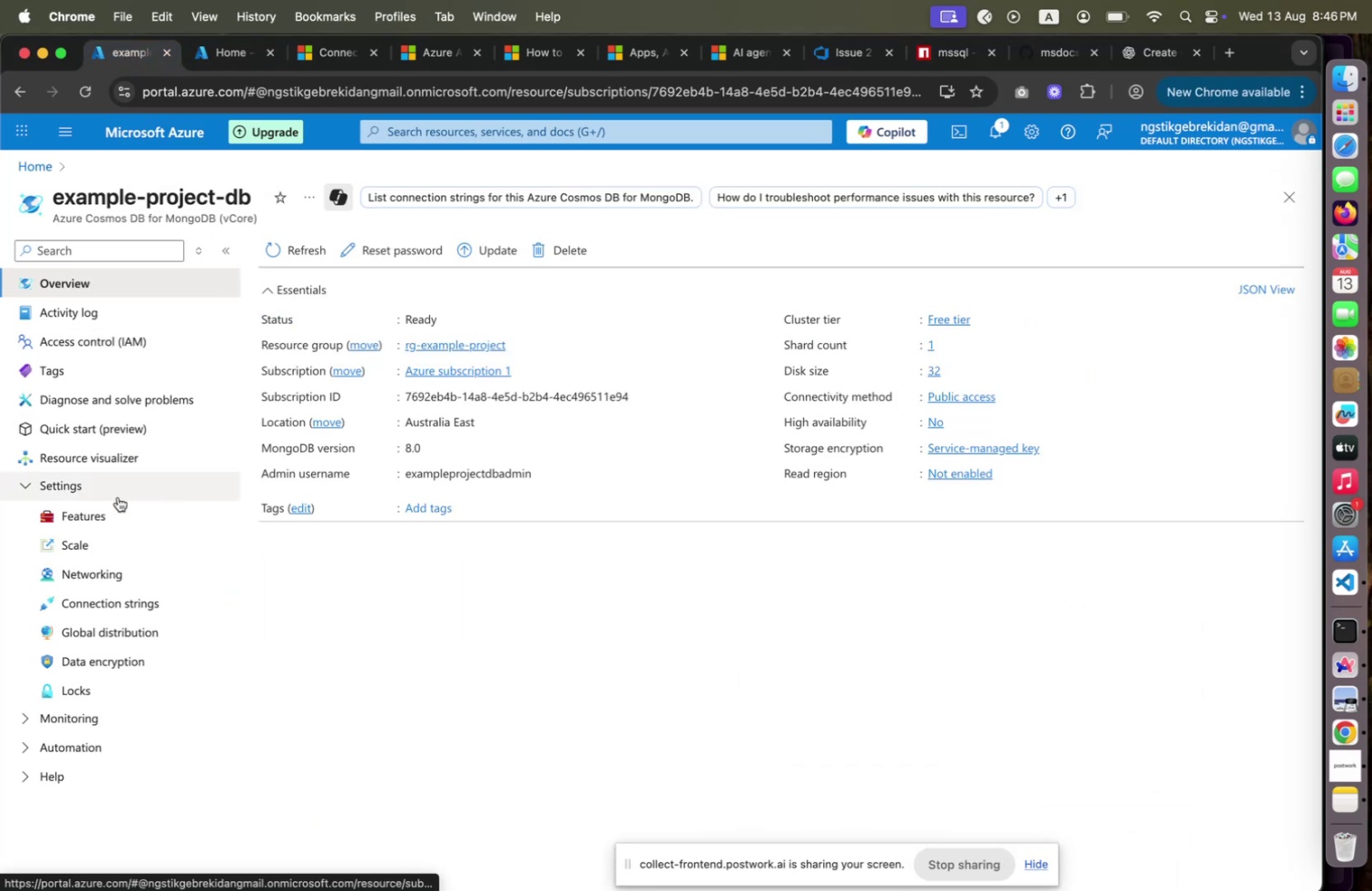 
left_click([937, 310])
 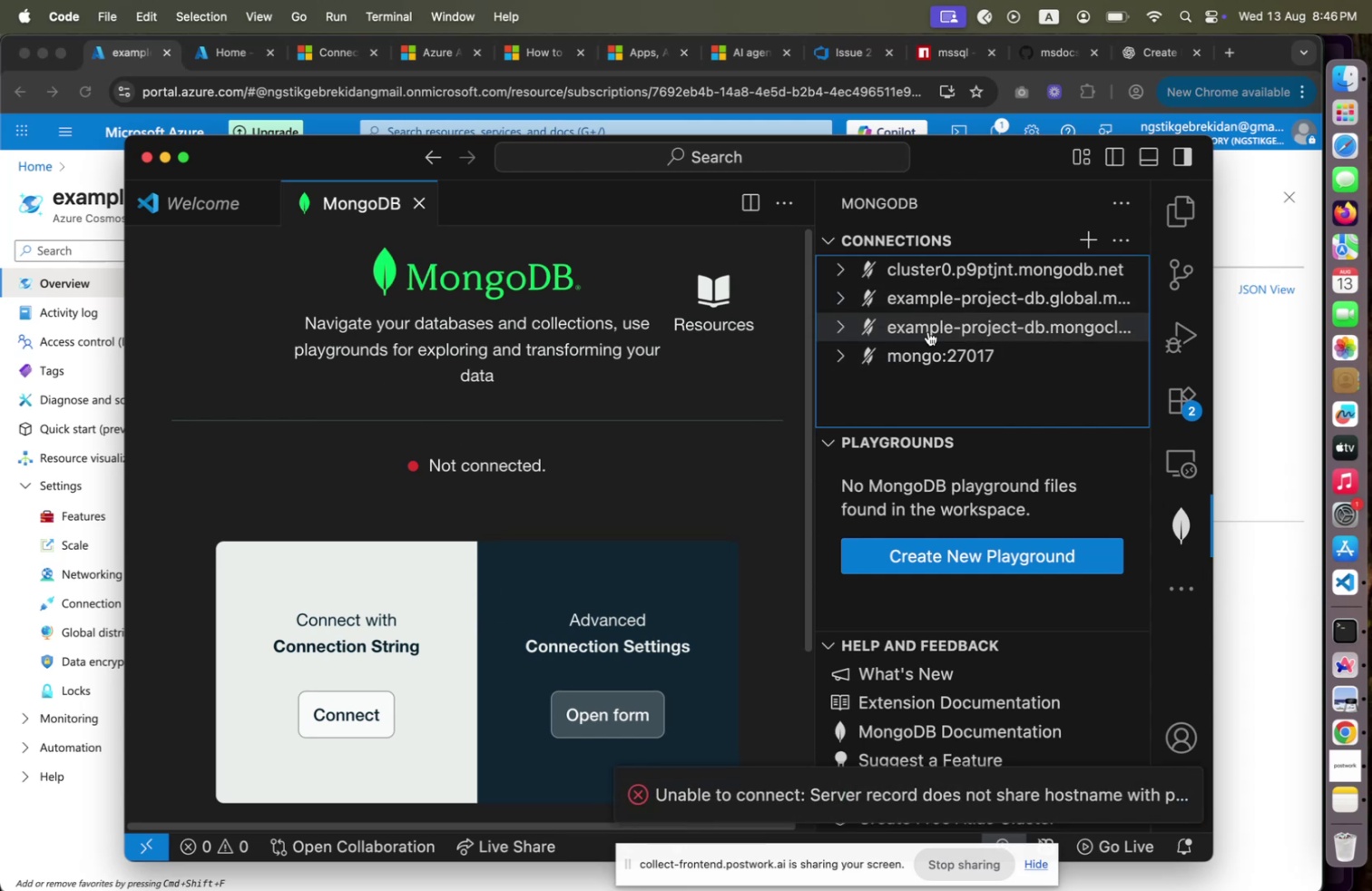 
left_click([928, 331])
 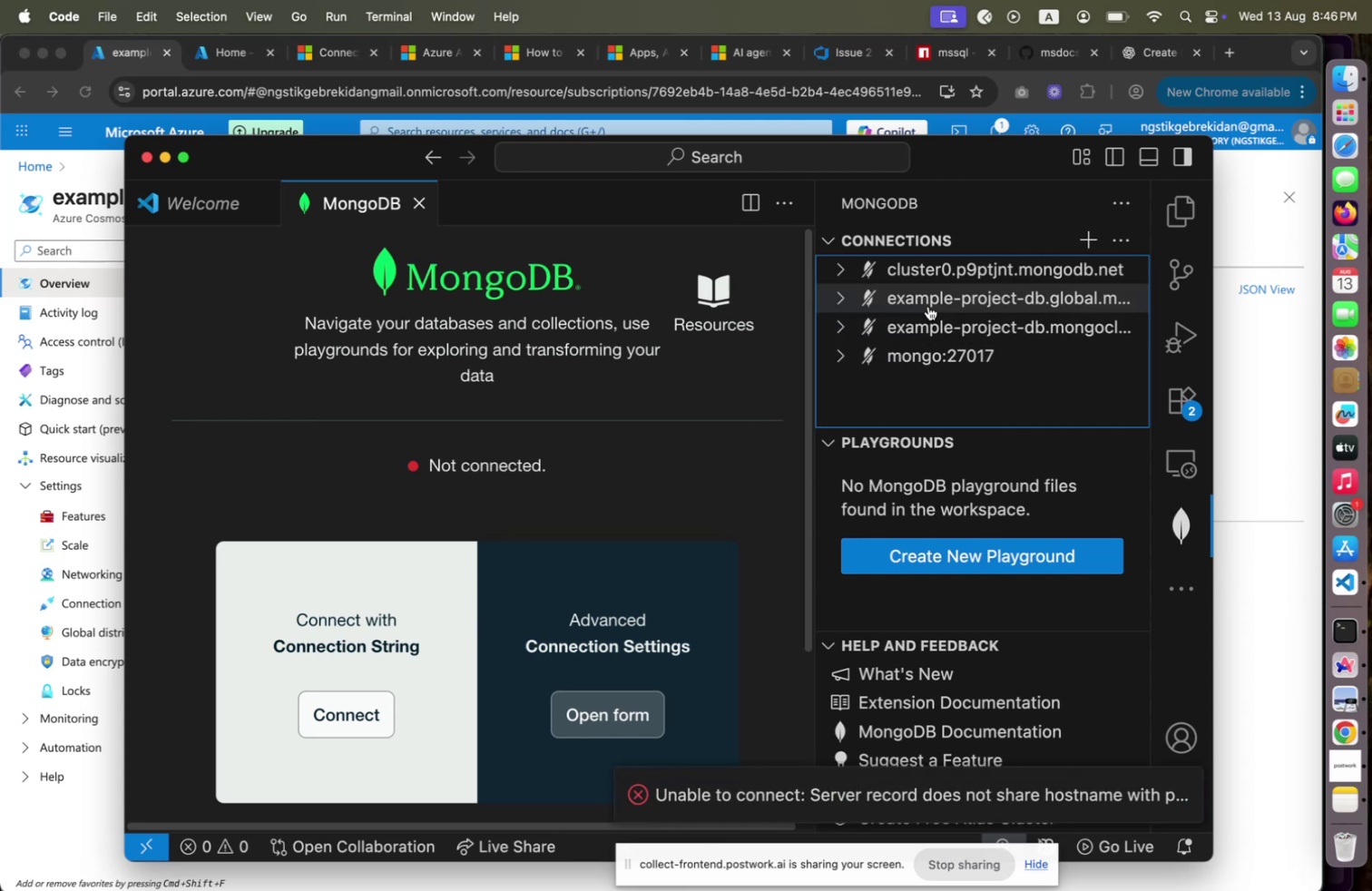 
left_click([928, 306])
 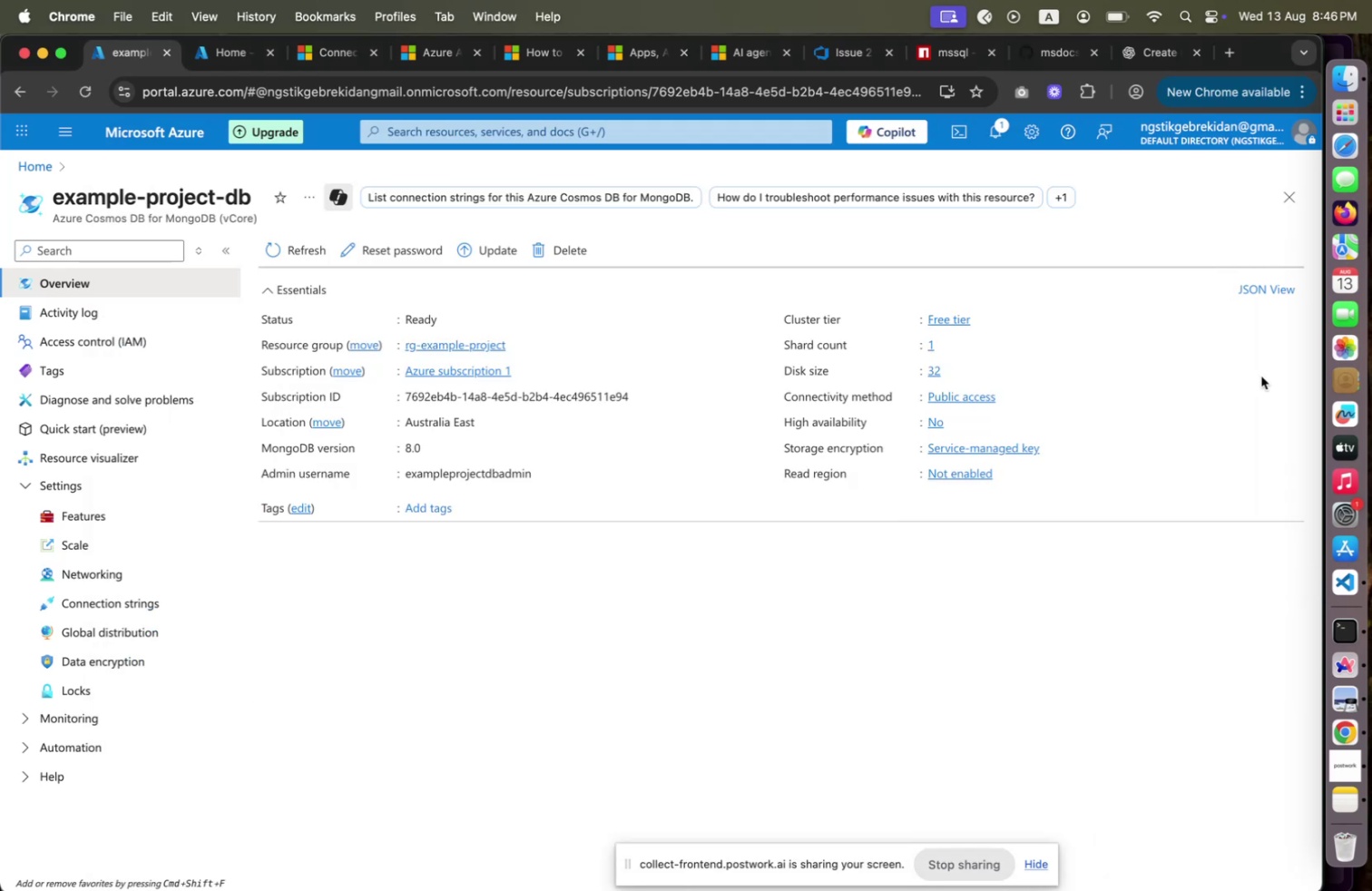 
left_click([1261, 376])
 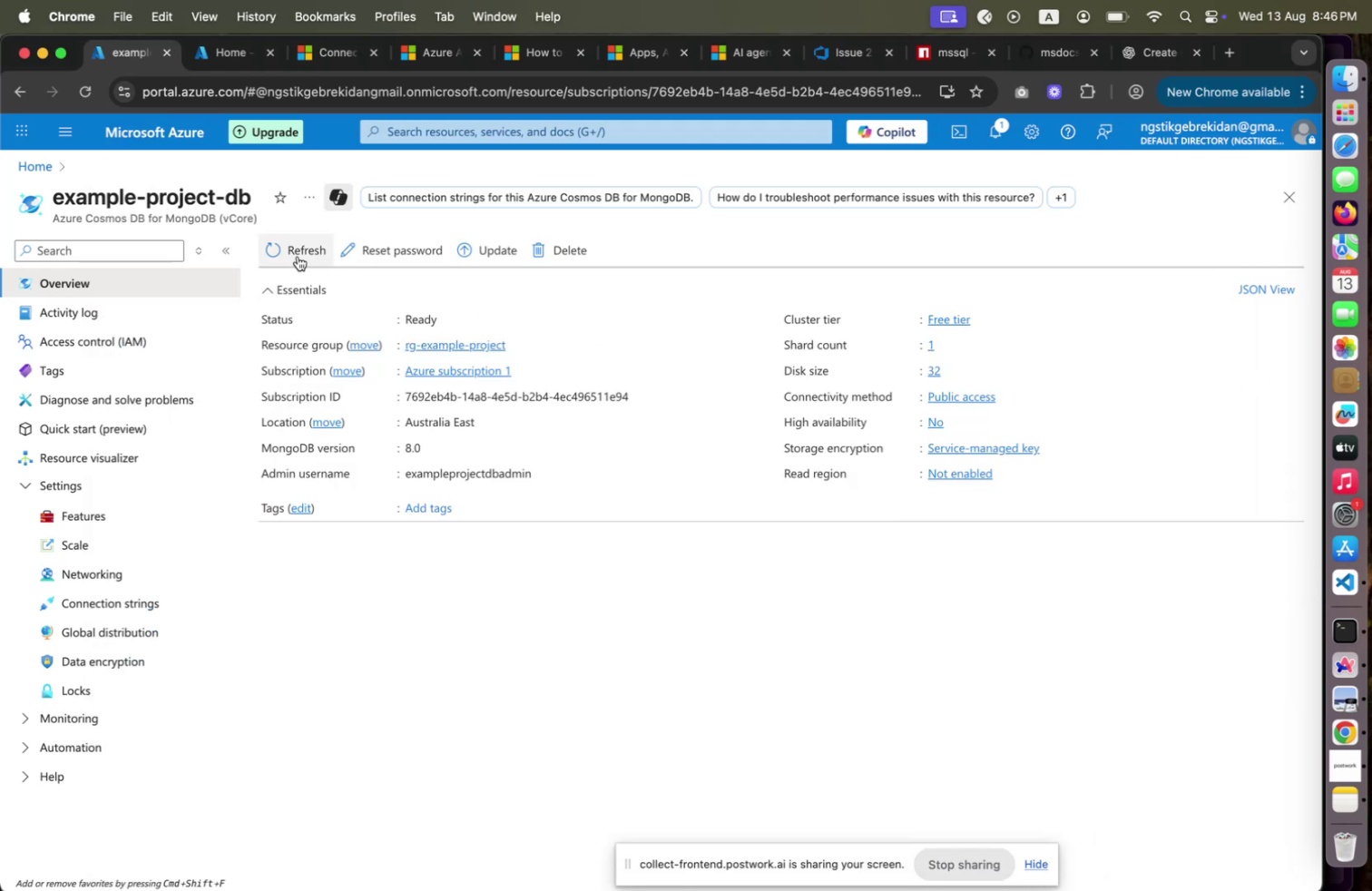 
left_click([298, 256])
 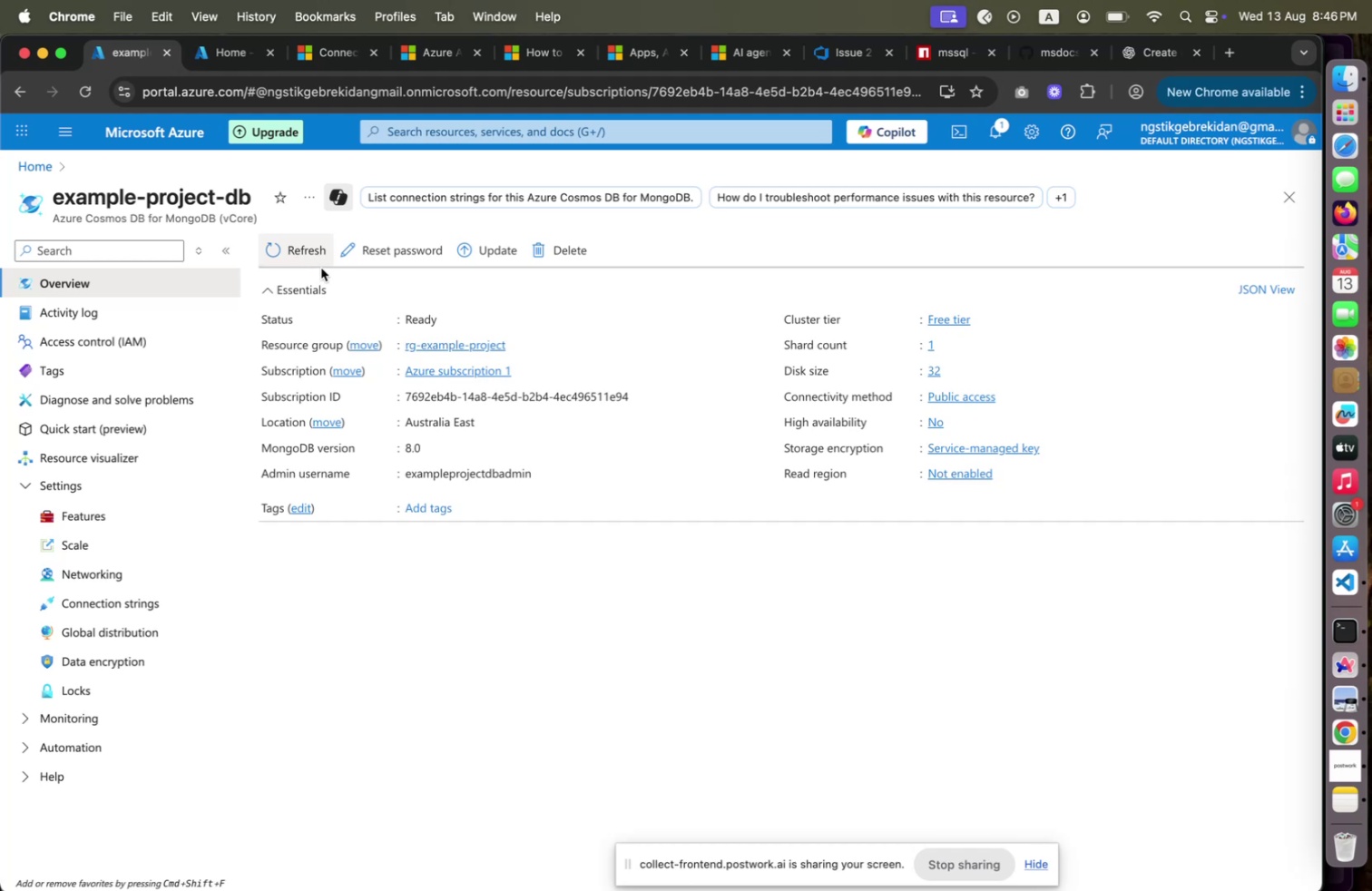 
wait(7.28)
 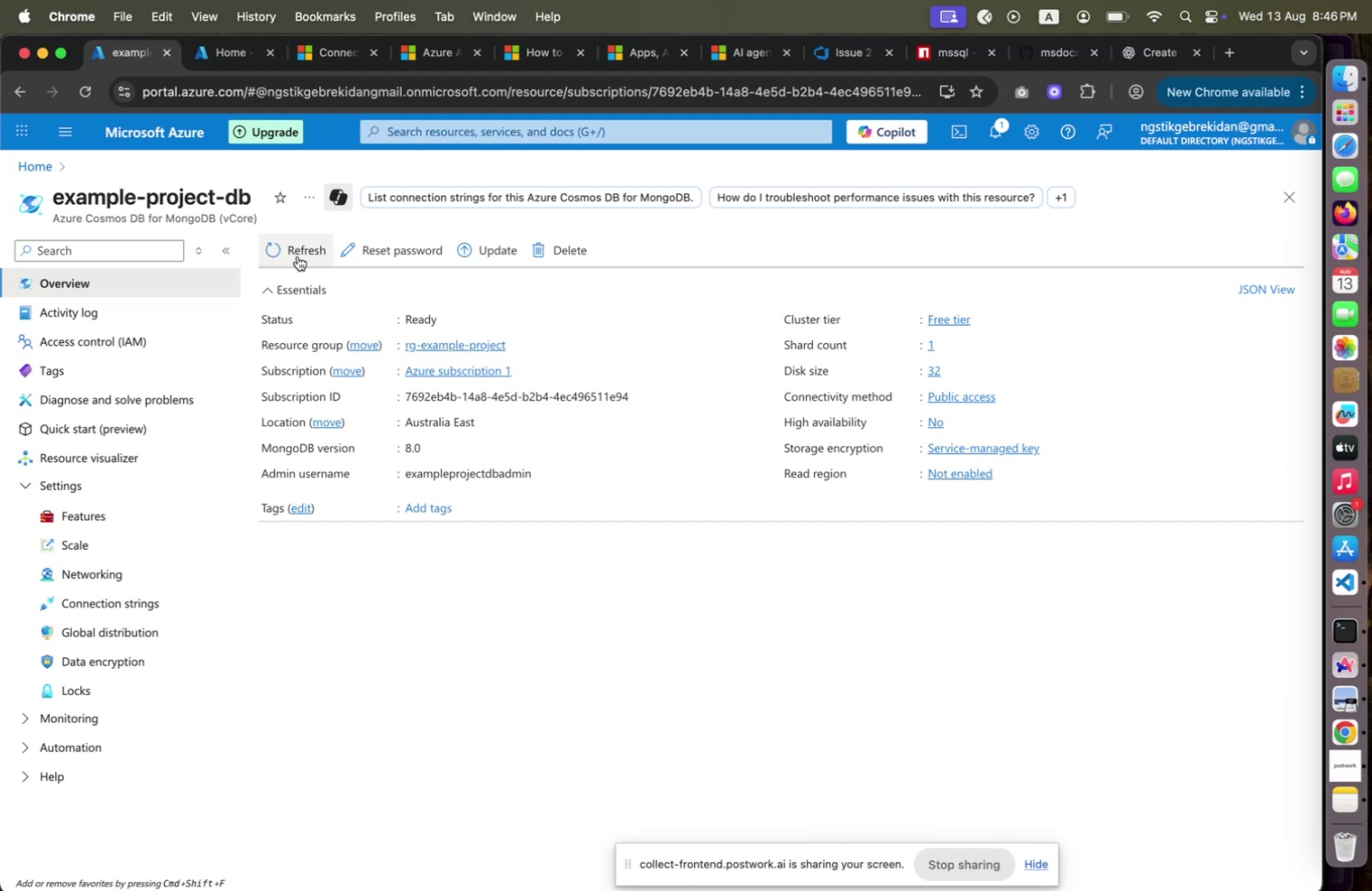 
left_click([291, 259])
 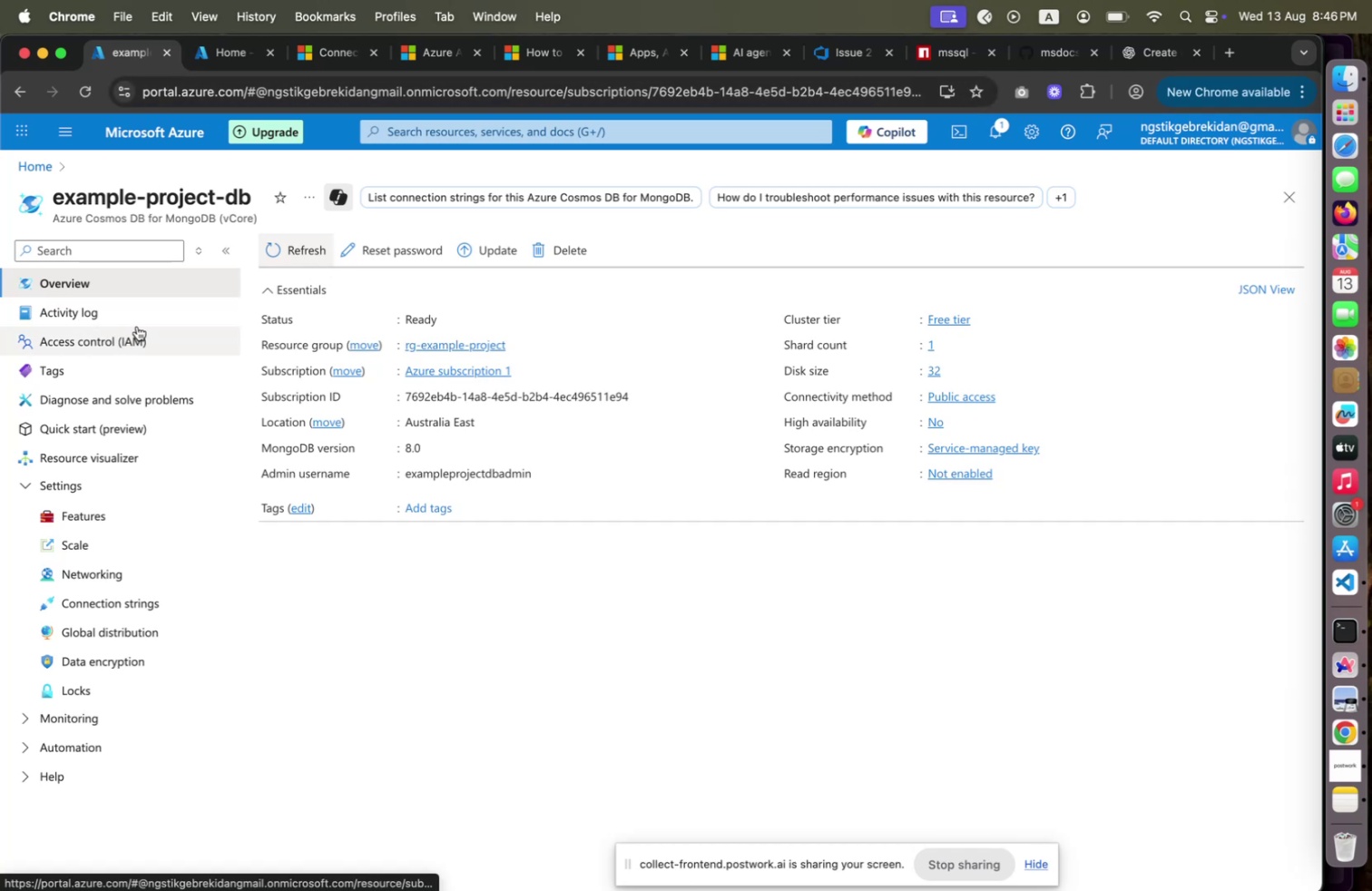 
left_click([143, 308])
 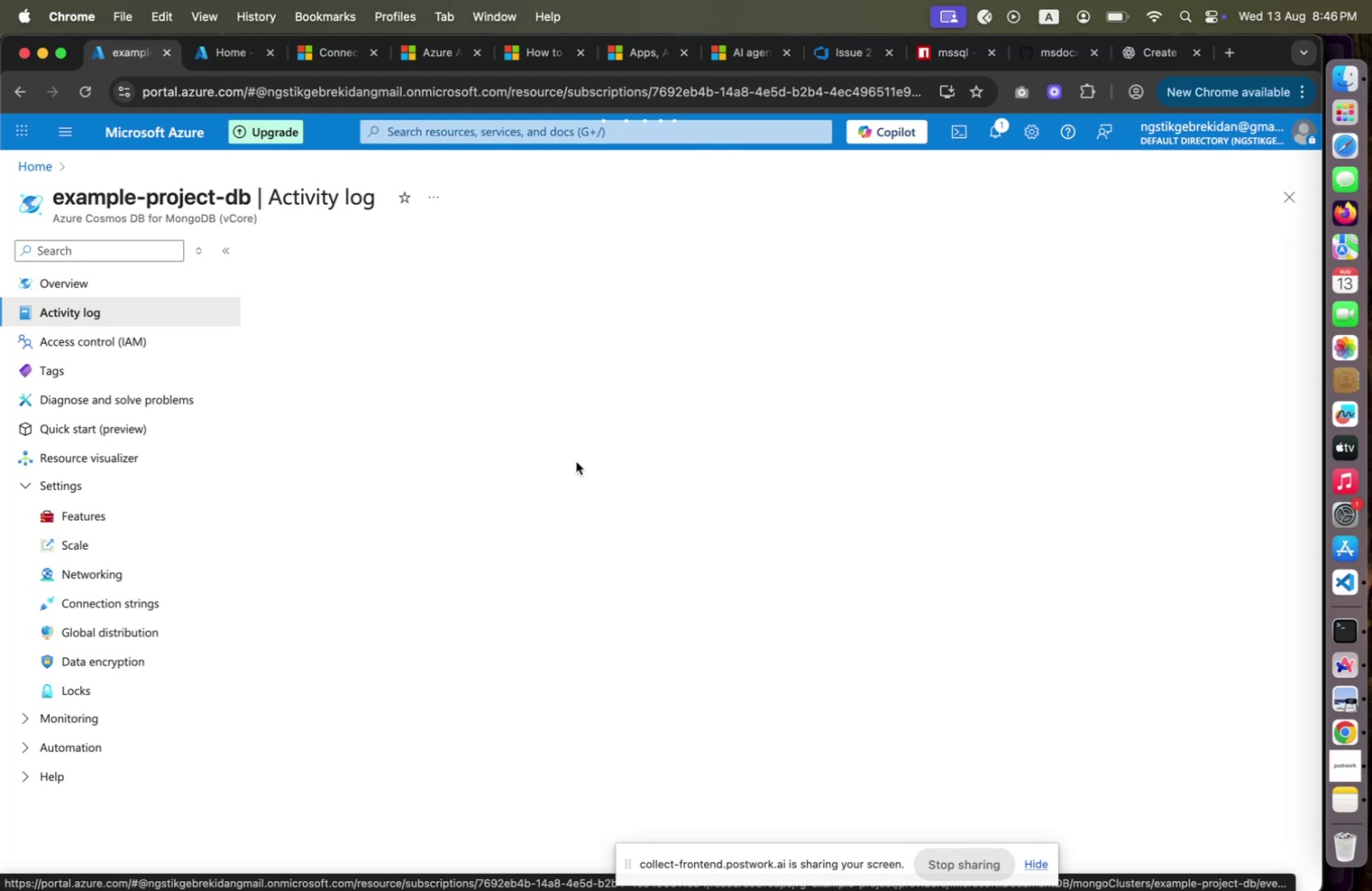 
wait(5.24)
 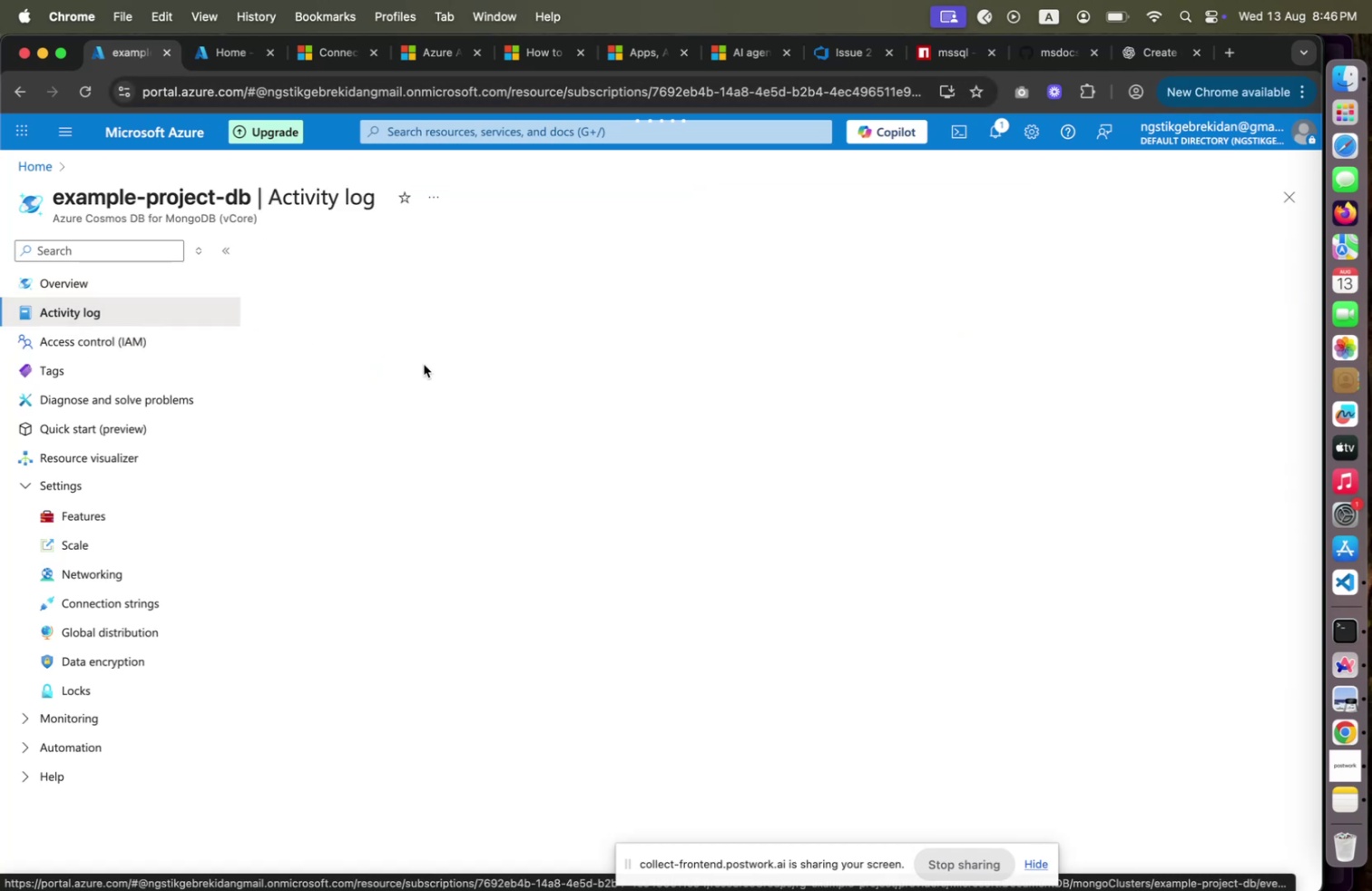 
left_click([1341, 583])
 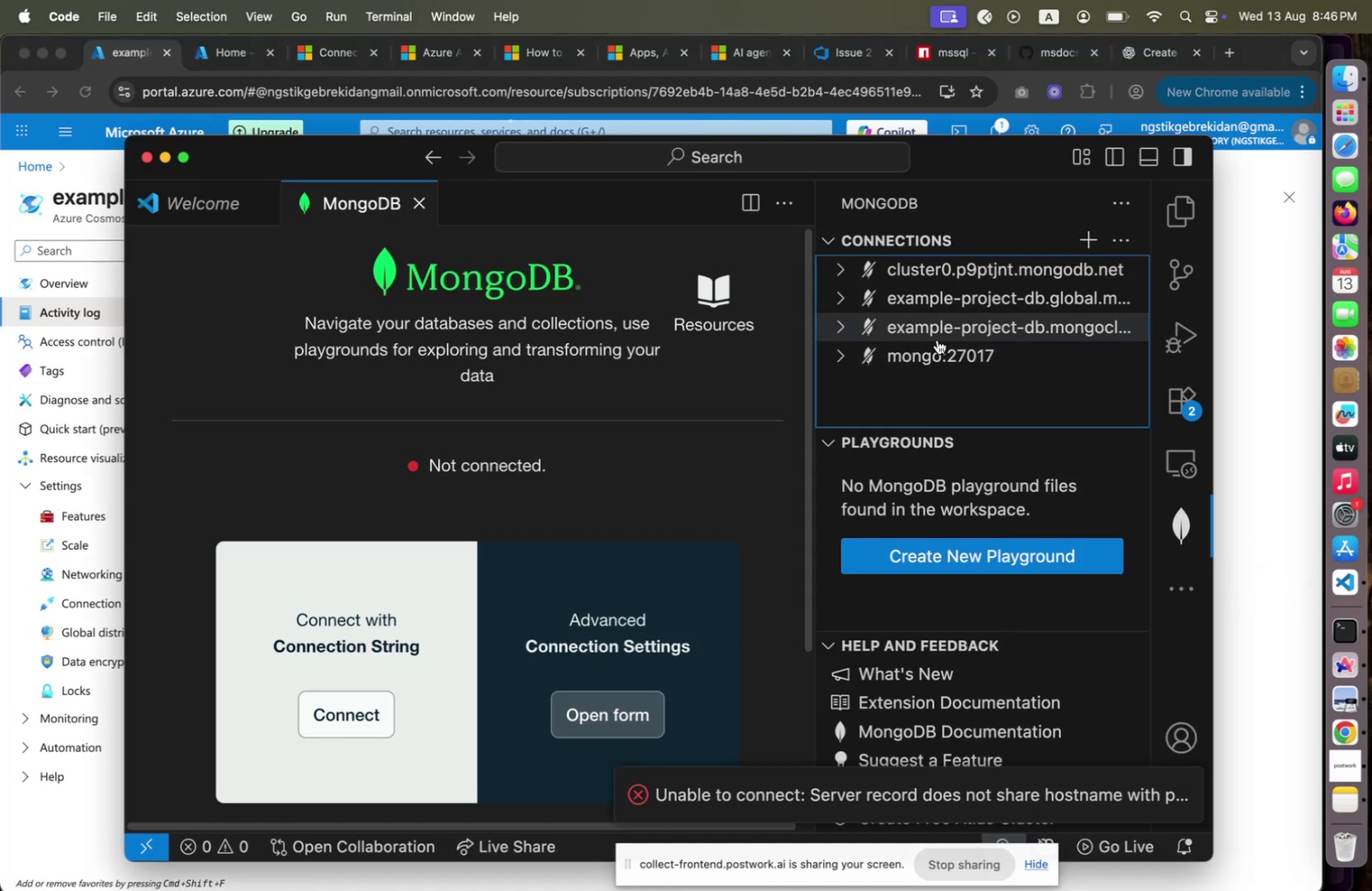 
left_click([937, 338])
 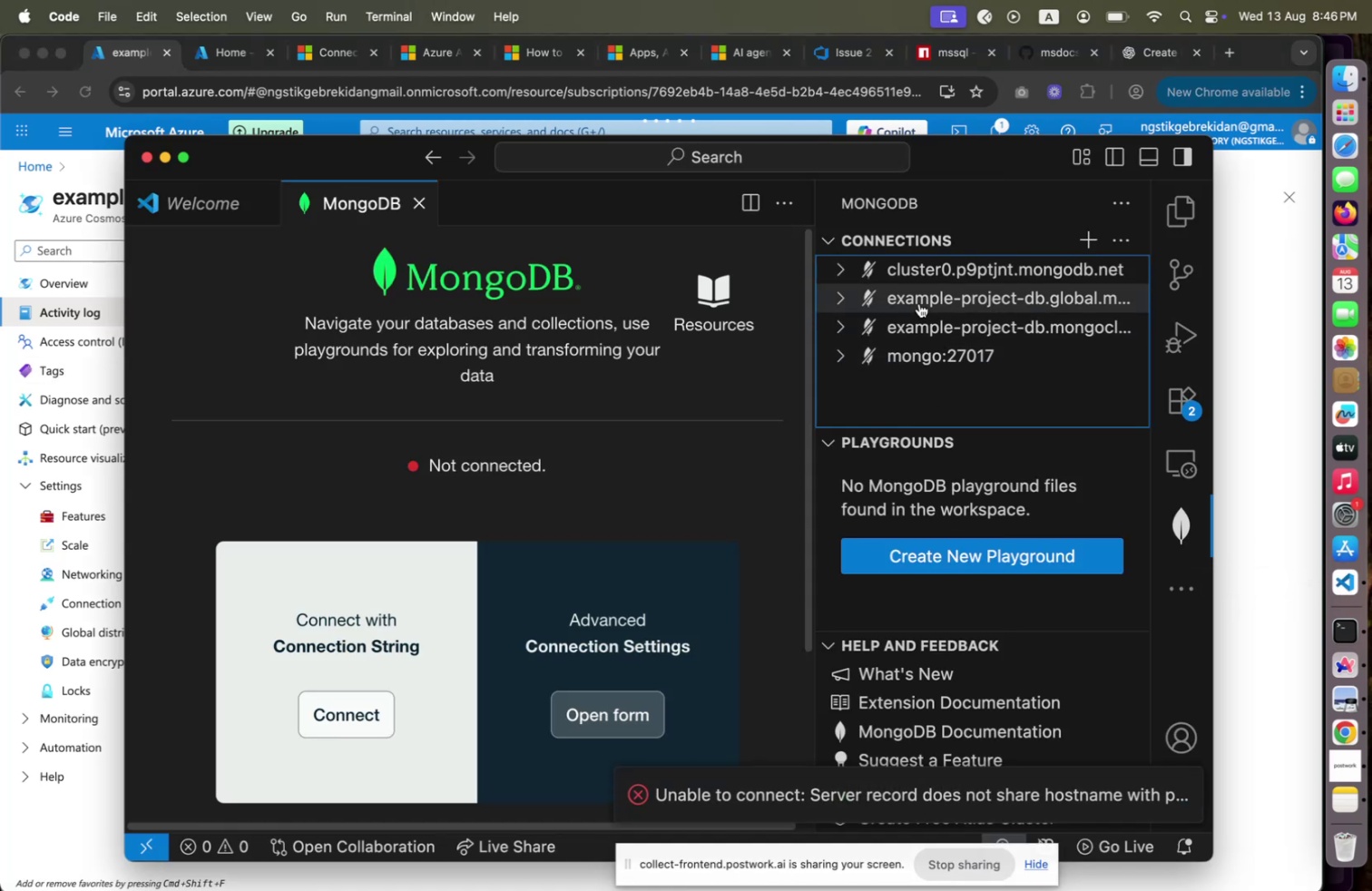 
left_click([919, 303])
 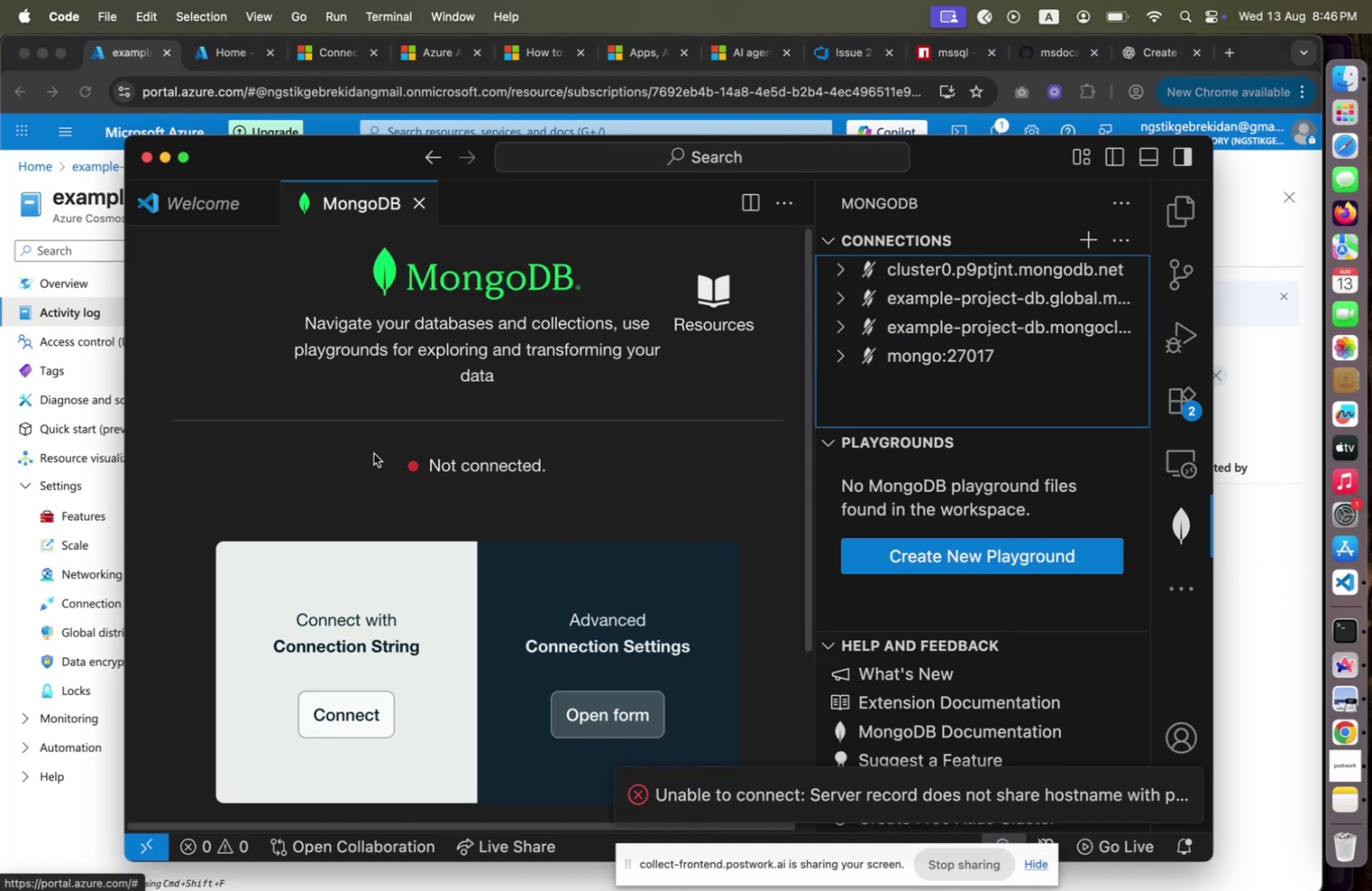 
left_click([1278, 377])
 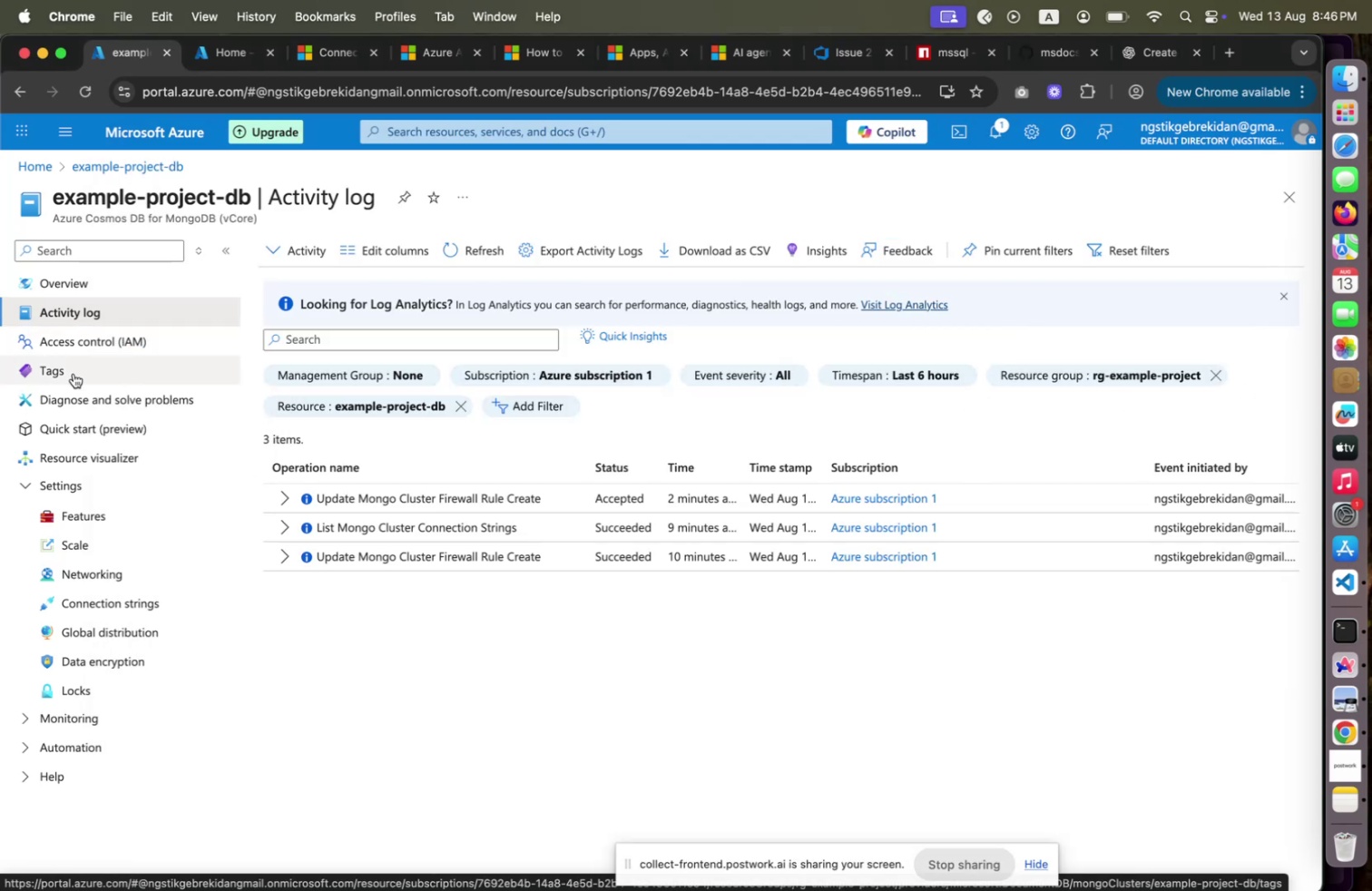 
wait(6.45)
 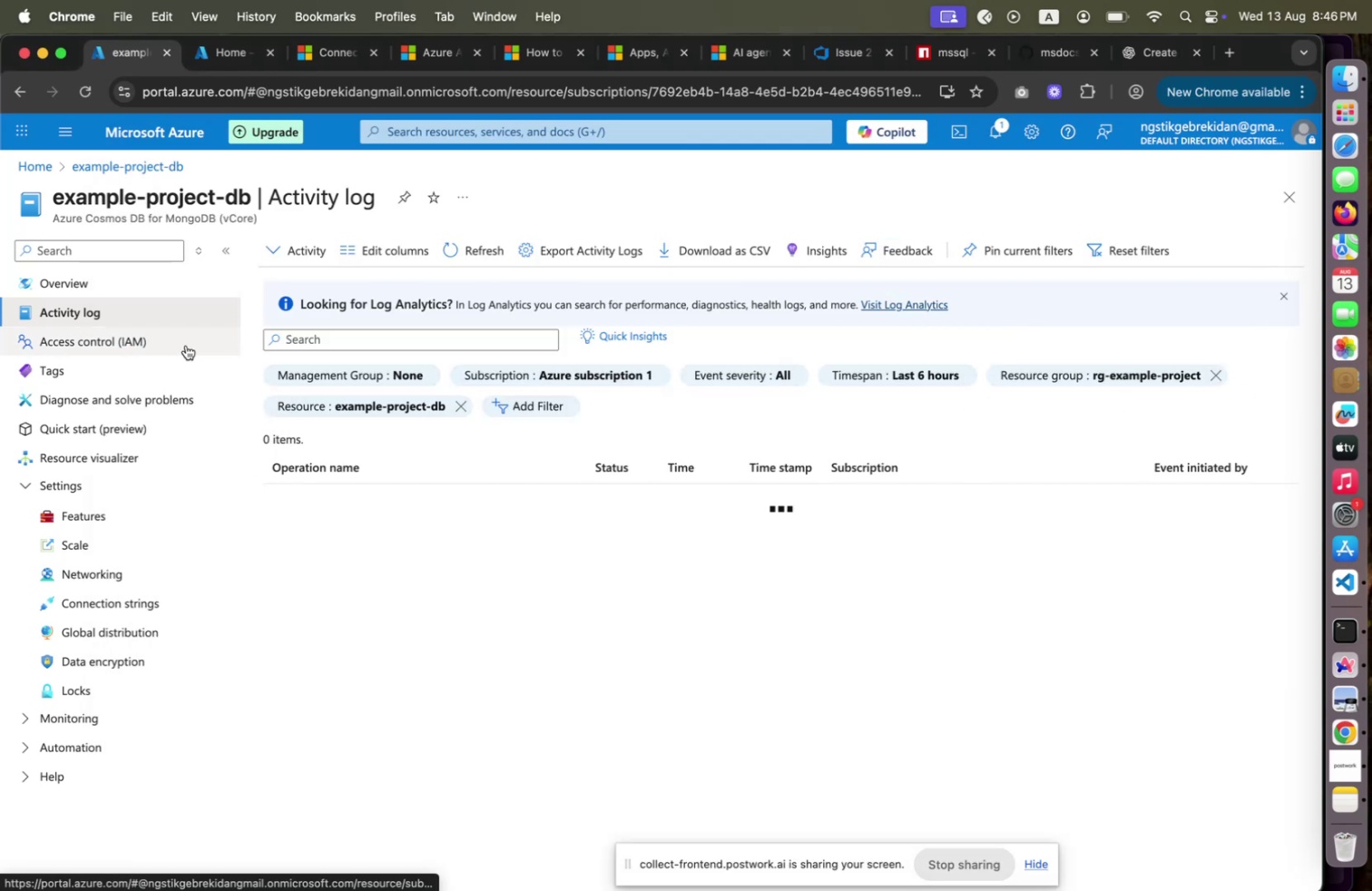 
left_click([110, 416])
 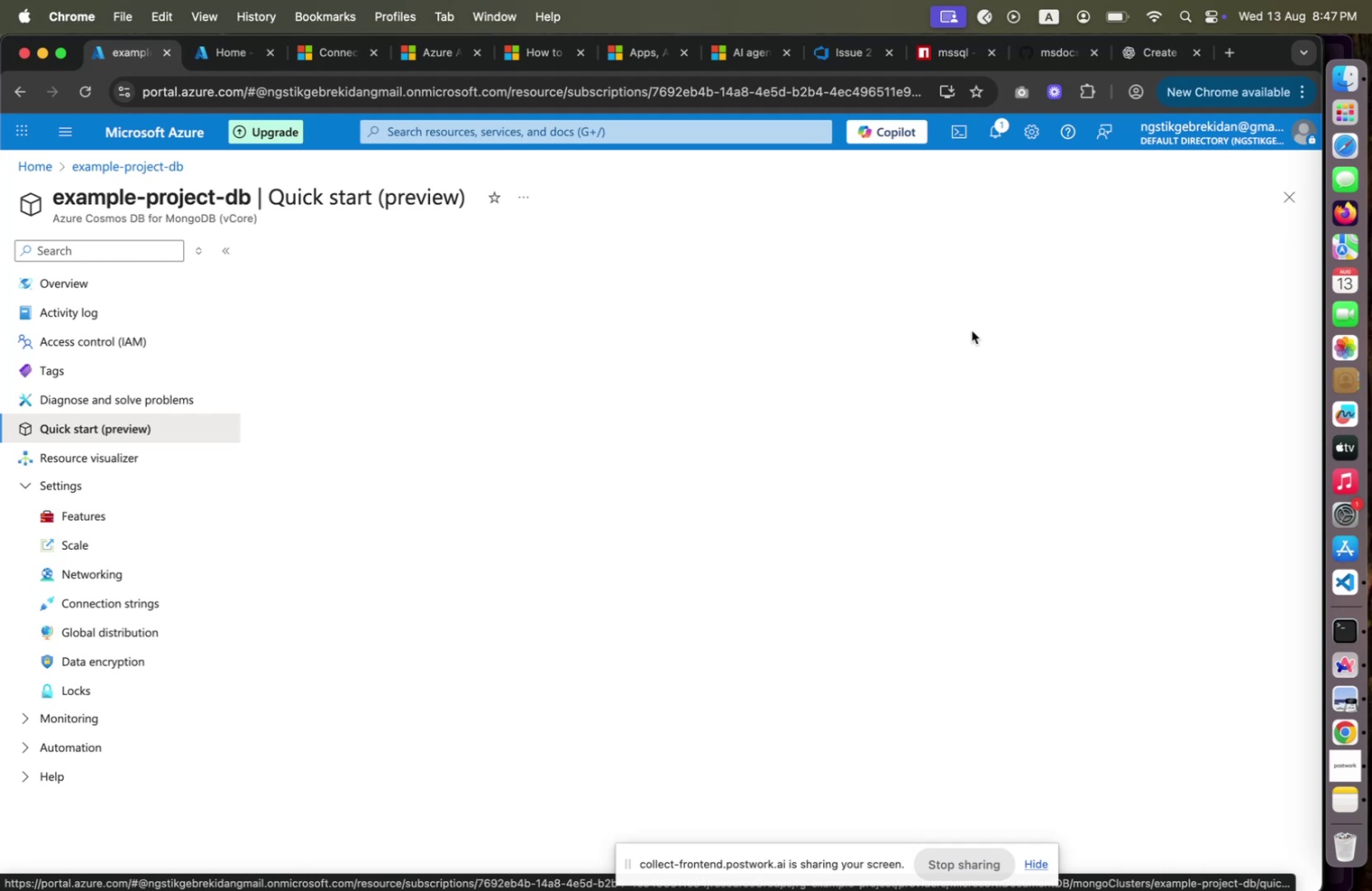 
wait(77.43)
 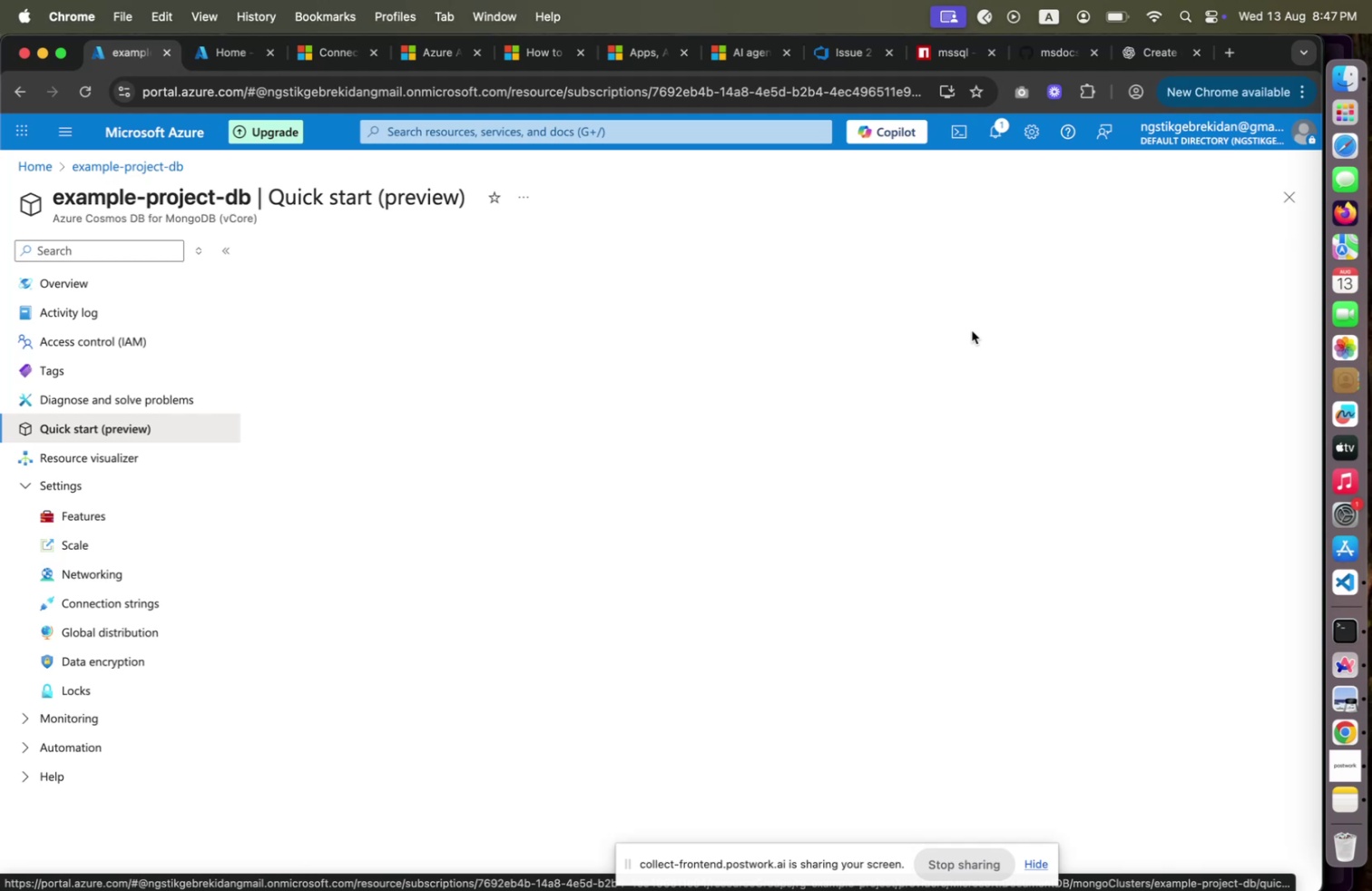 
left_click([95, 91])
 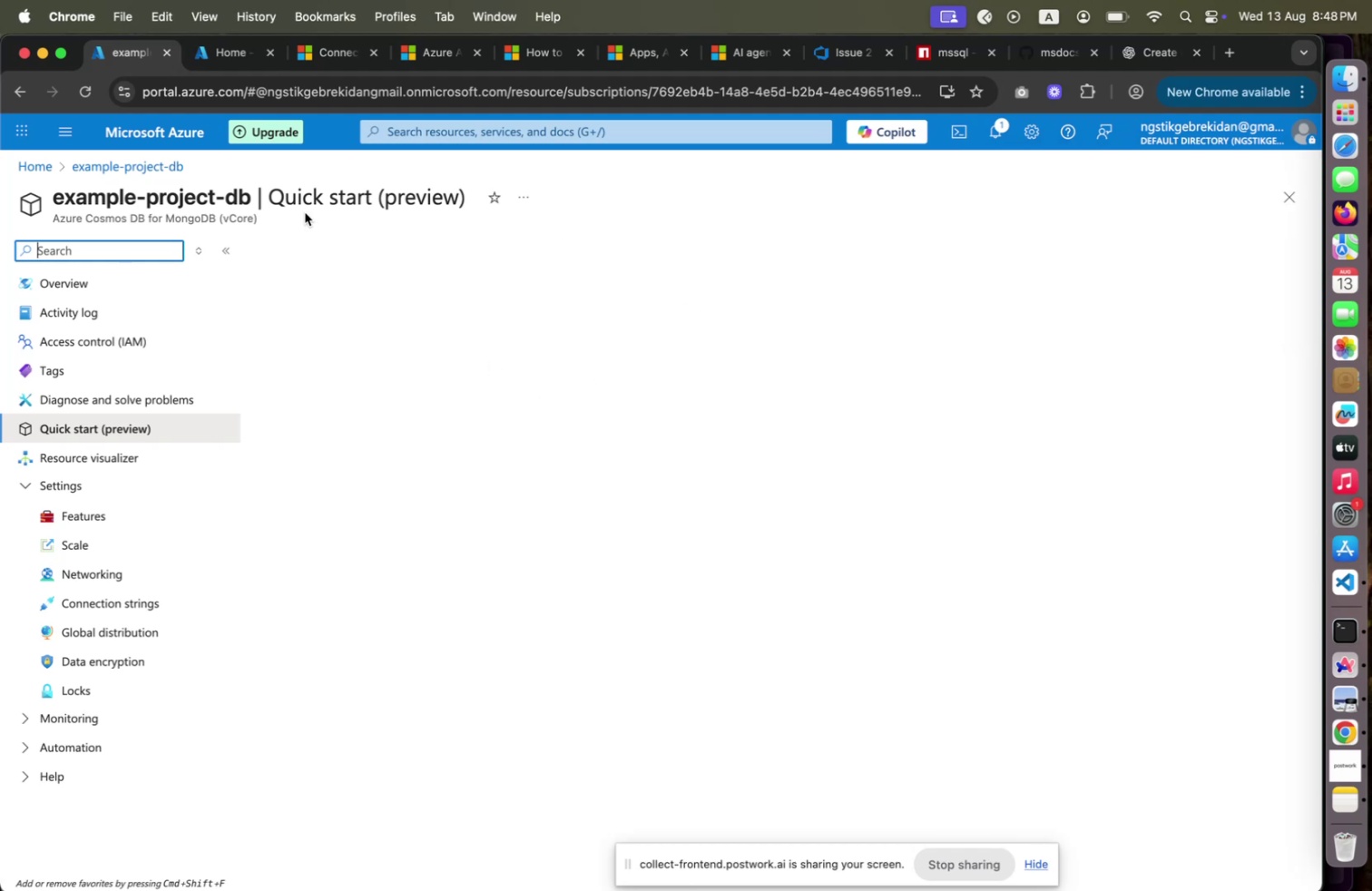 
wait(26.27)
 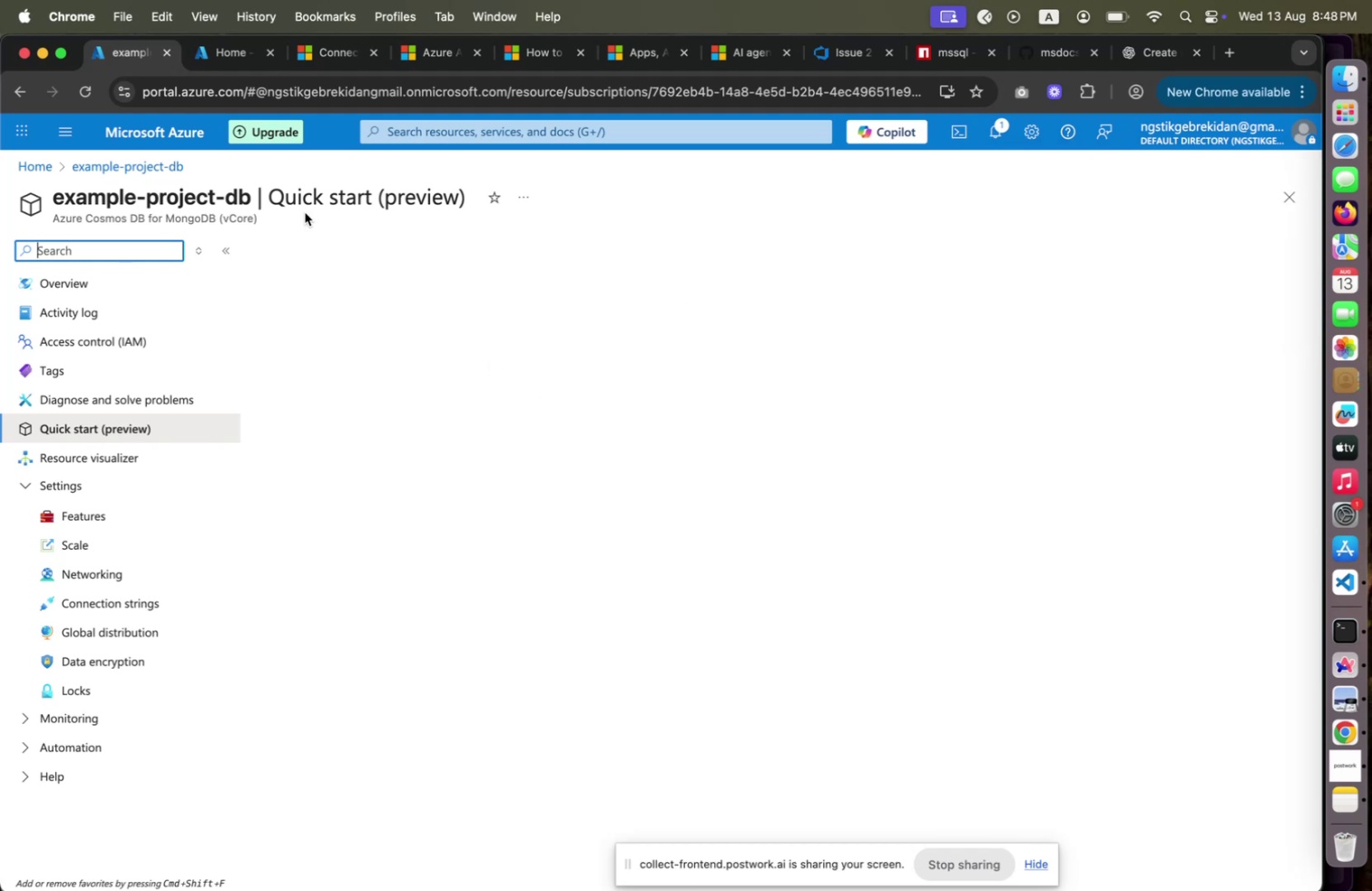 
left_click([123, 62])
 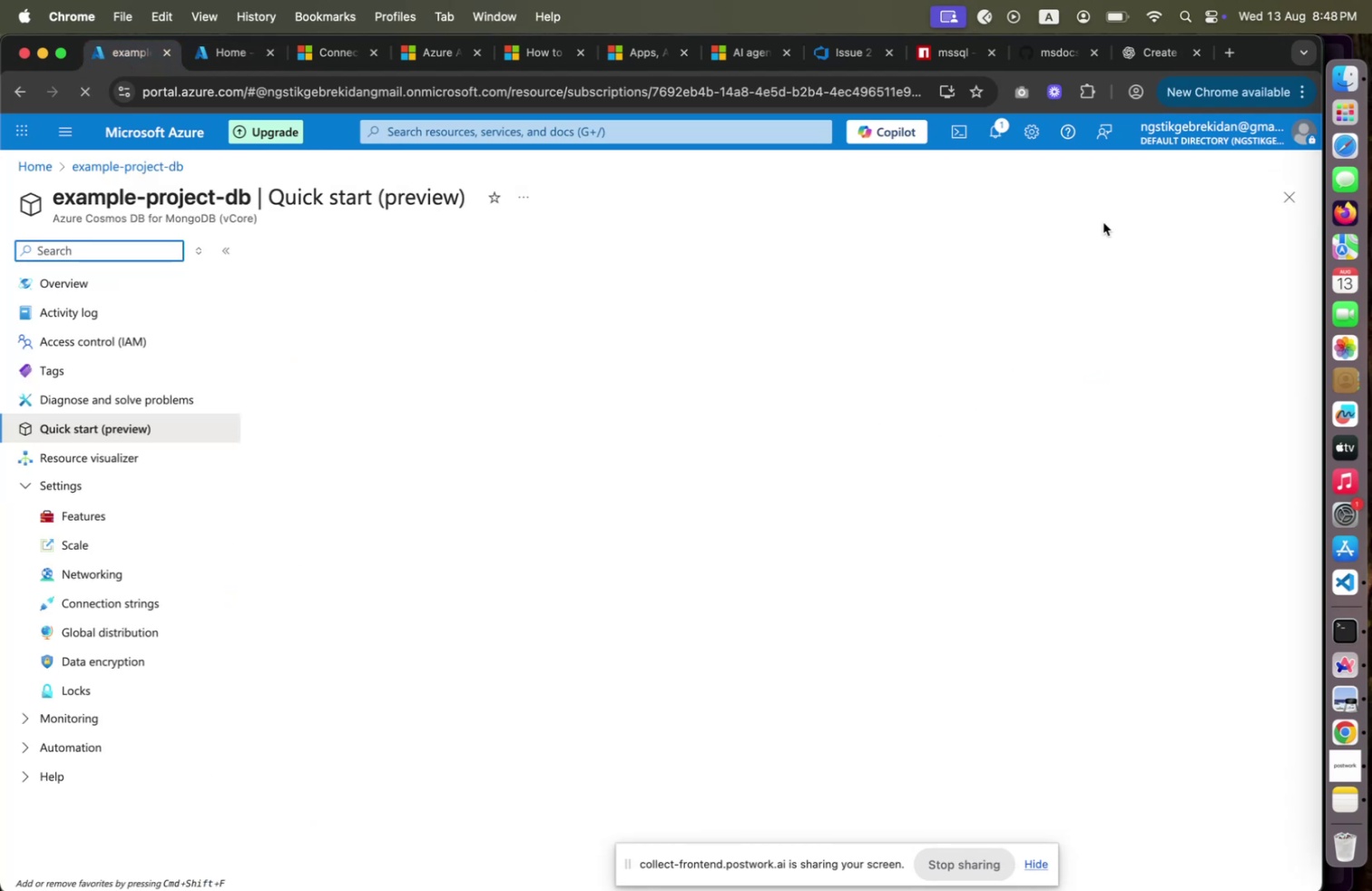 
left_click([985, 132])
 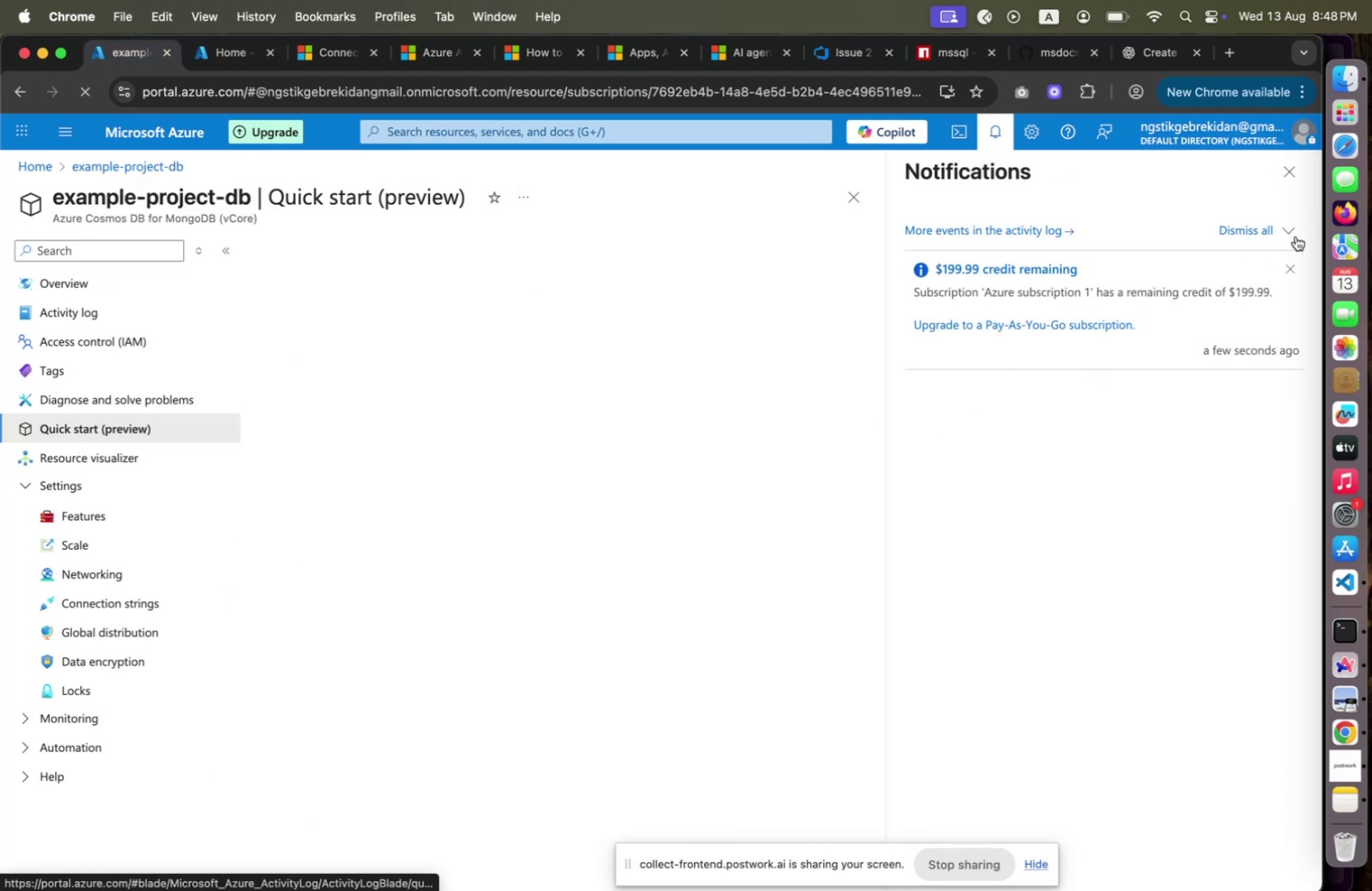 
left_click([1295, 230])
 